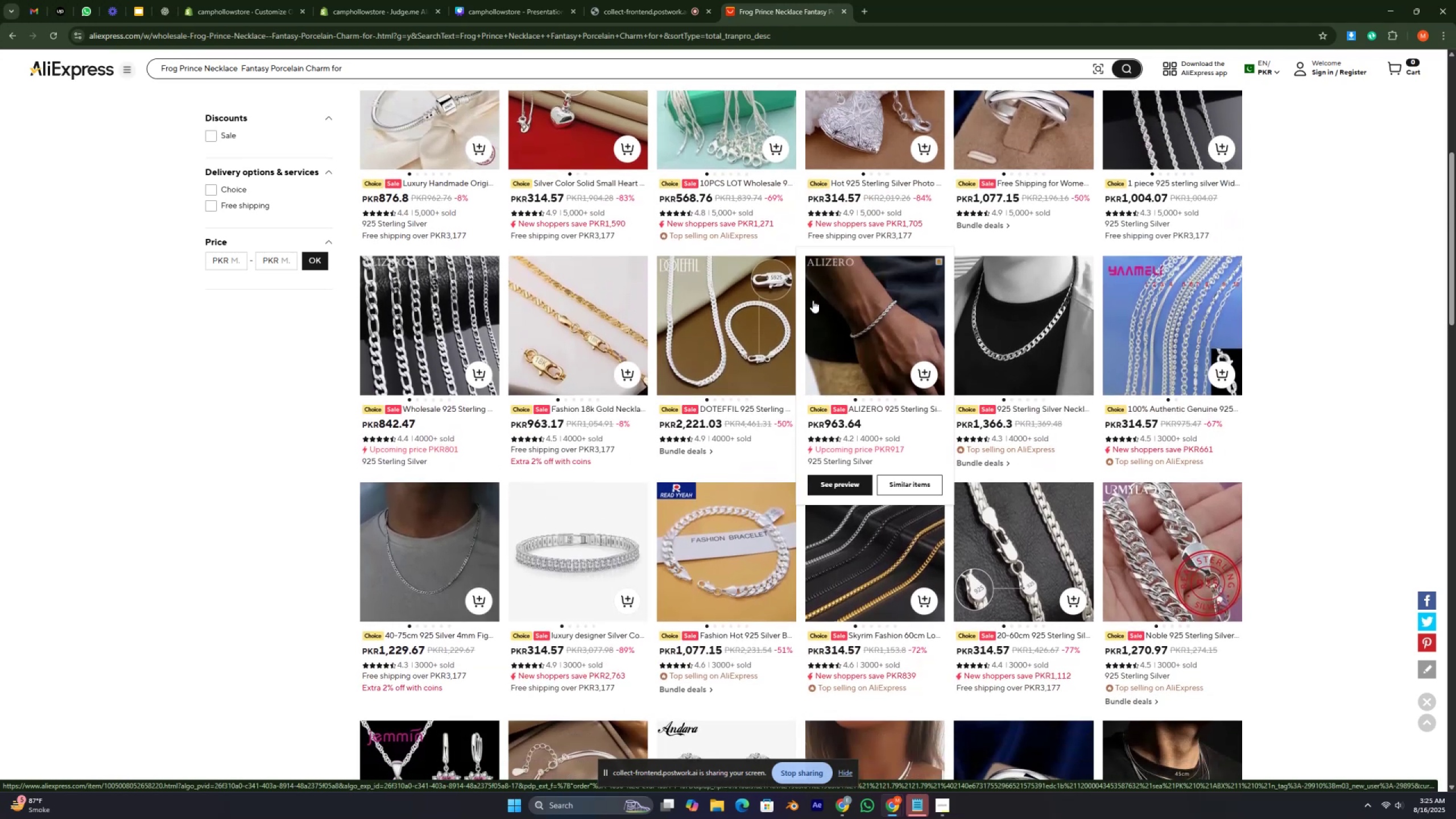 
scroll: coordinate [829, 336], scroll_direction: down, amount: 4.0
 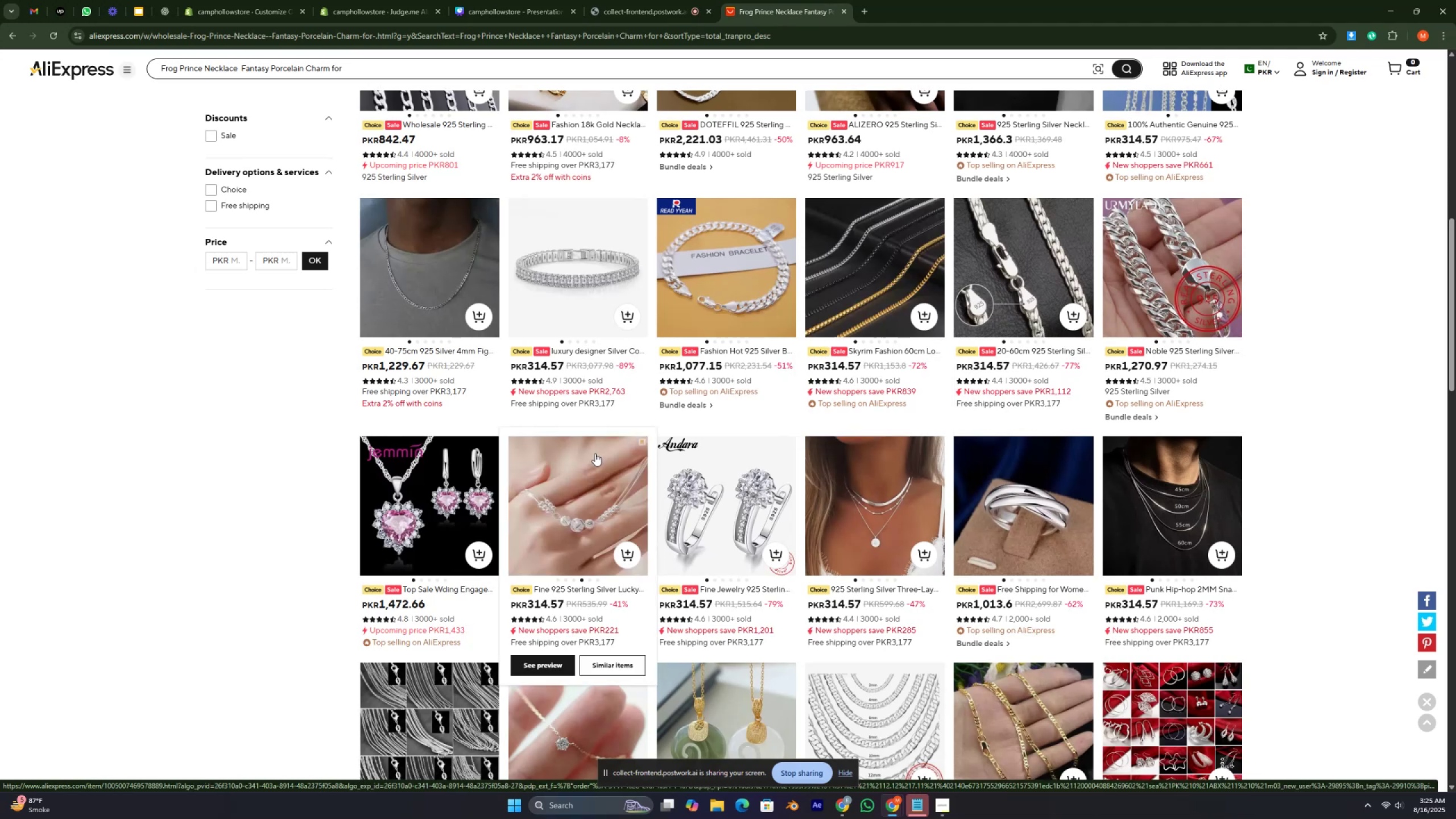 
wait(9.29)
 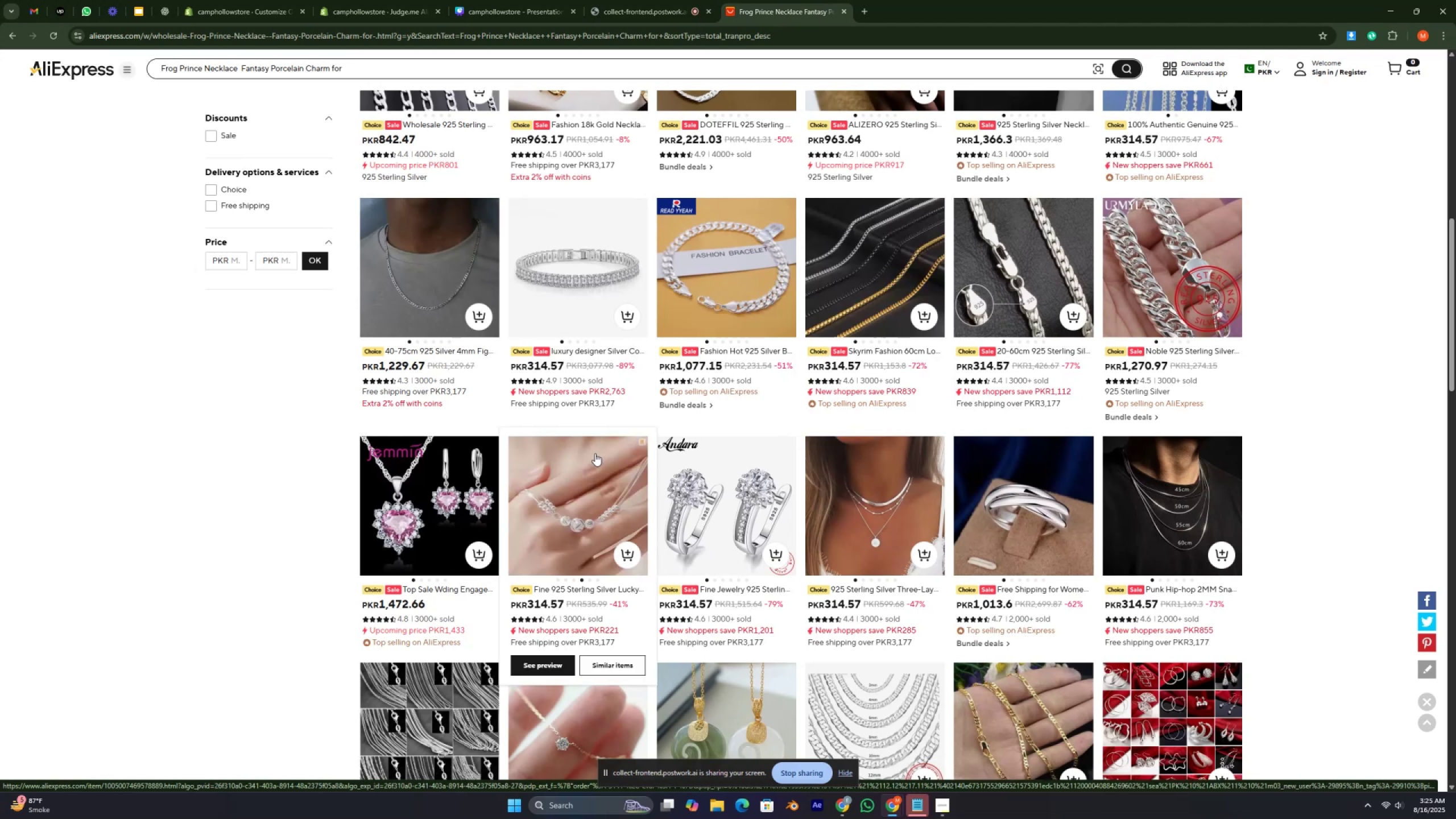 
left_click([556, 513])
 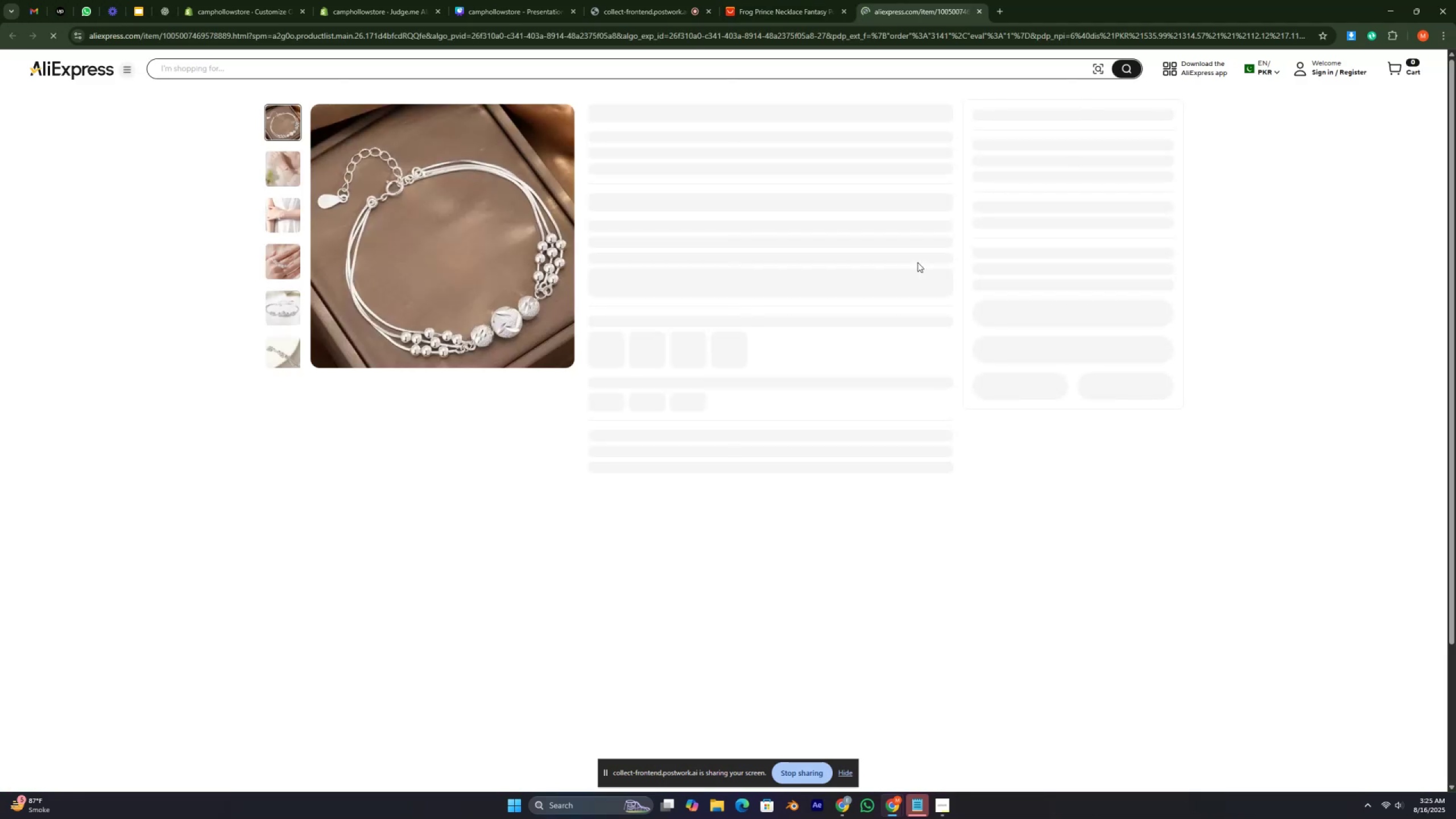 
key(Control+ControlLeft)
 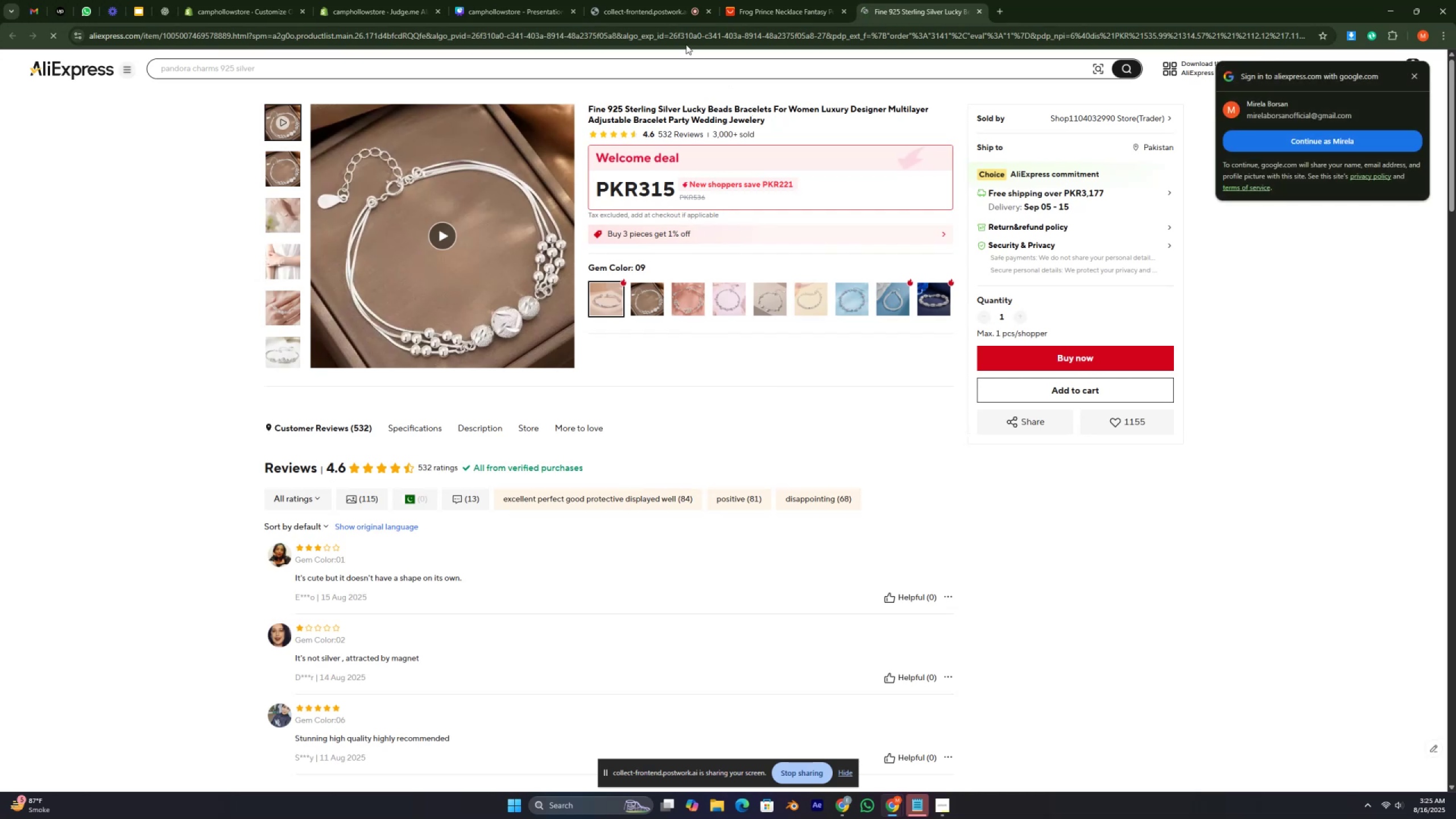 
left_click([680, 35])
 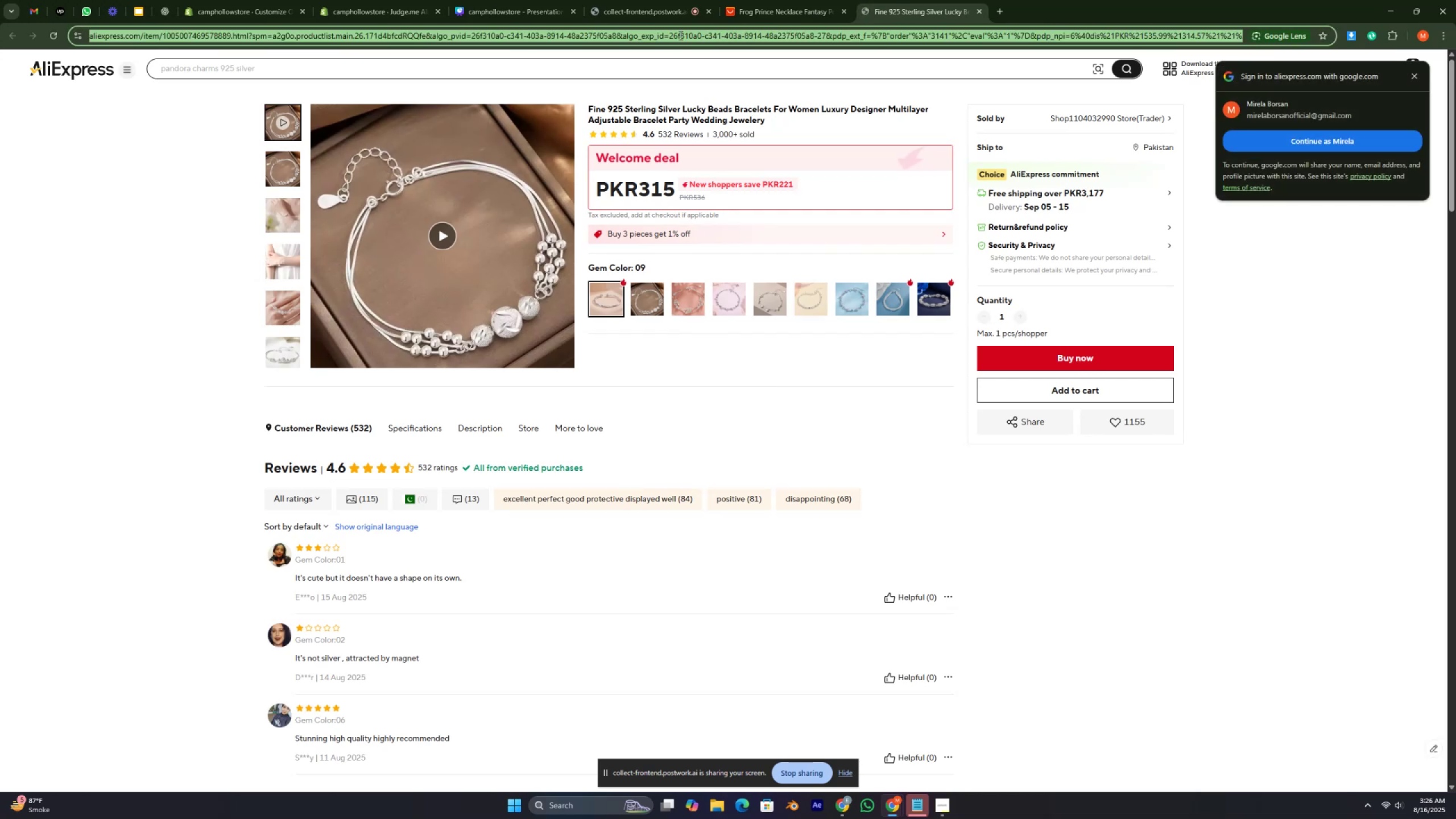 
key(Control+C)
 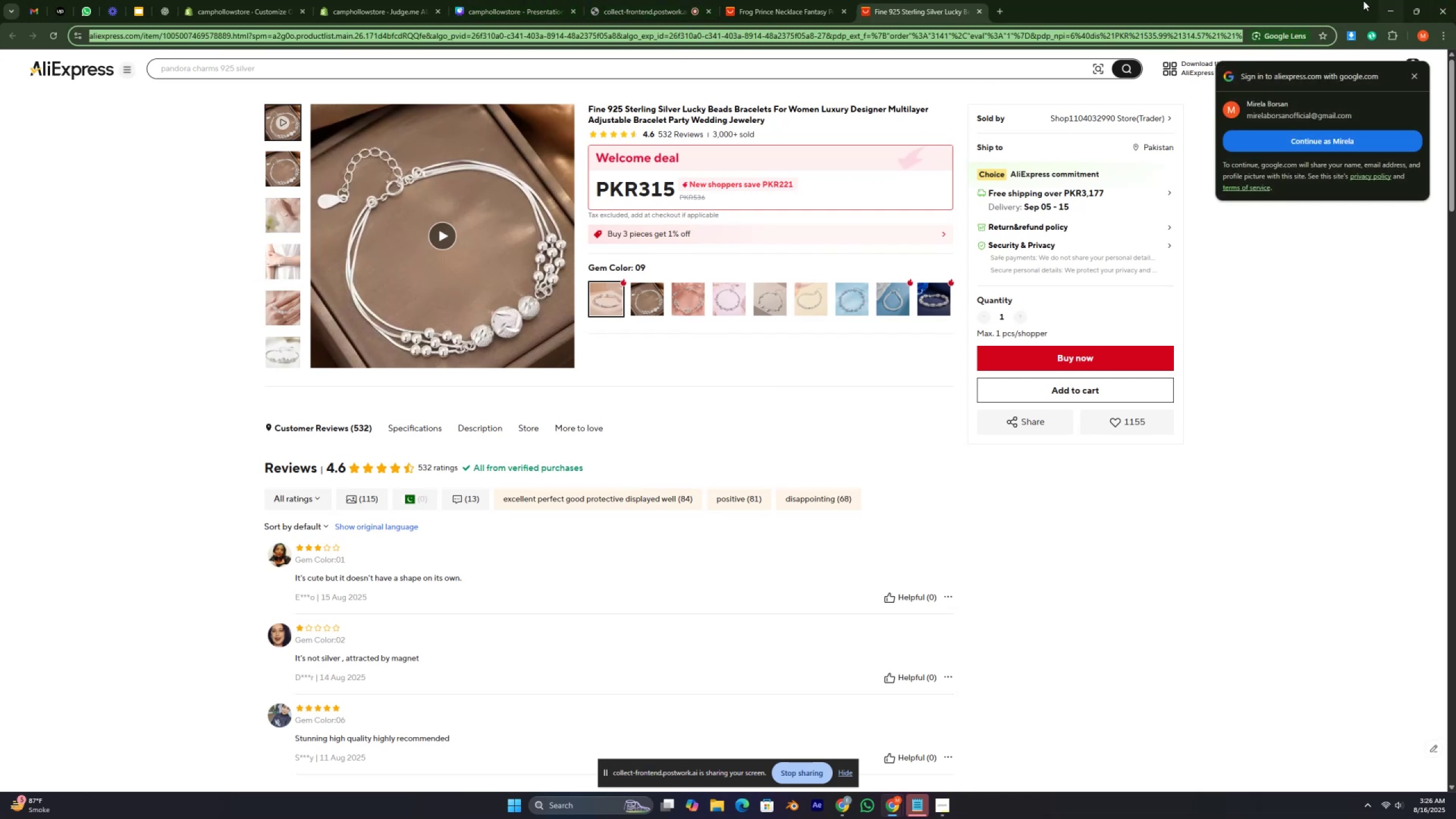 
wait(6.05)
 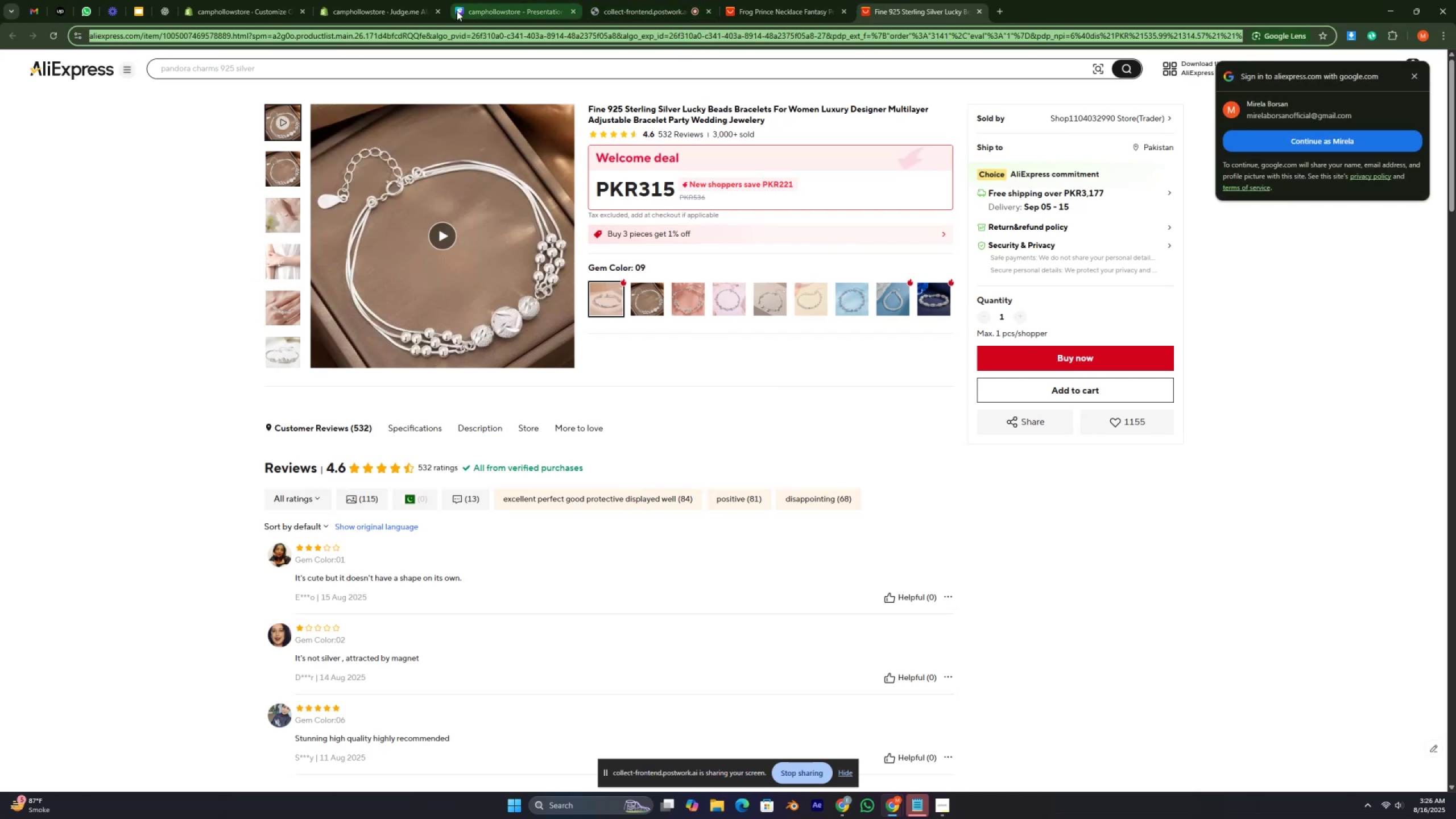 
left_click([363, 6])
 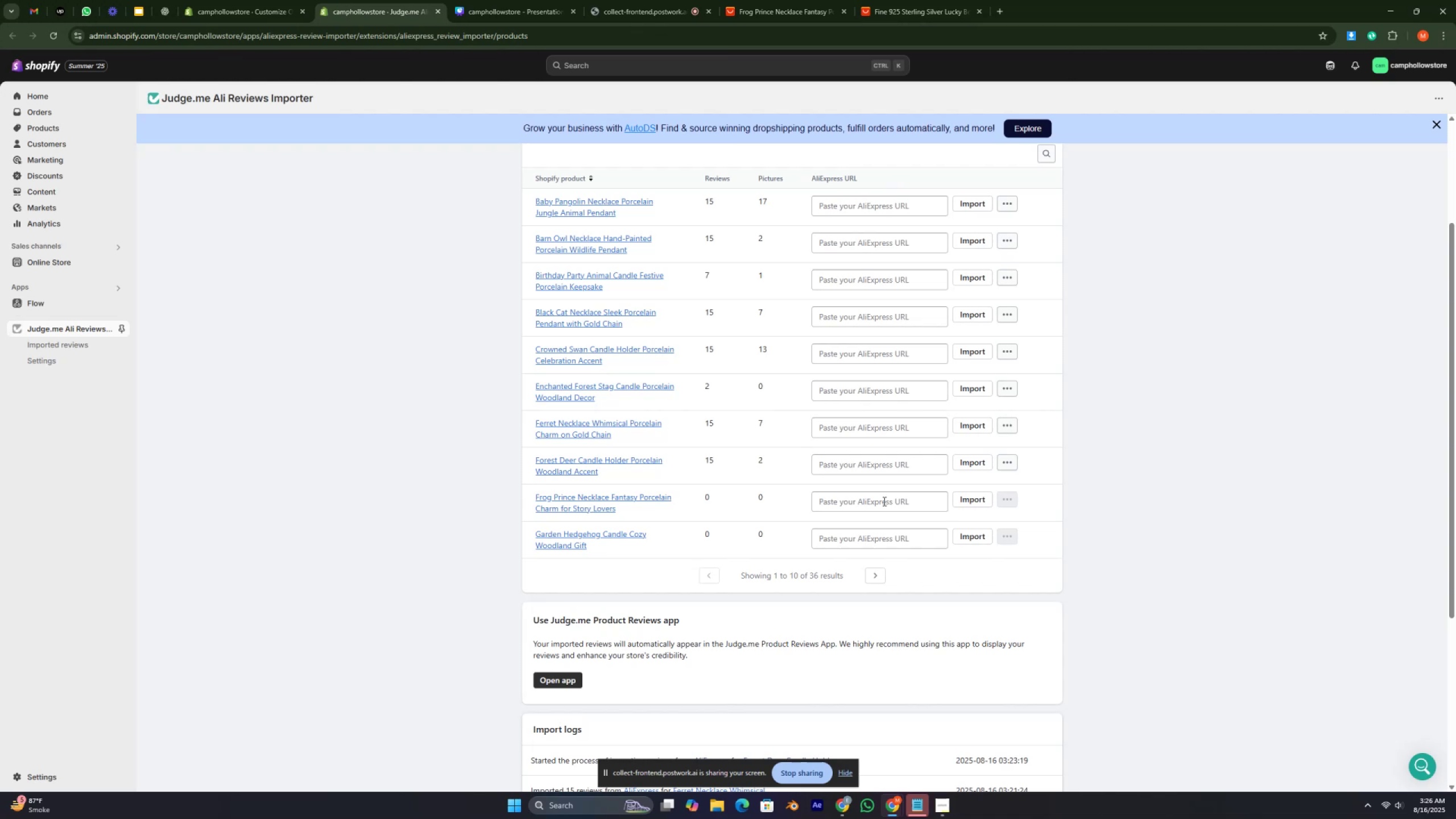 
left_click([883, 501])
 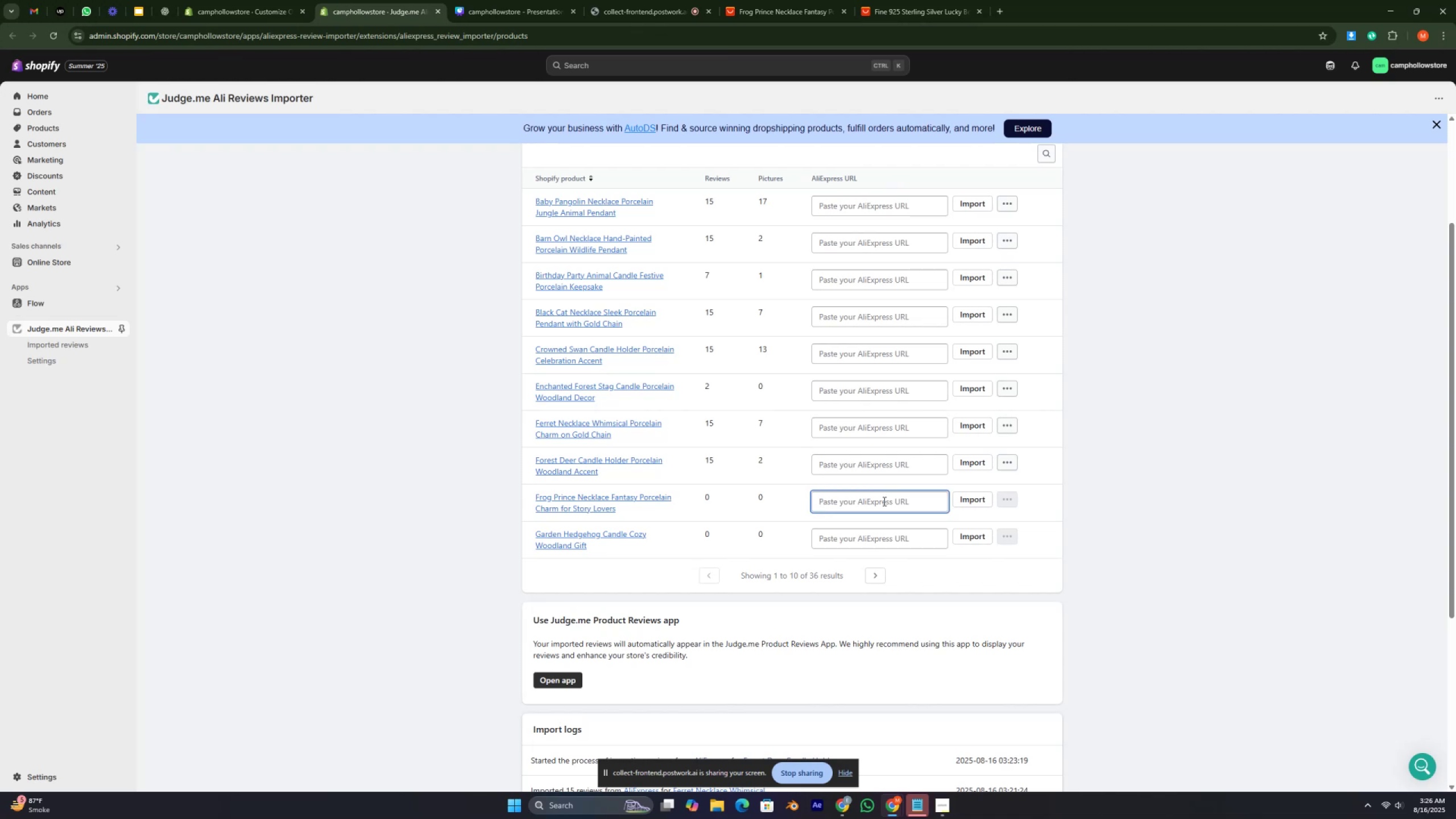 
key(Control+V)
 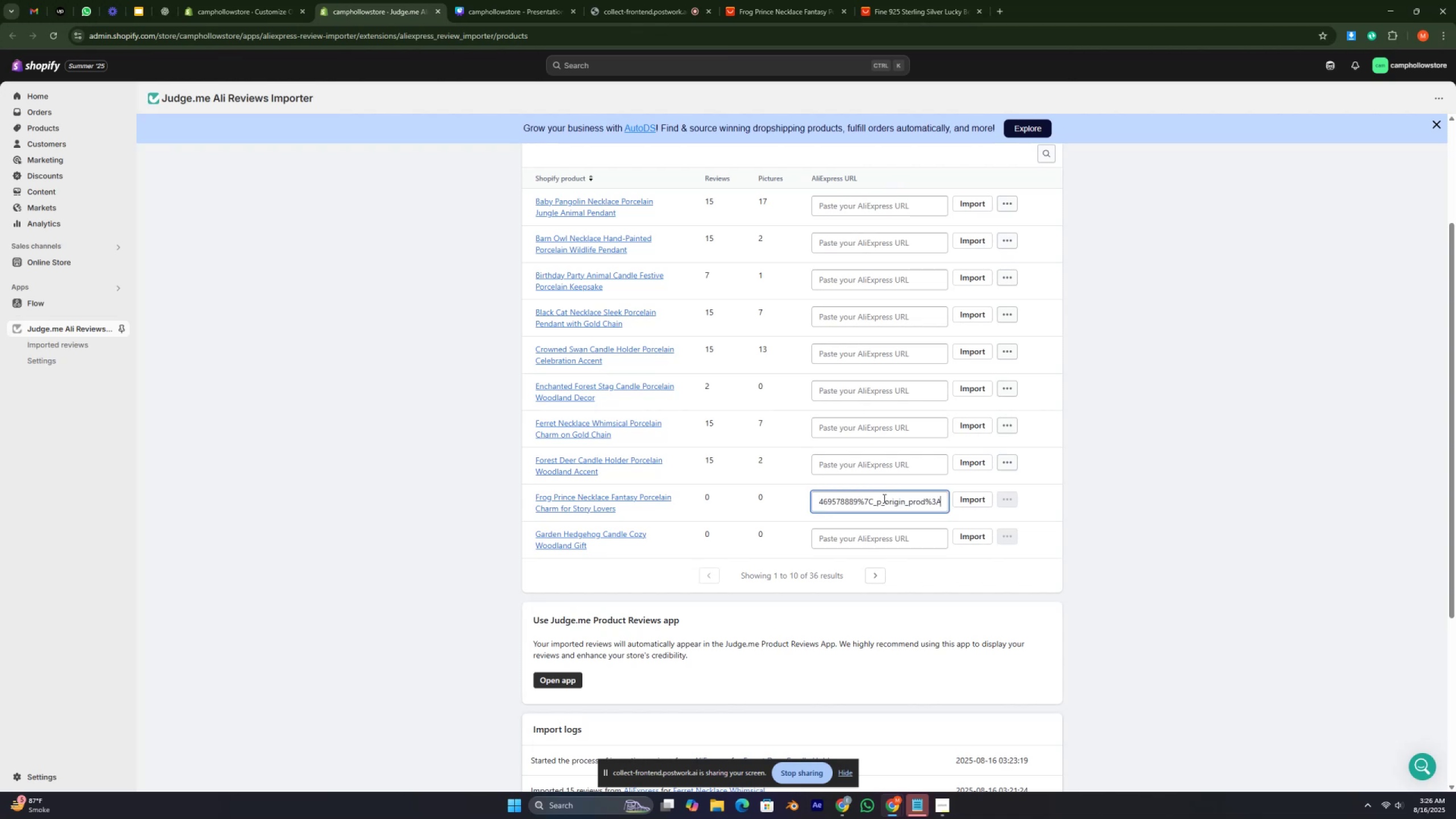 
key(Control+A)
 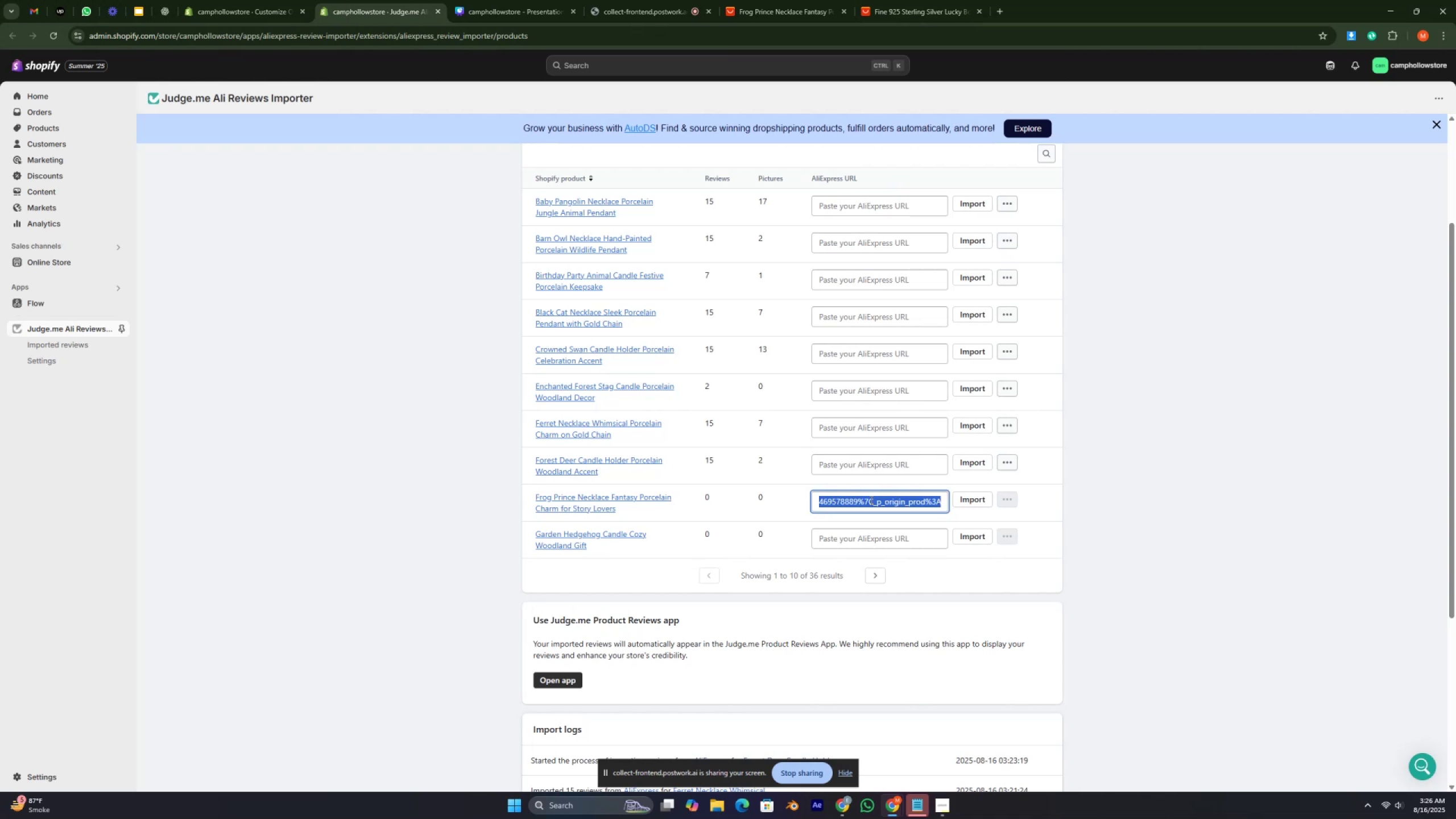 
key(Enter)
 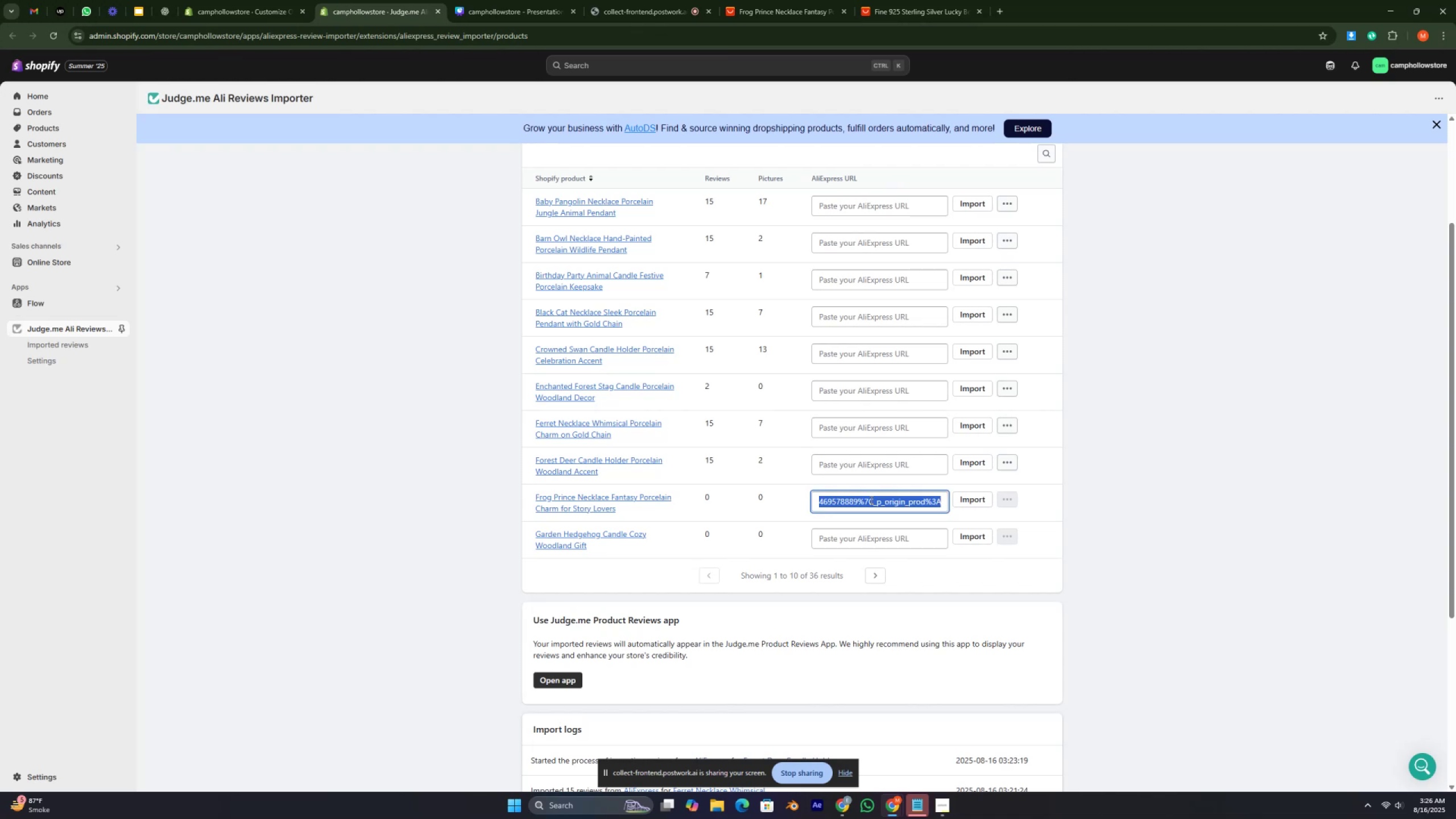 
key(Backspace)
 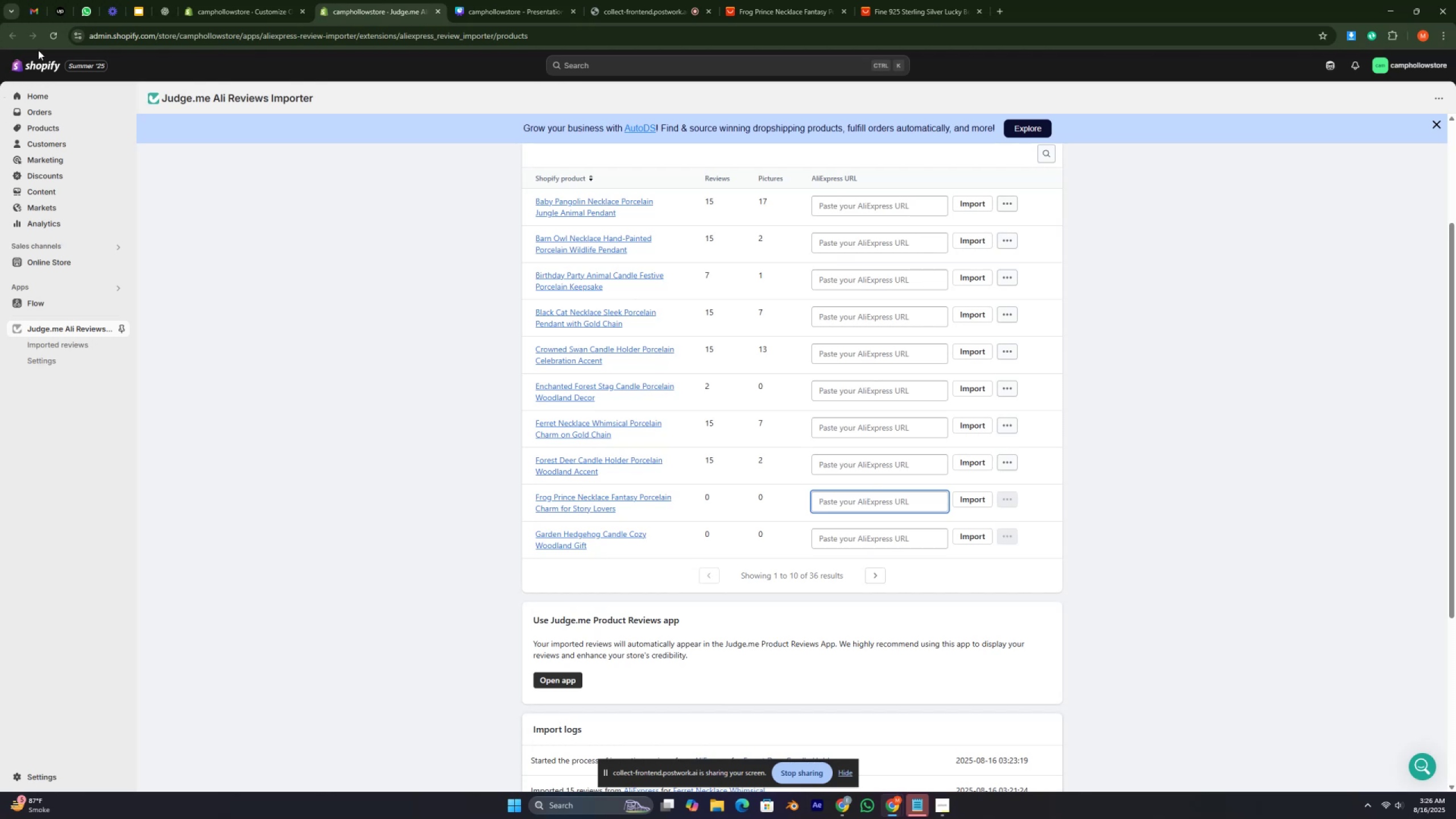 
left_click([53, 39])
 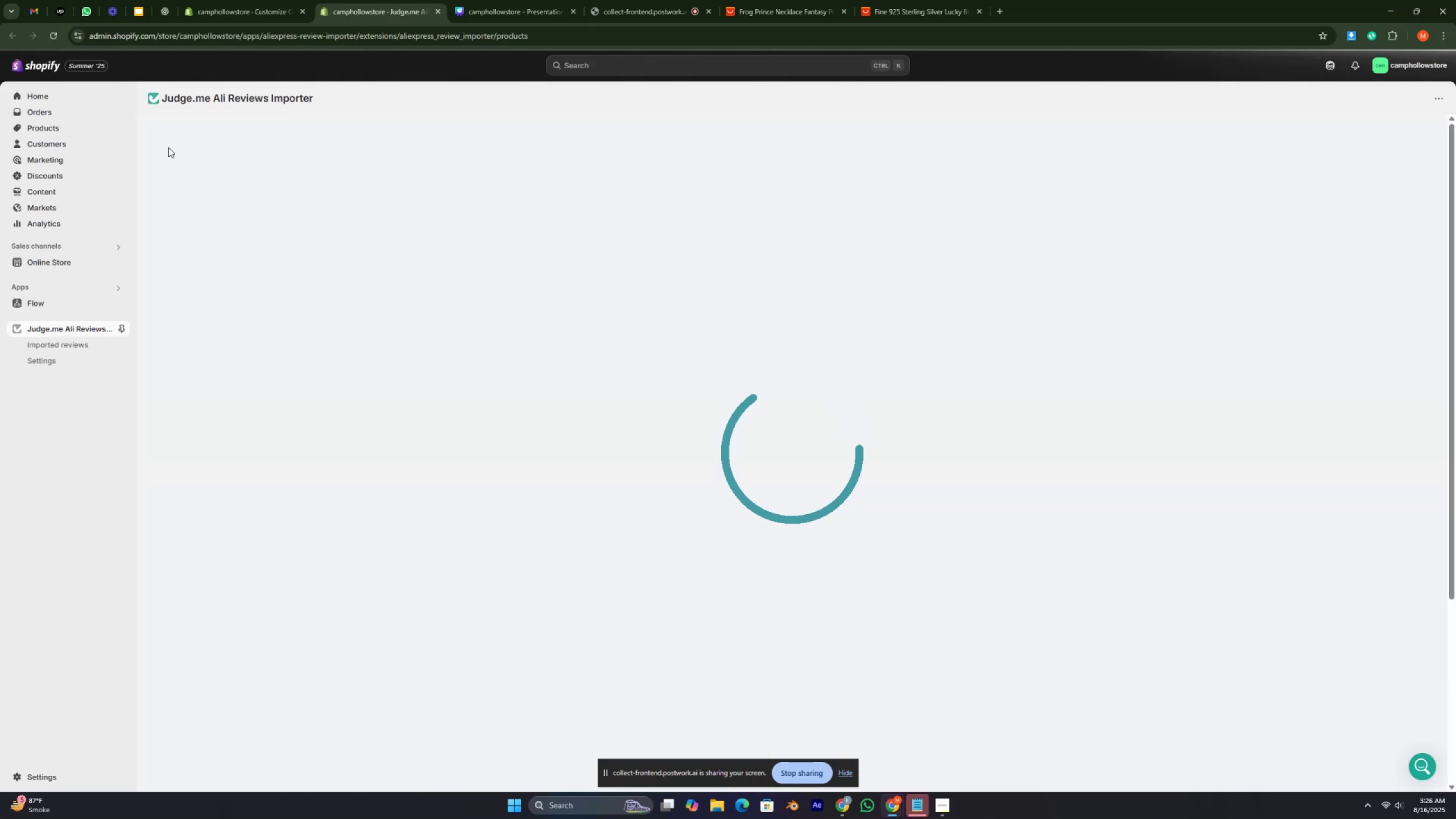 
wait(6.13)
 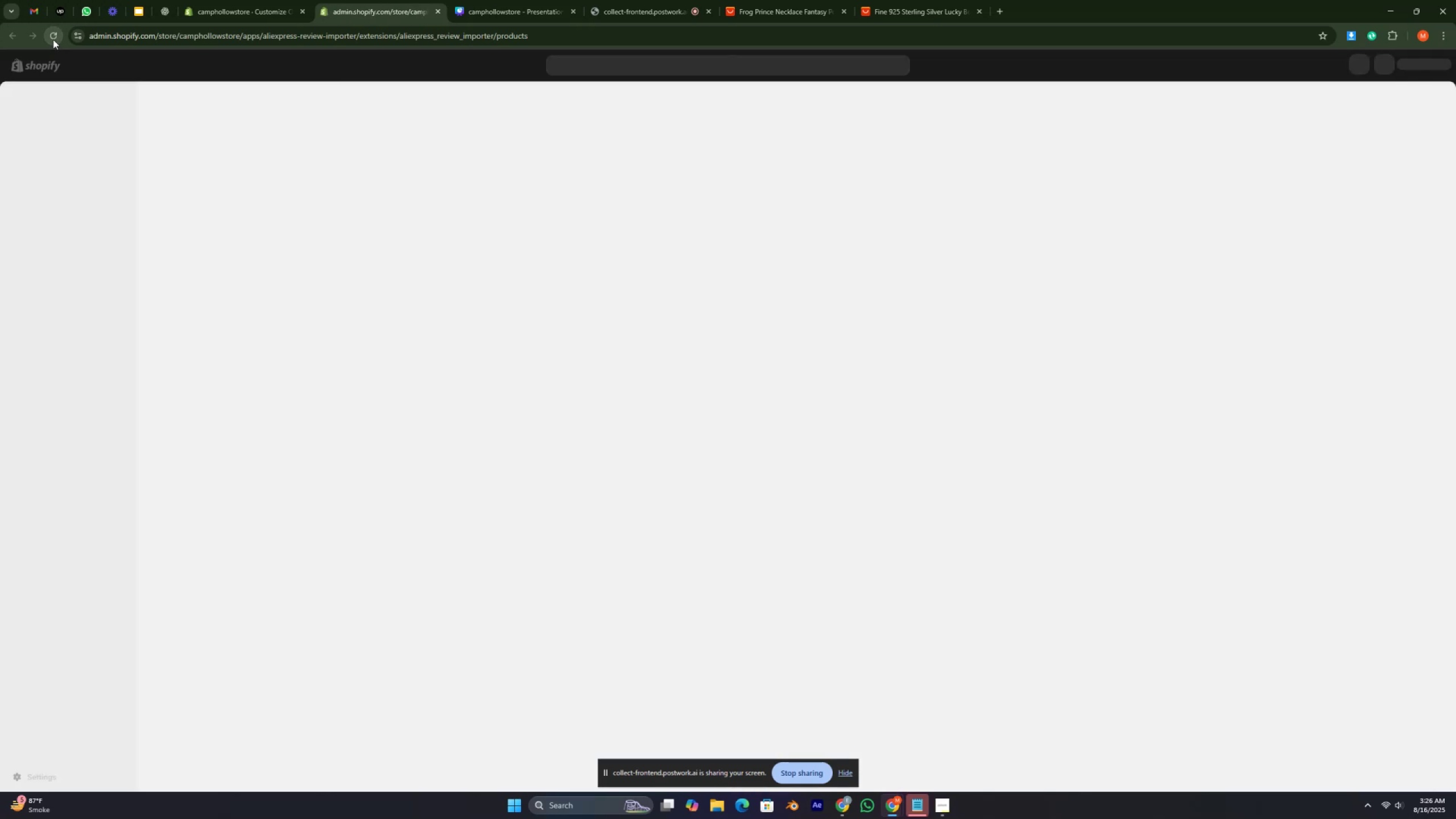 
scroll: coordinate [717, 535], scroll_direction: down, amount: 4.0
 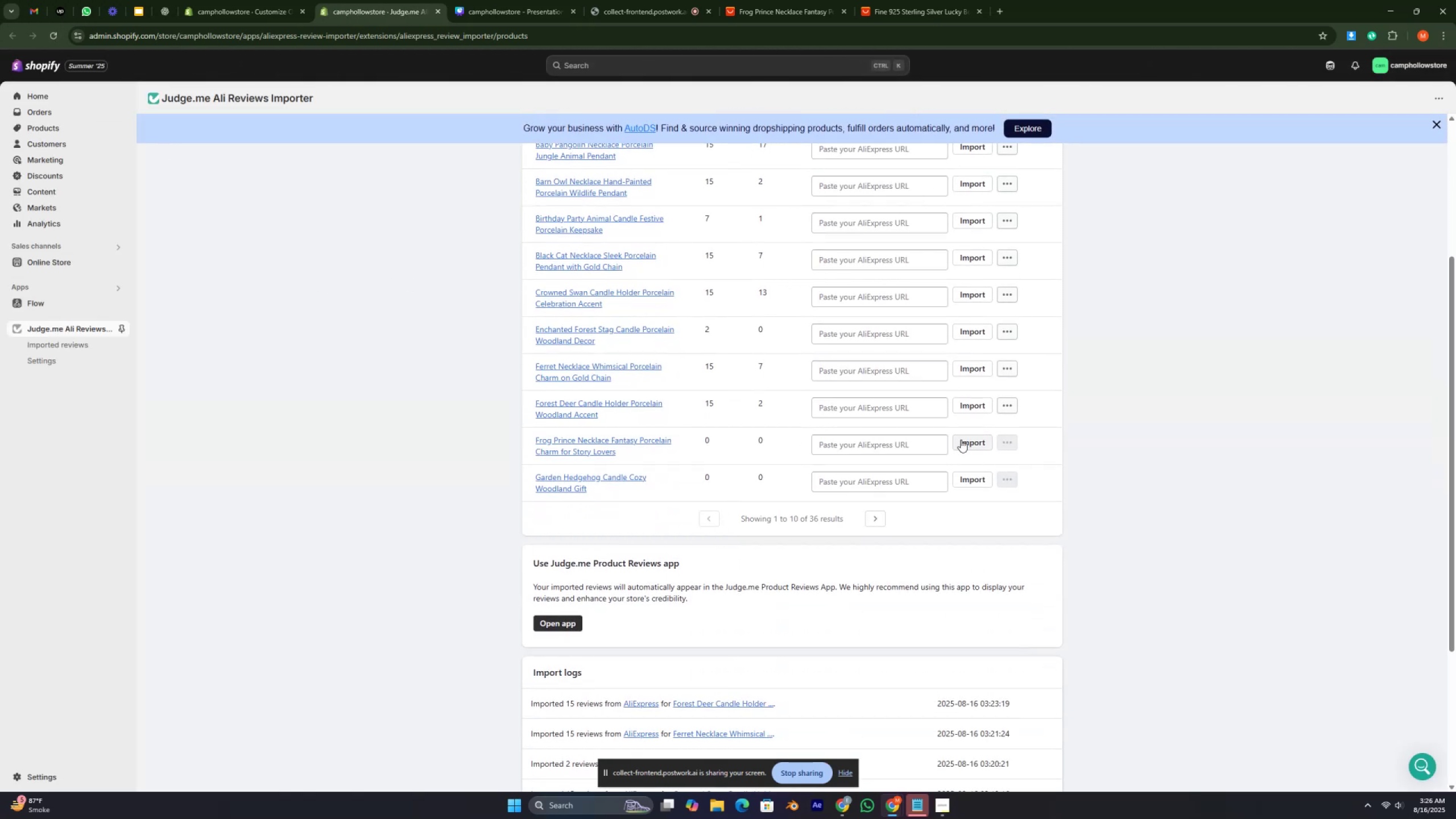 
left_click([970, 444])
 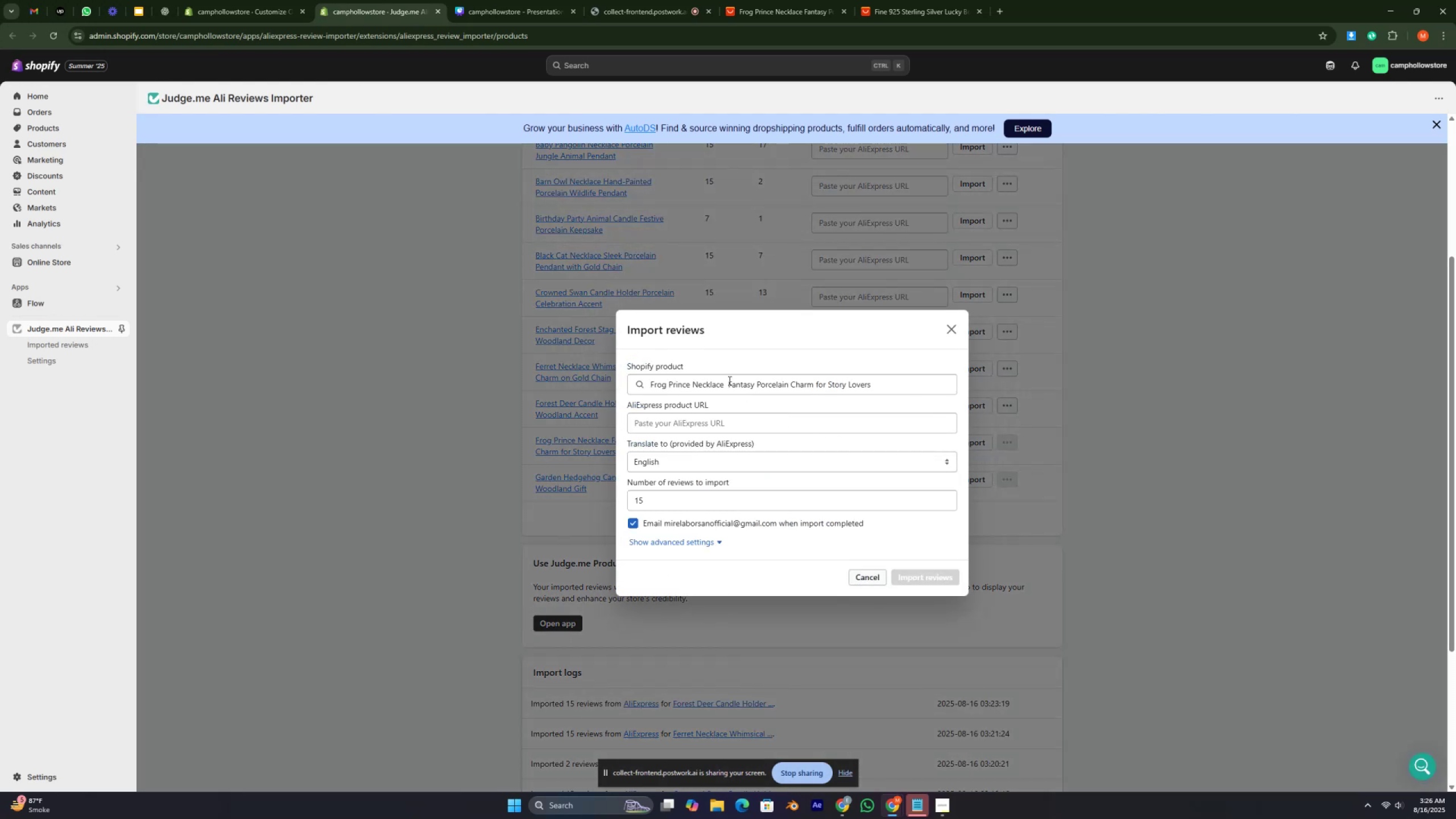 
double_click([729, 380])
 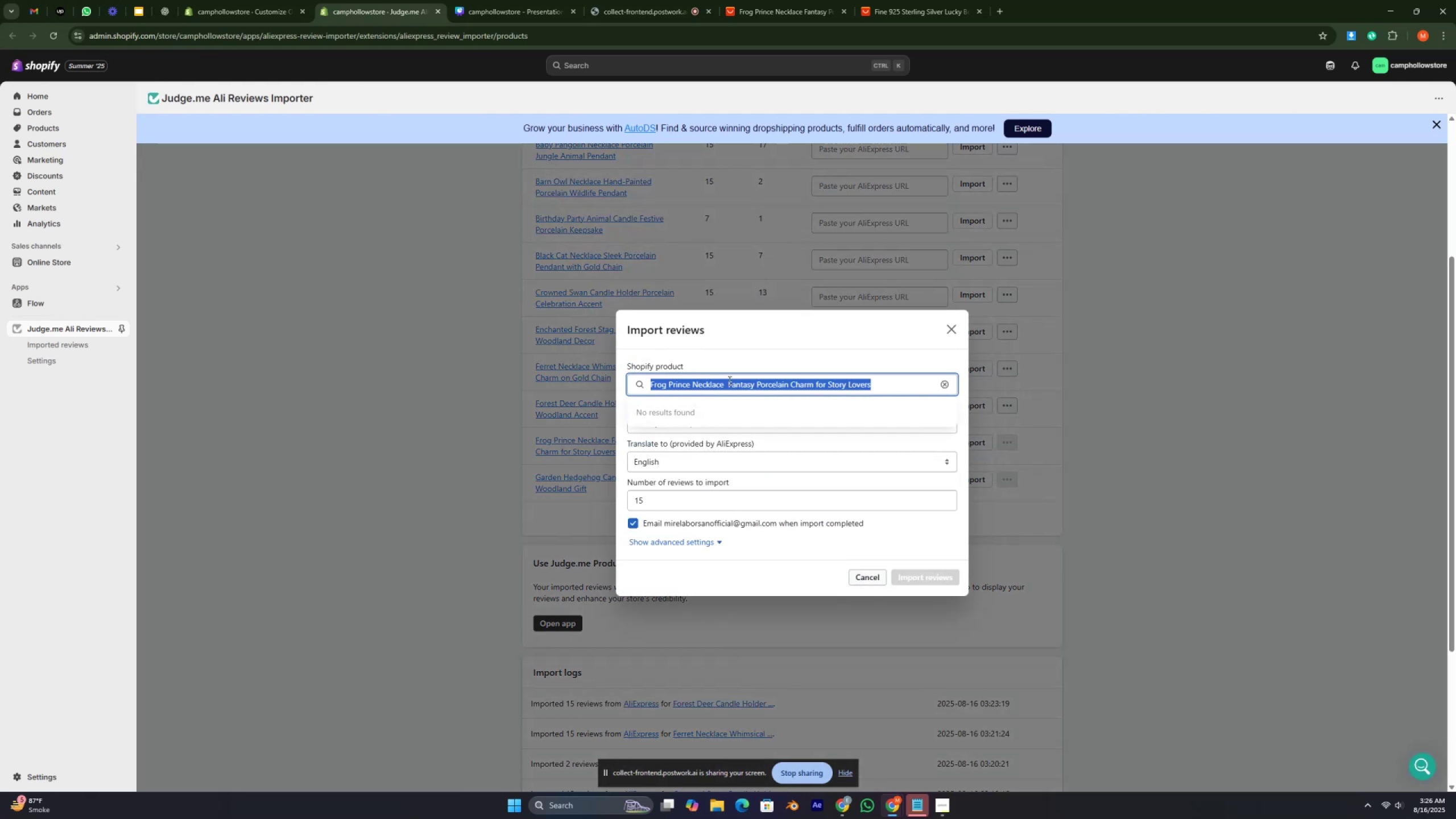 
triple_click([729, 380])
 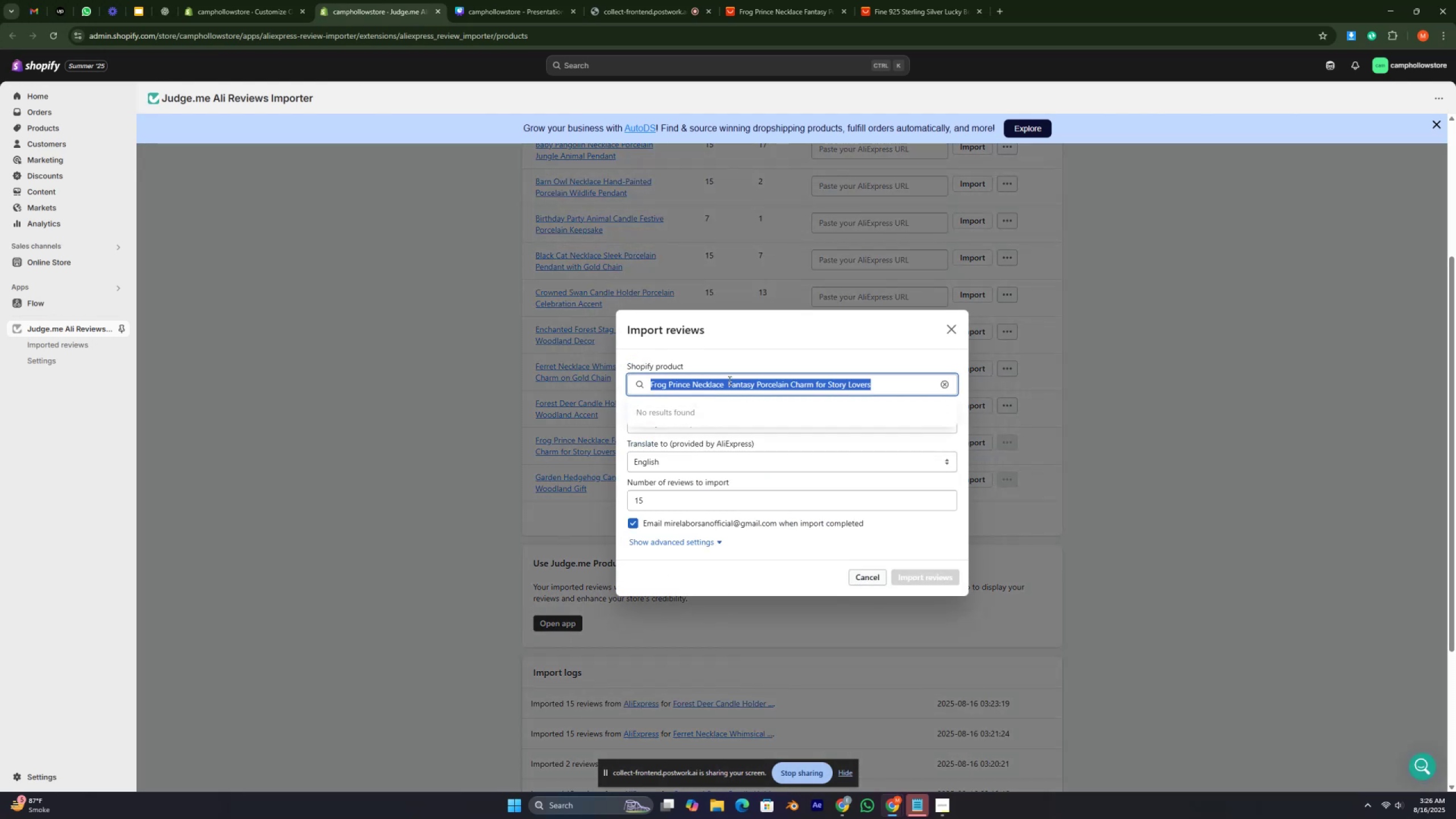 
key(Control+C)
 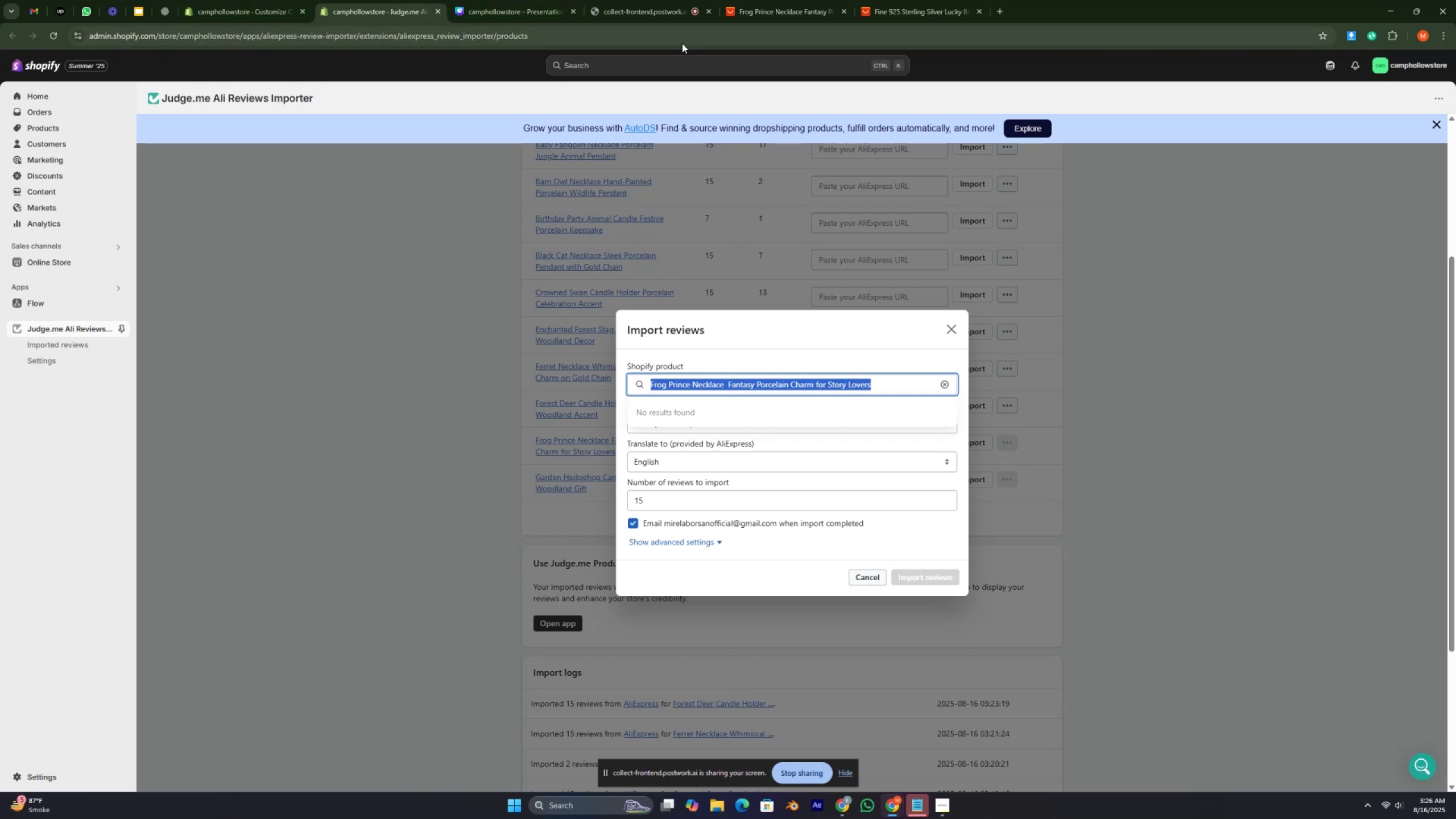 
wait(11.98)
 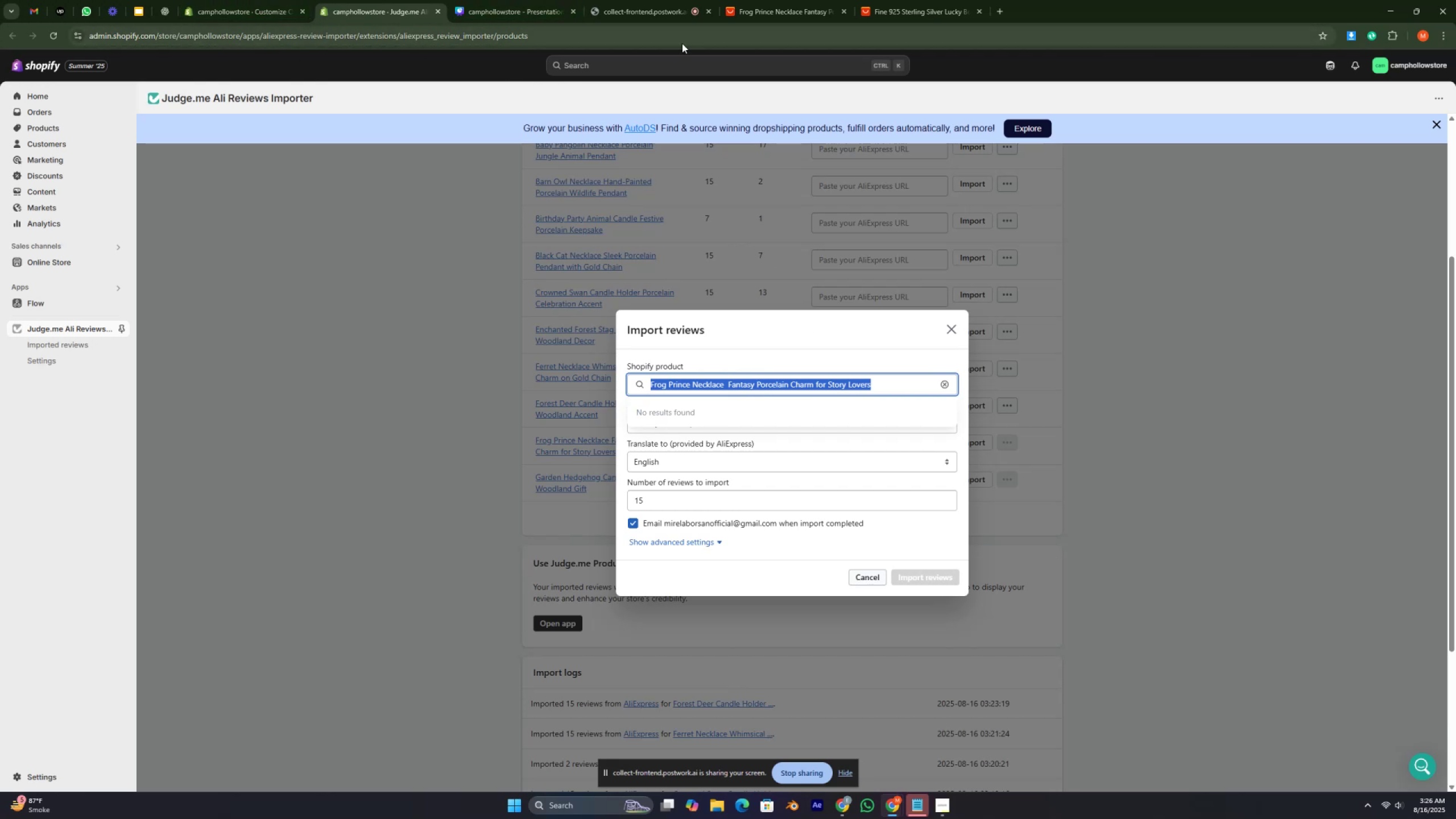 
left_click([977, 13])
 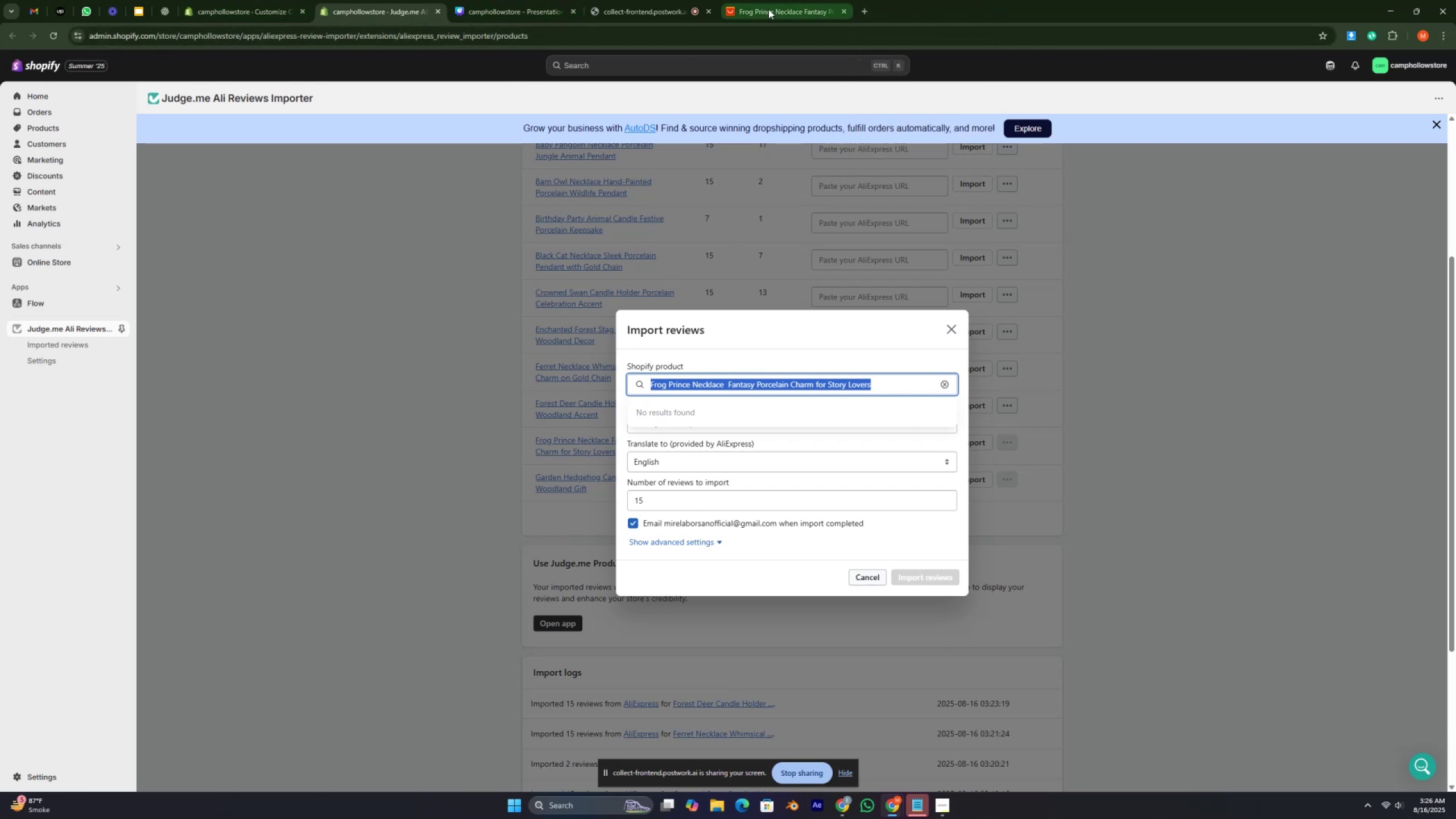 
left_click([768, 9])
 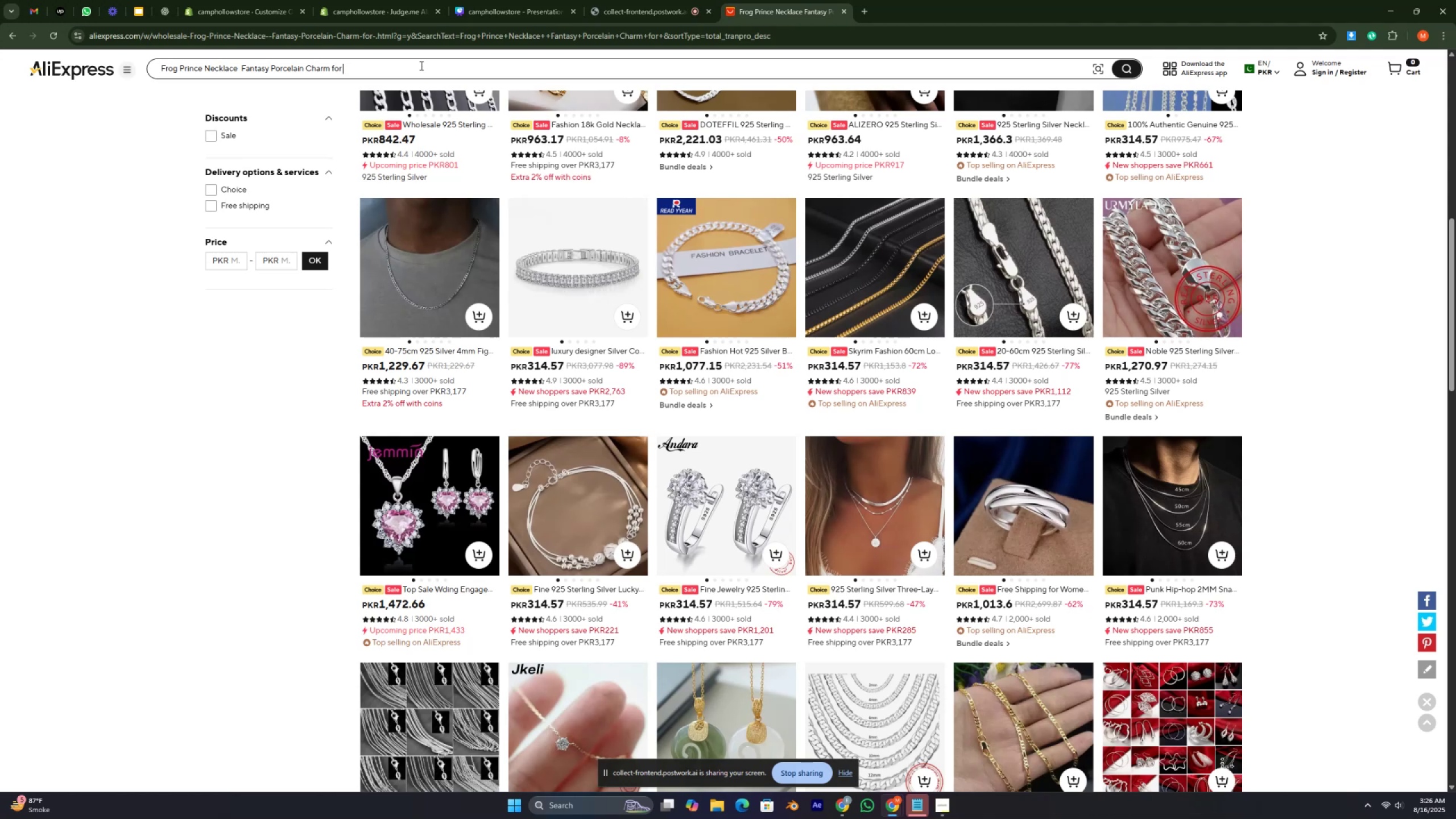 
double_click([420, 65])
 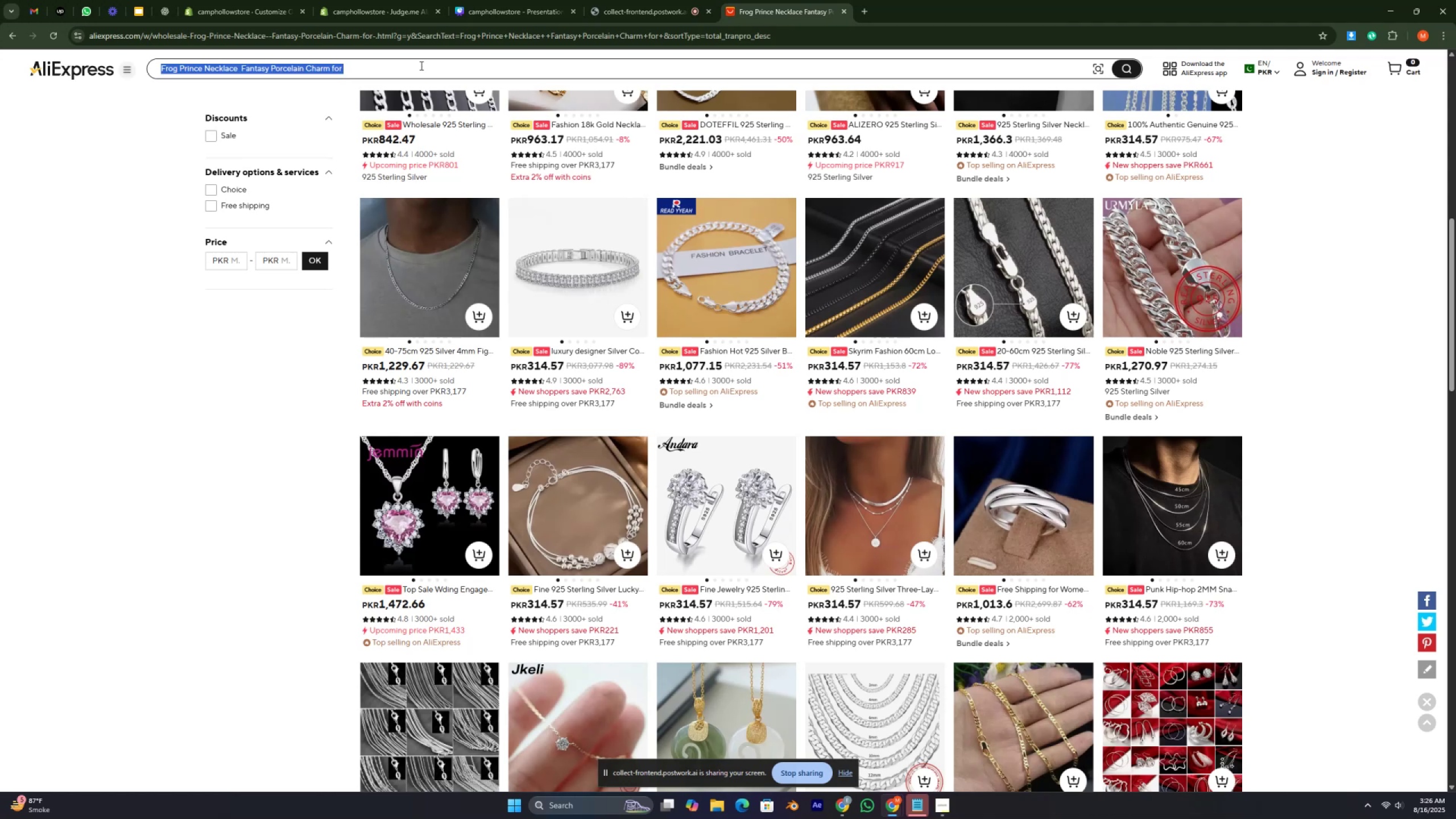 
triple_click([420, 65])
 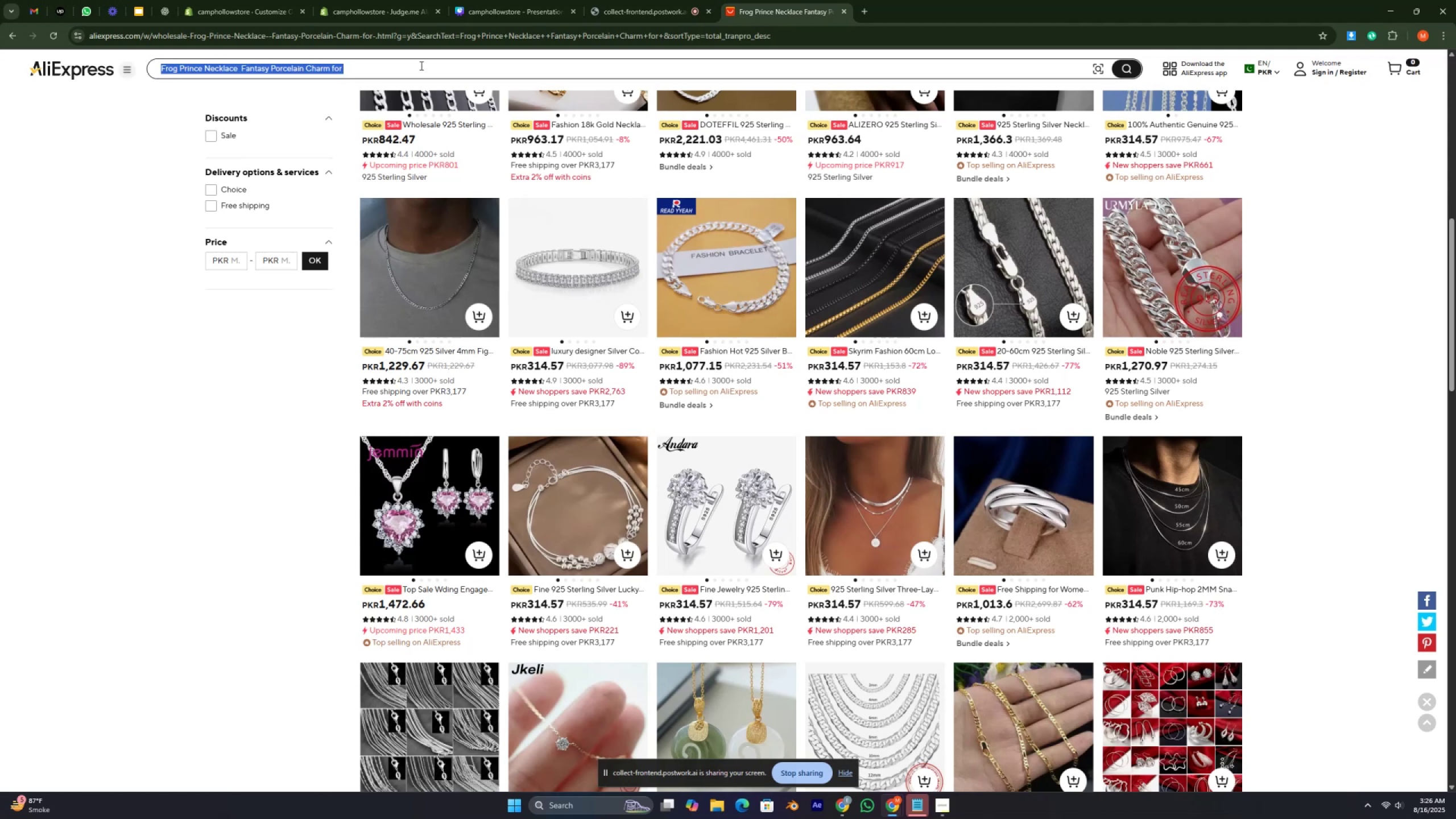 
key(Control+V)
 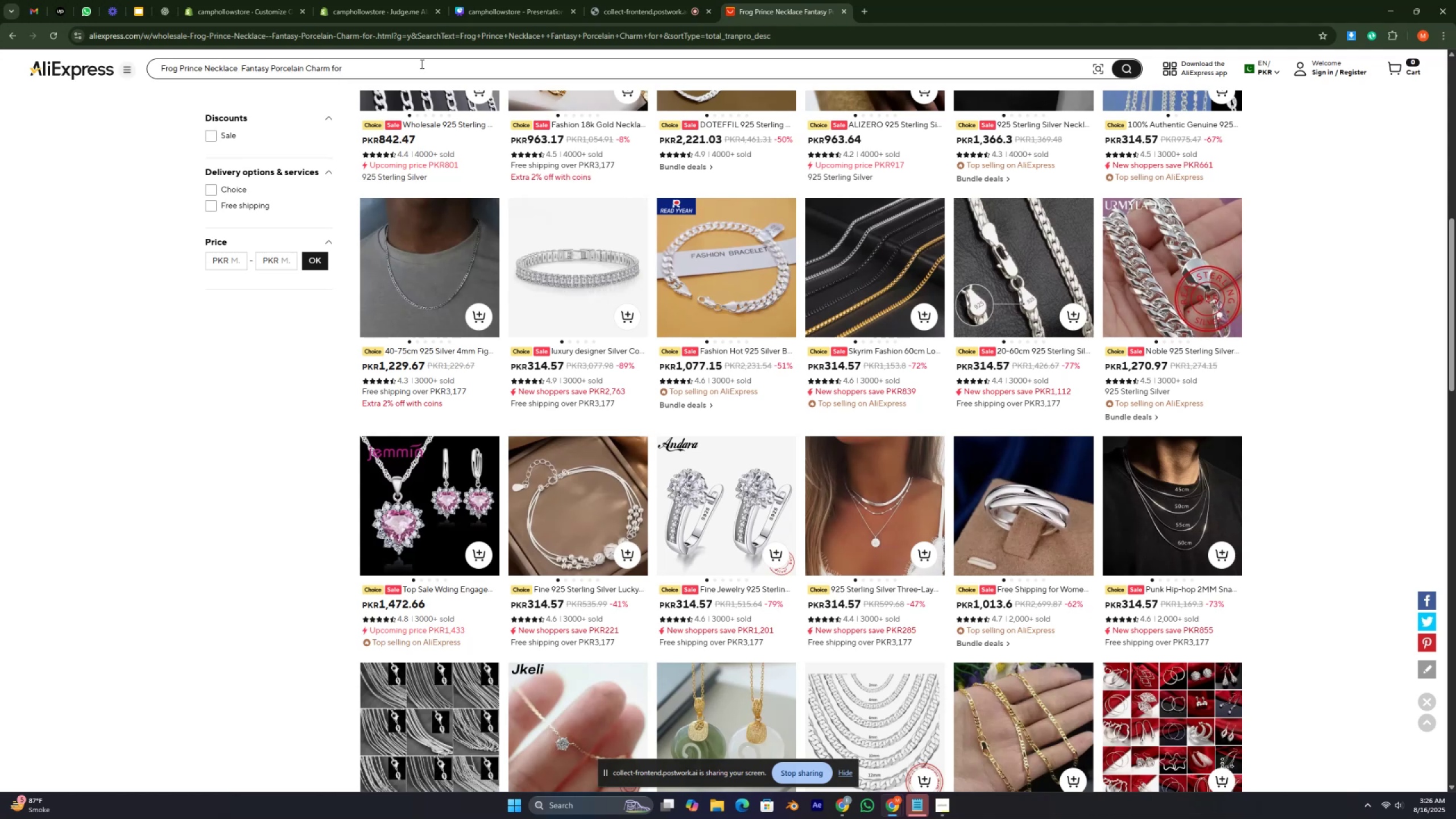 
key(Enter)
 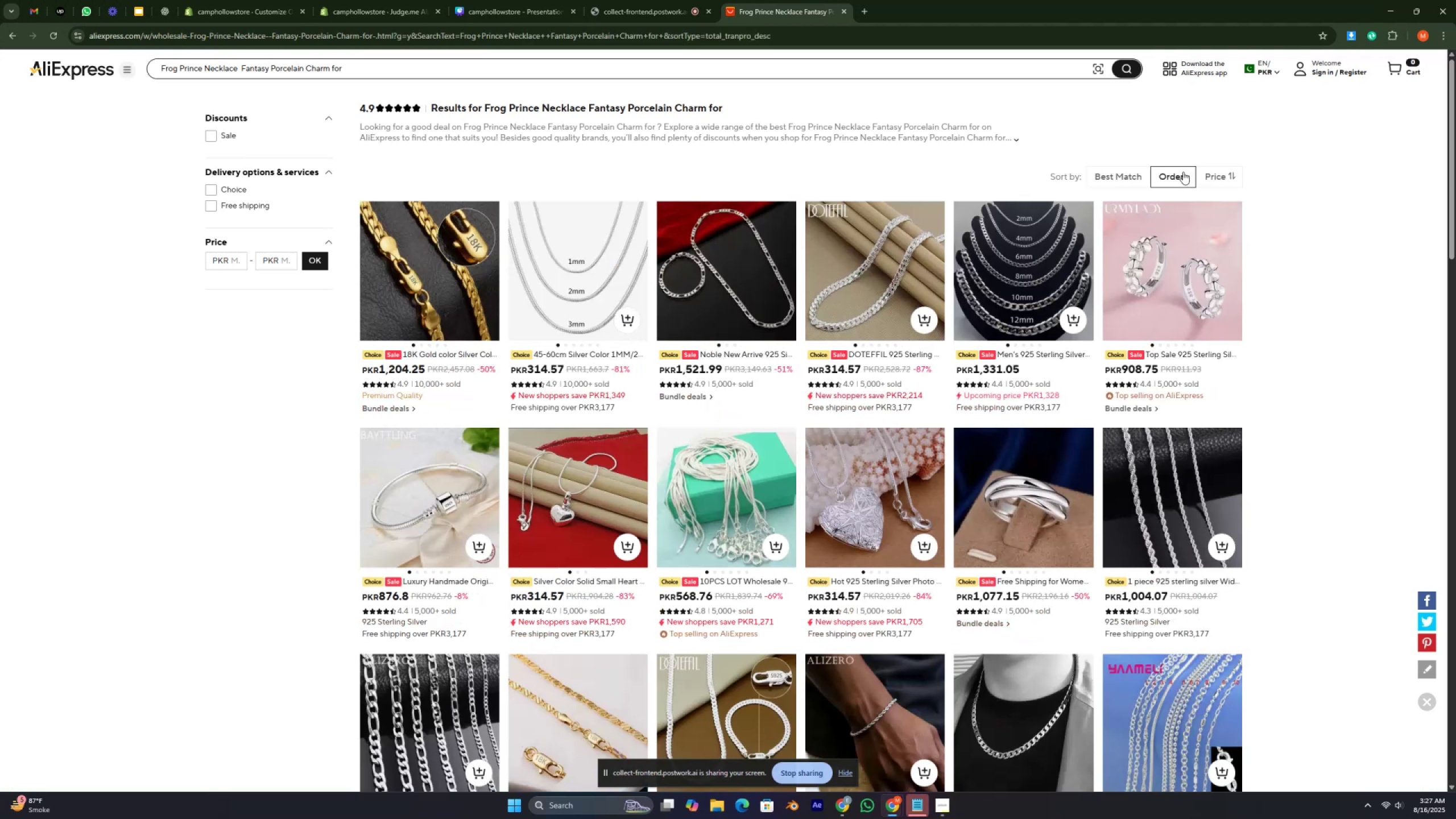 
wait(19.39)
 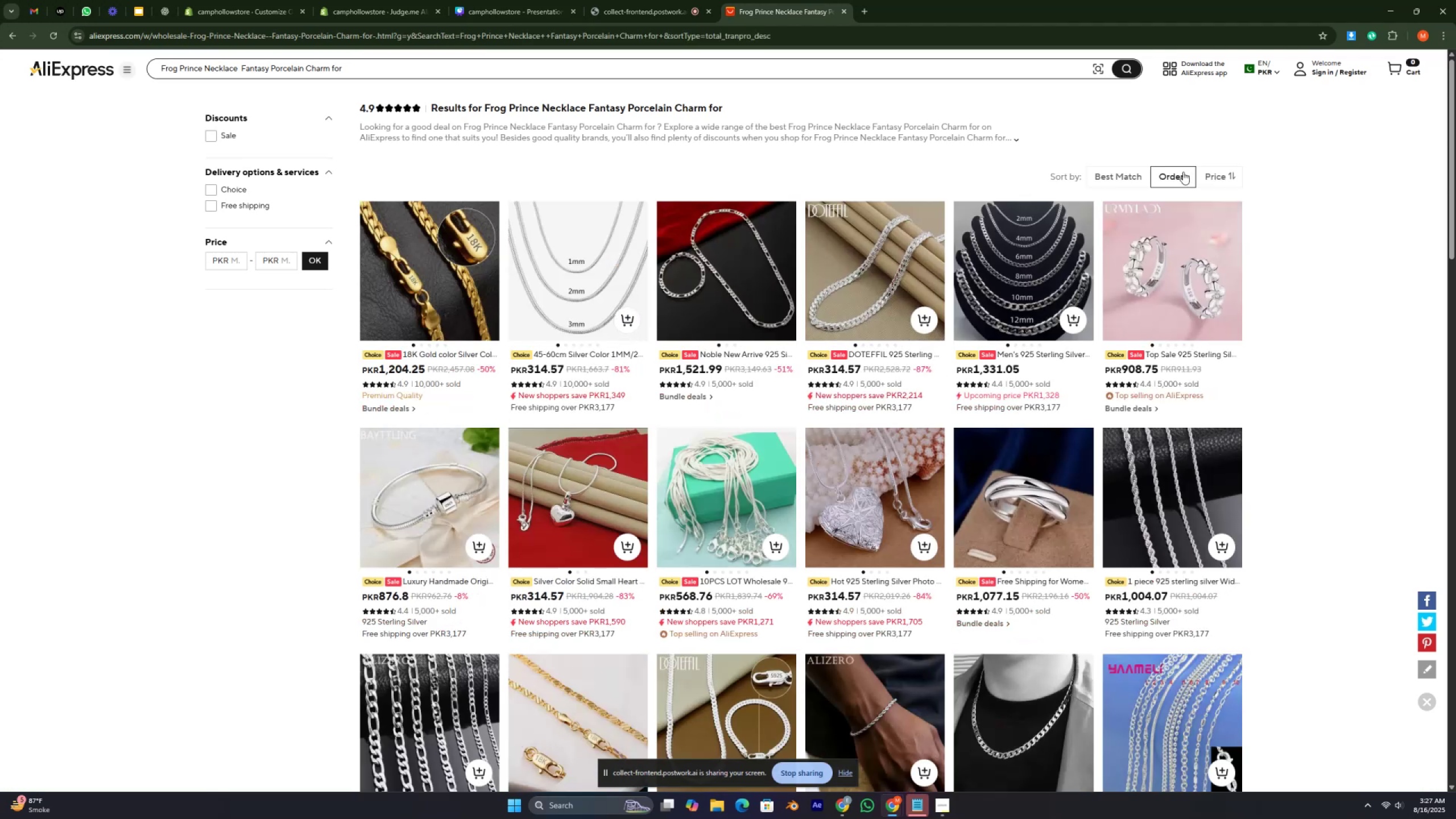 
left_click([1110, 180])
 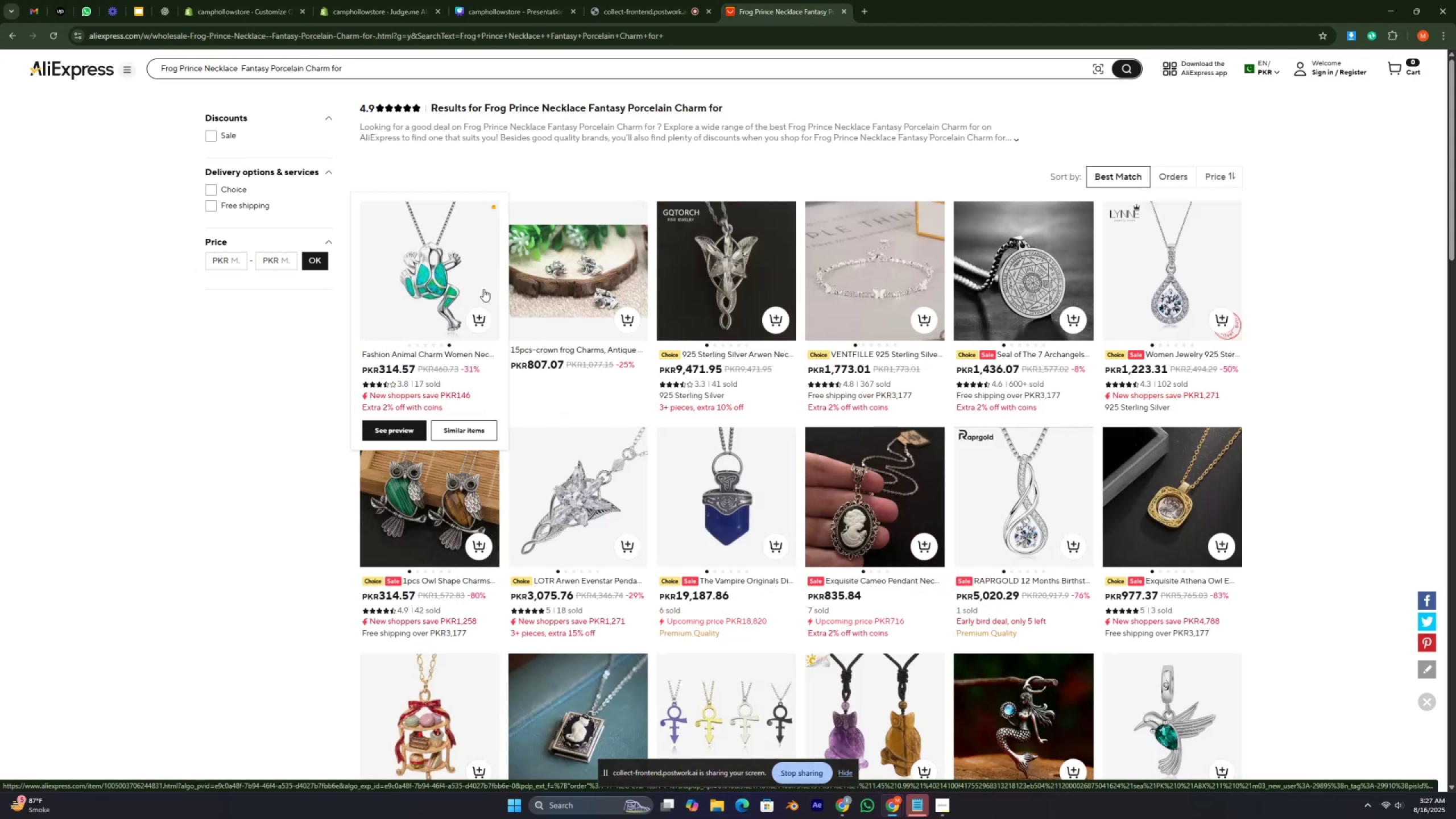 
wait(10.76)
 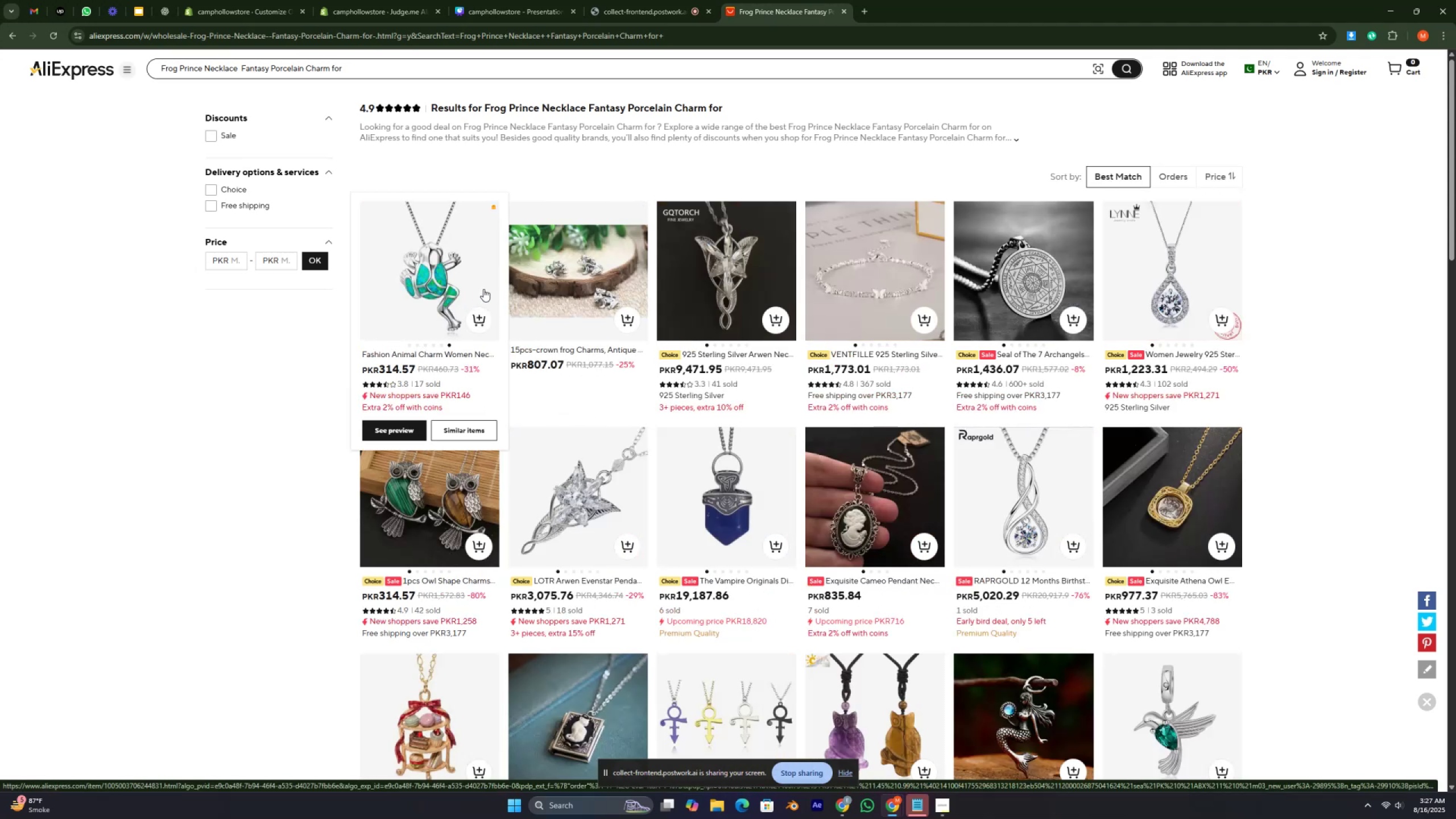 
key(Control+ControlLeft)
 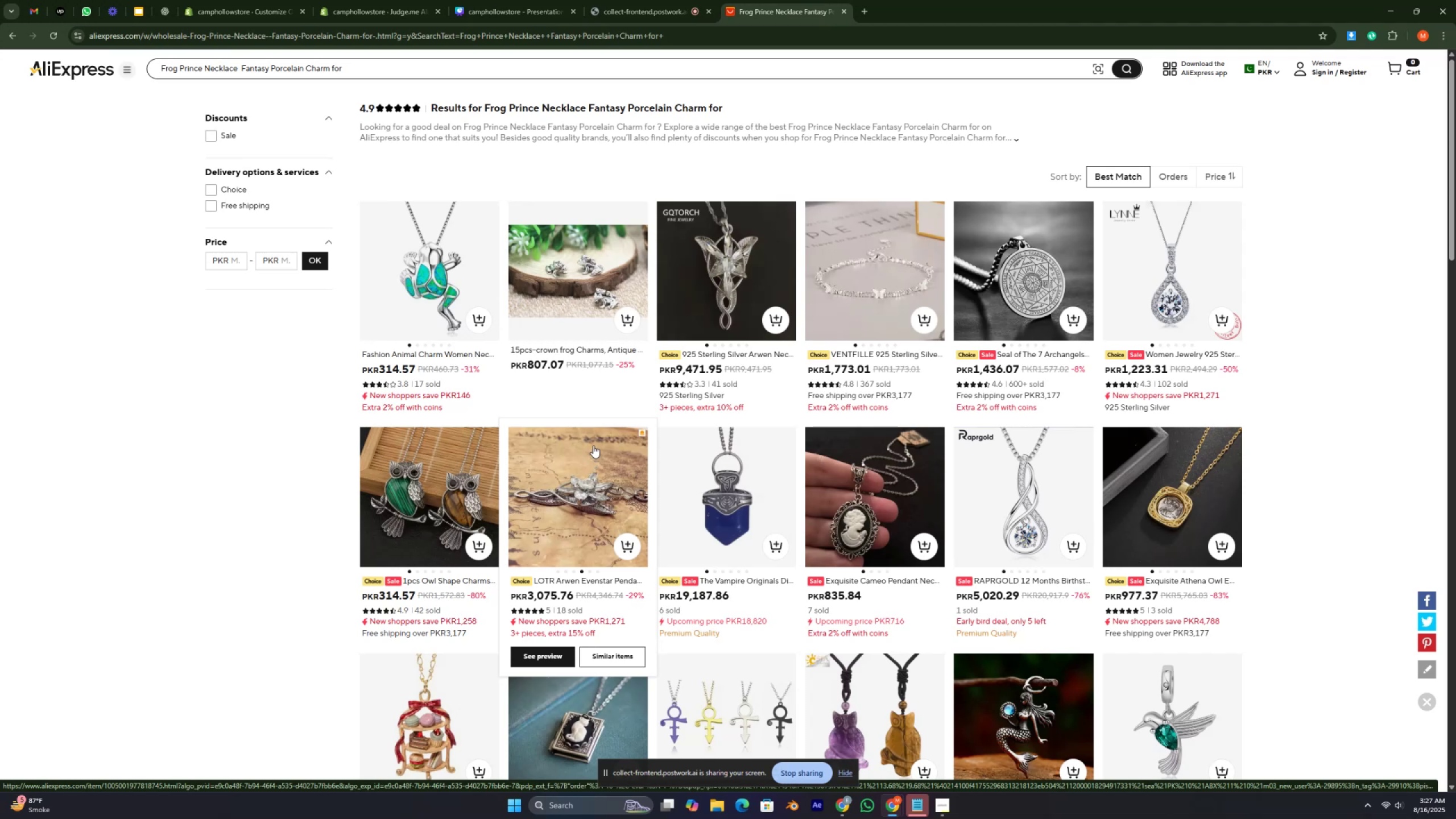 
key(Control+ControlLeft)
 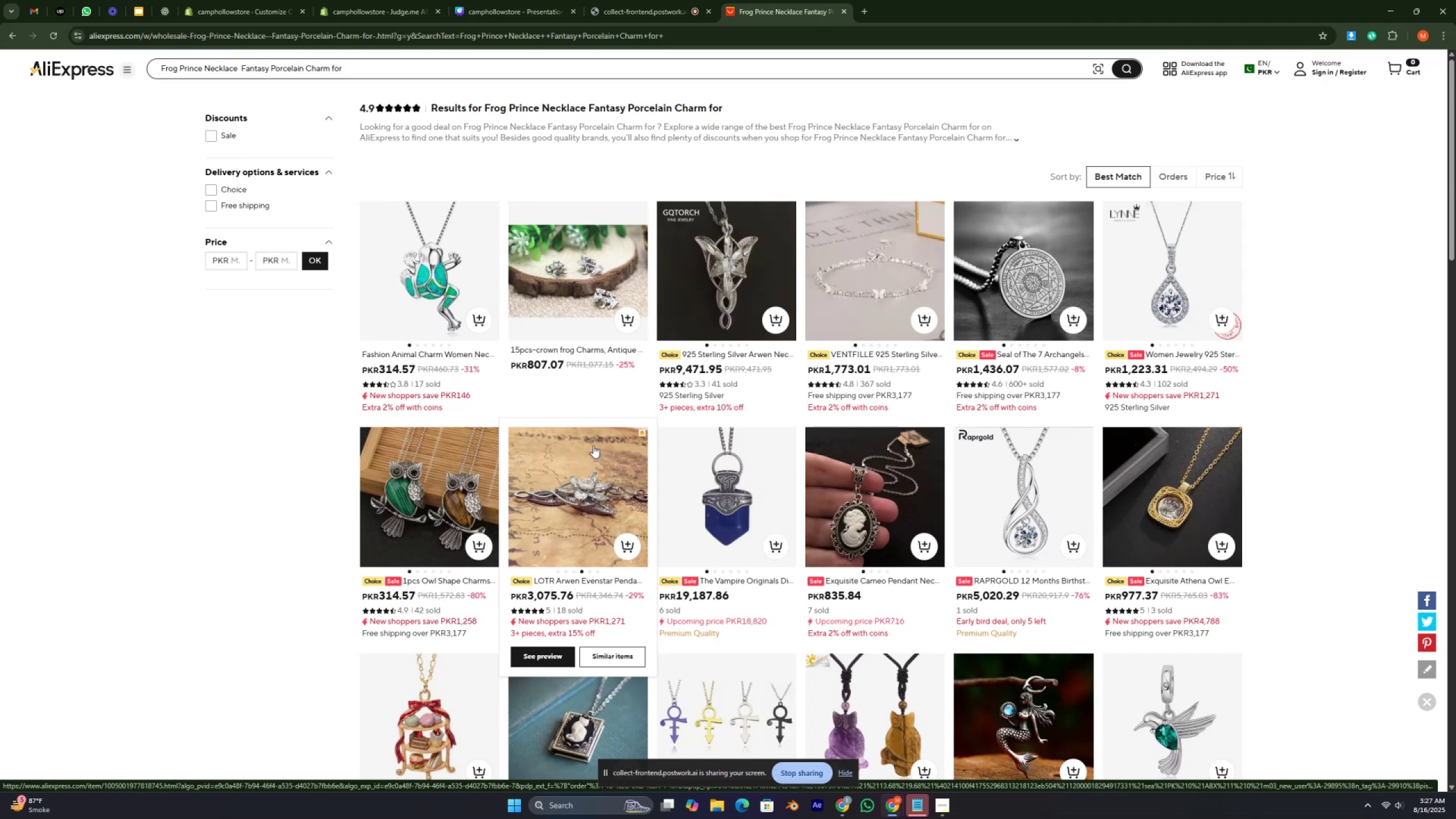 
key(Control+ControlLeft)
 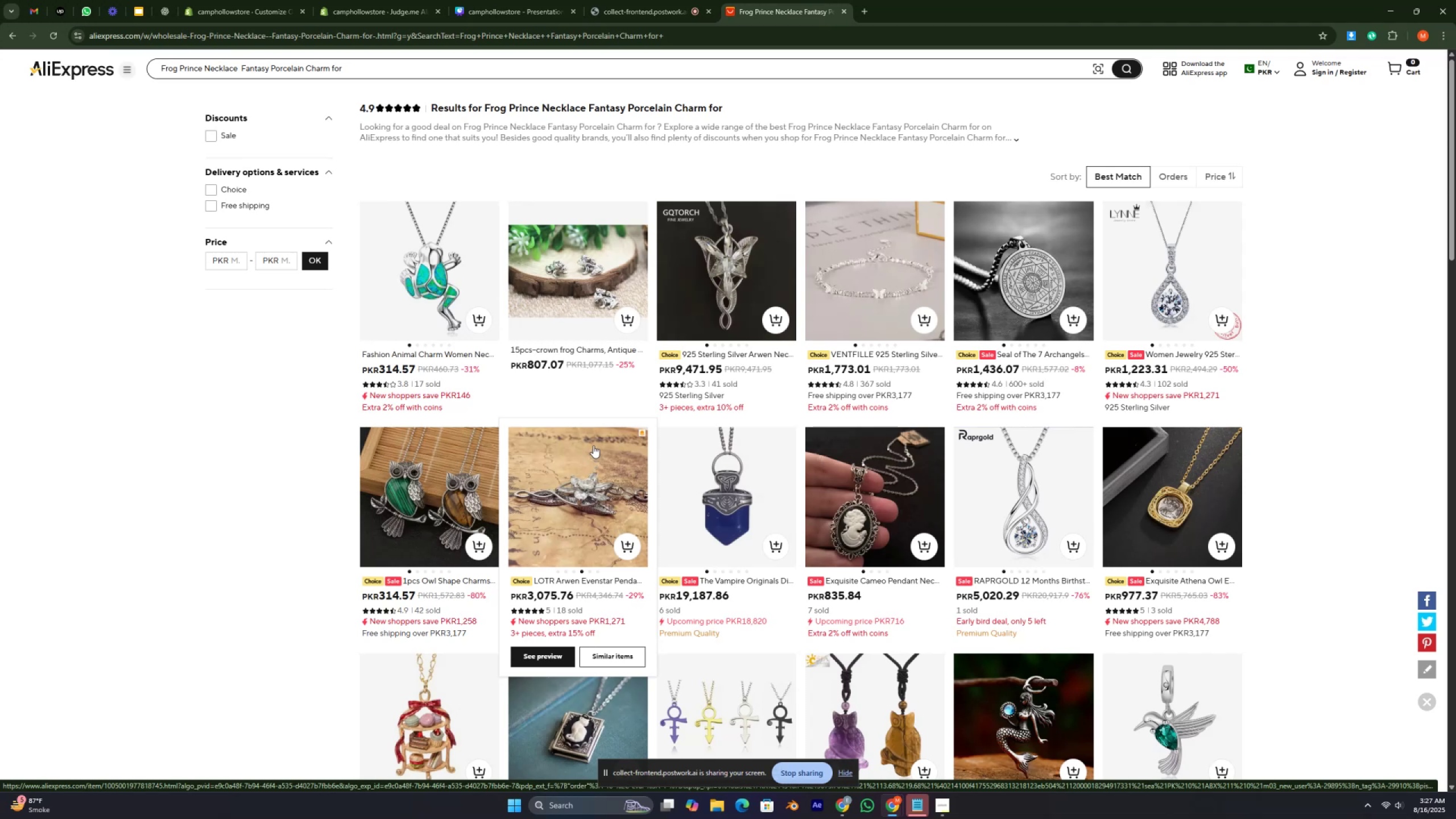 
key(Control+ControlLeft)
 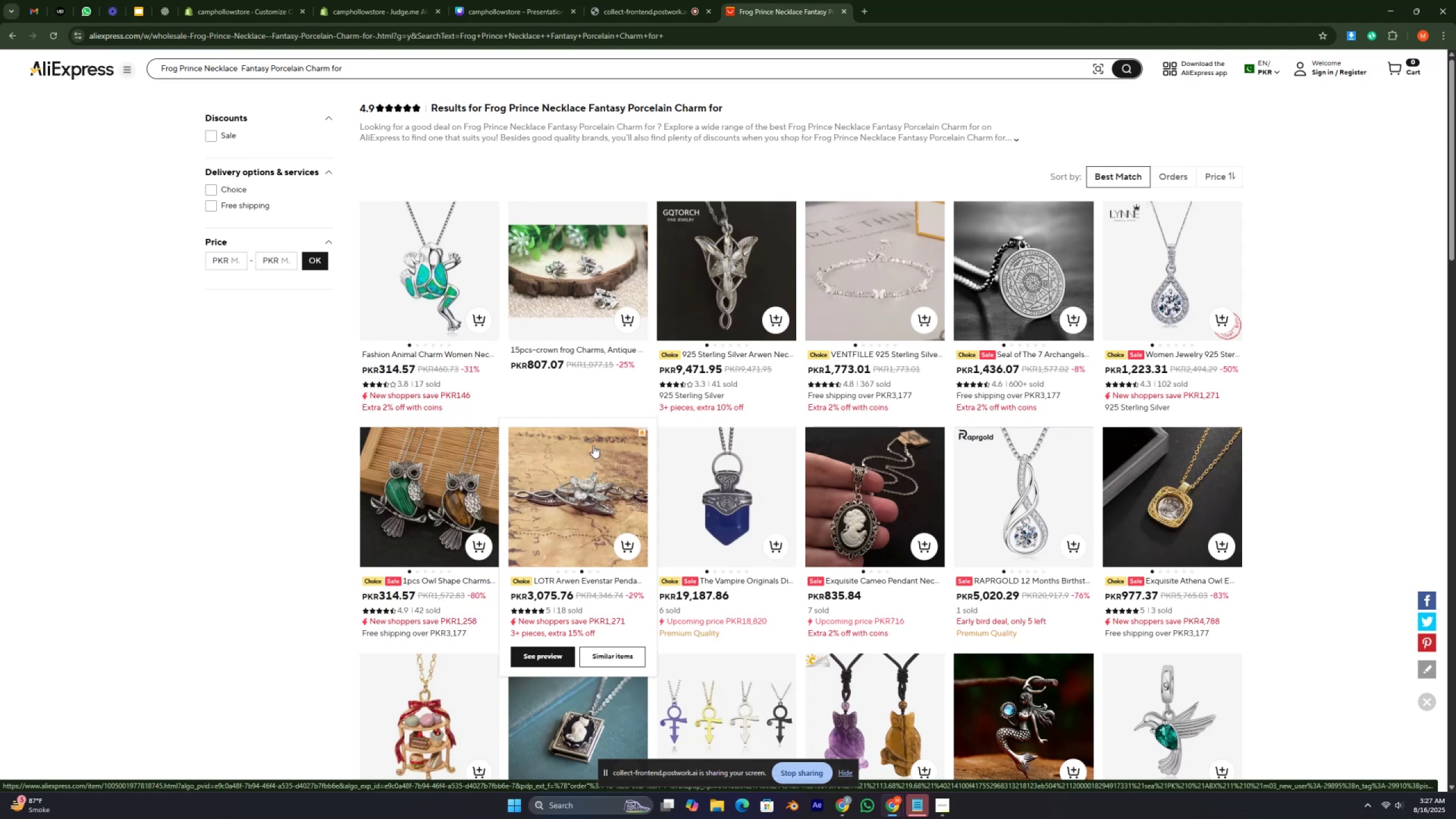 
key(Control+ControlLeft)
 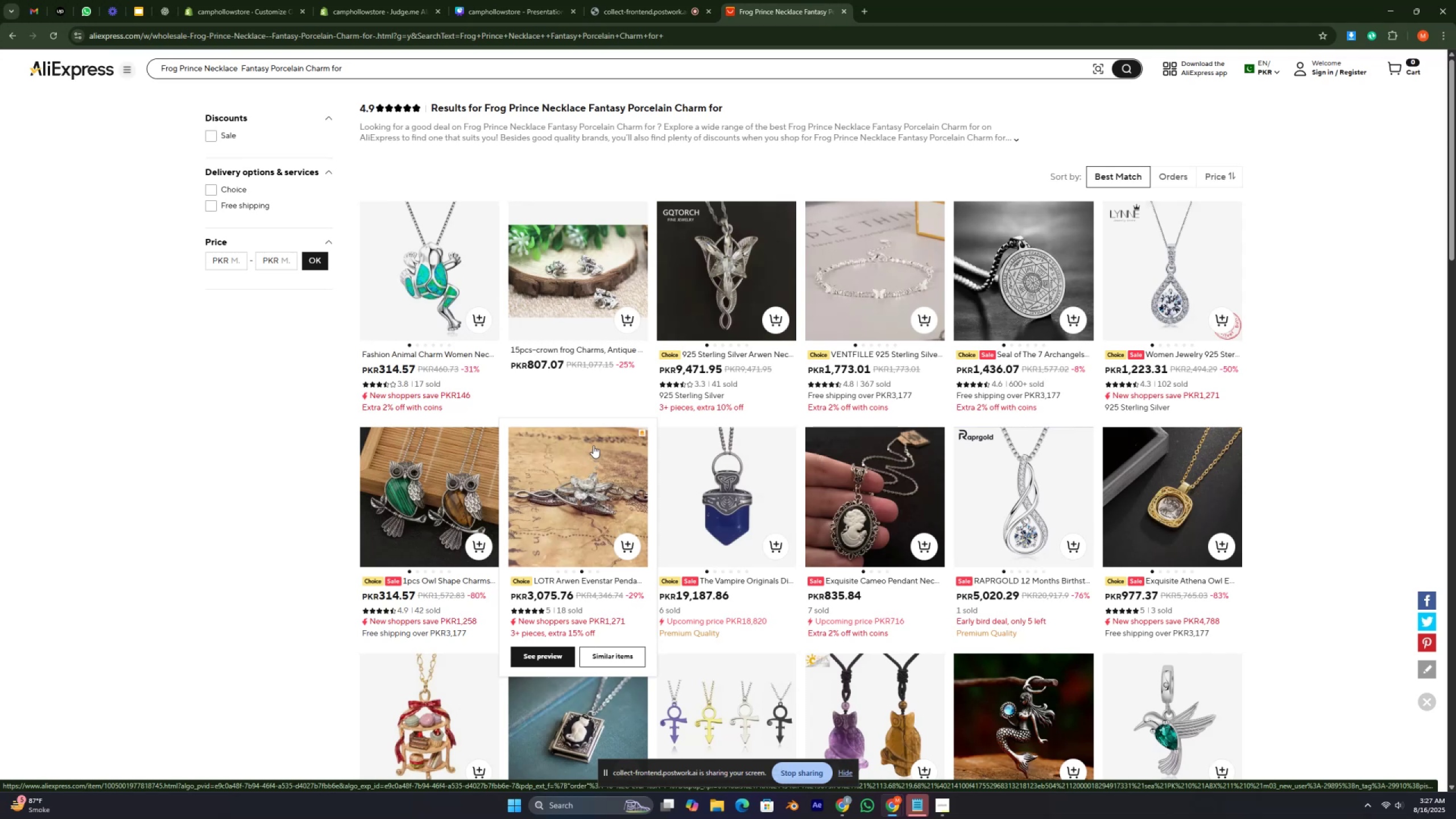 
key(Control+ControlLeft)
 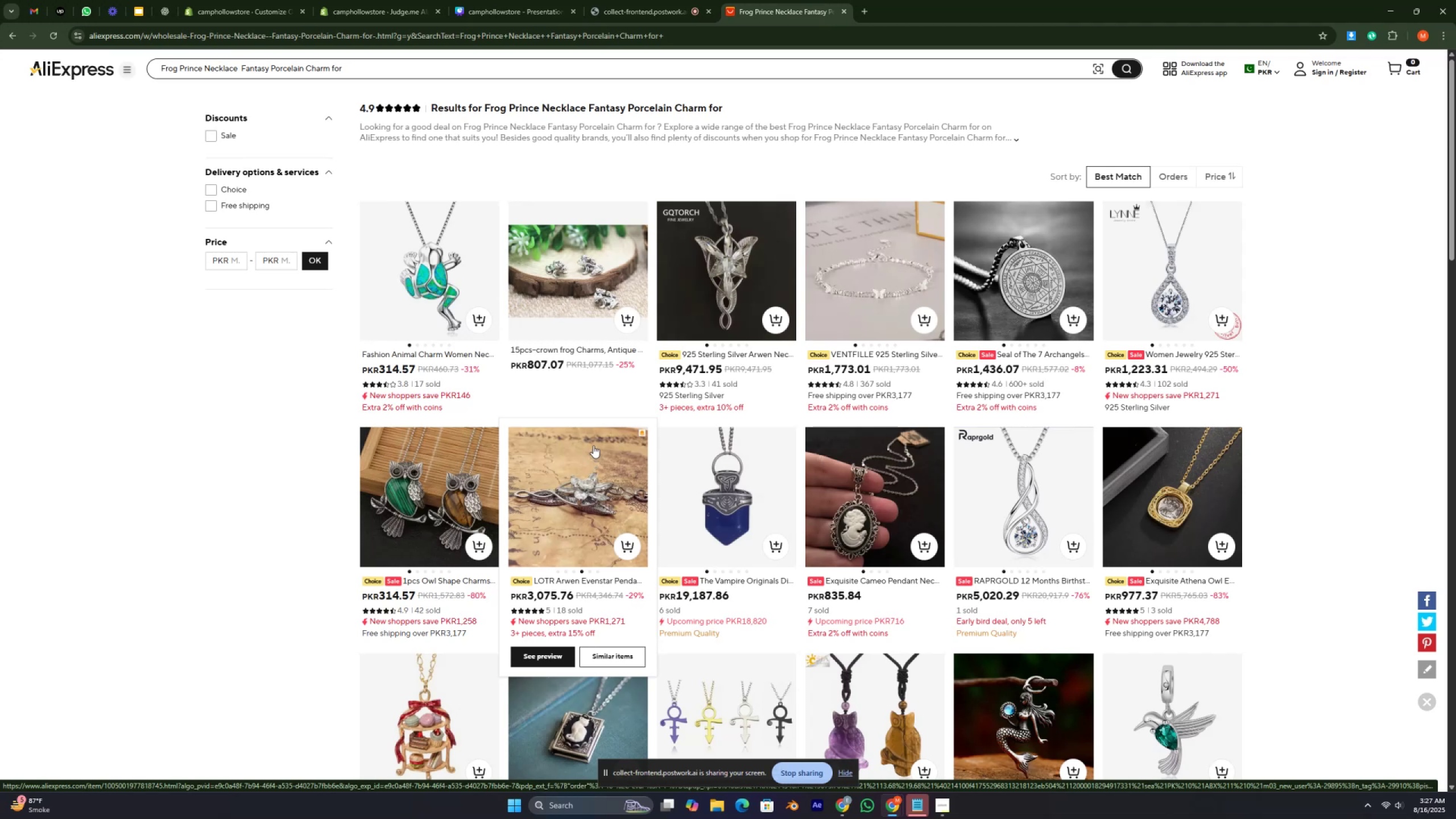 
key(Control+ControlLeft)
 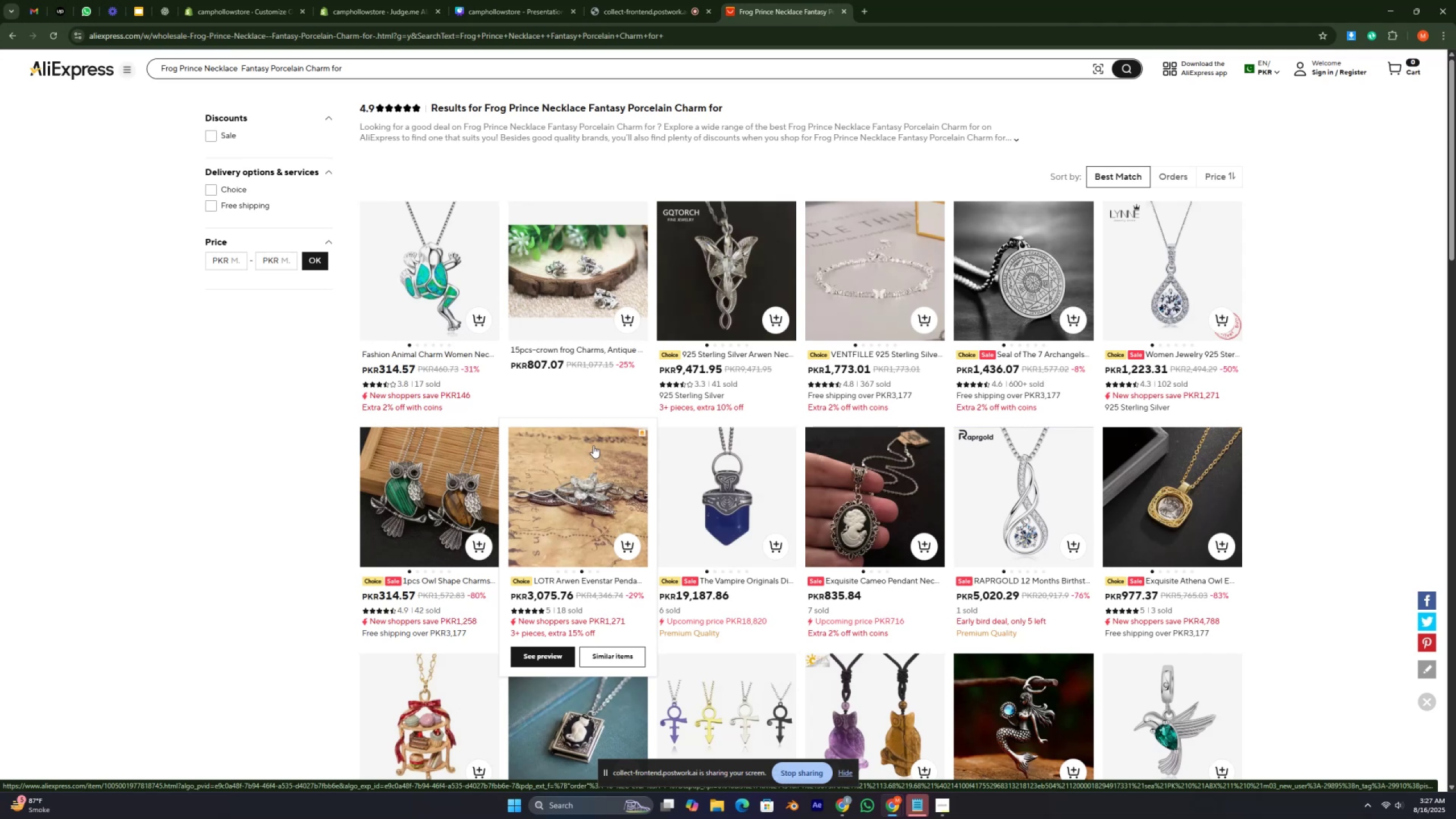 
key(Control+ControlLeft)
 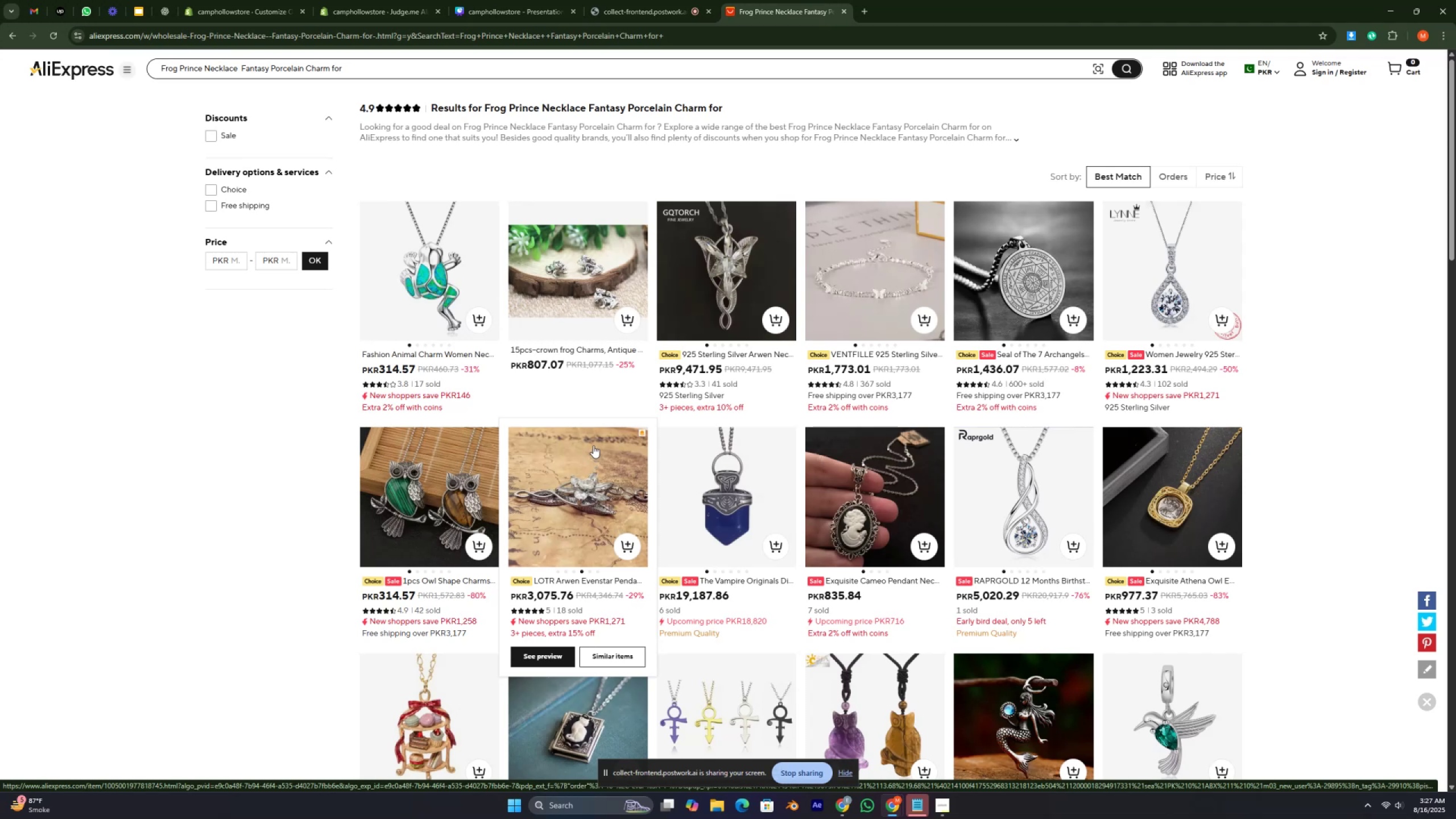 
key(Control+ControlLeft)
 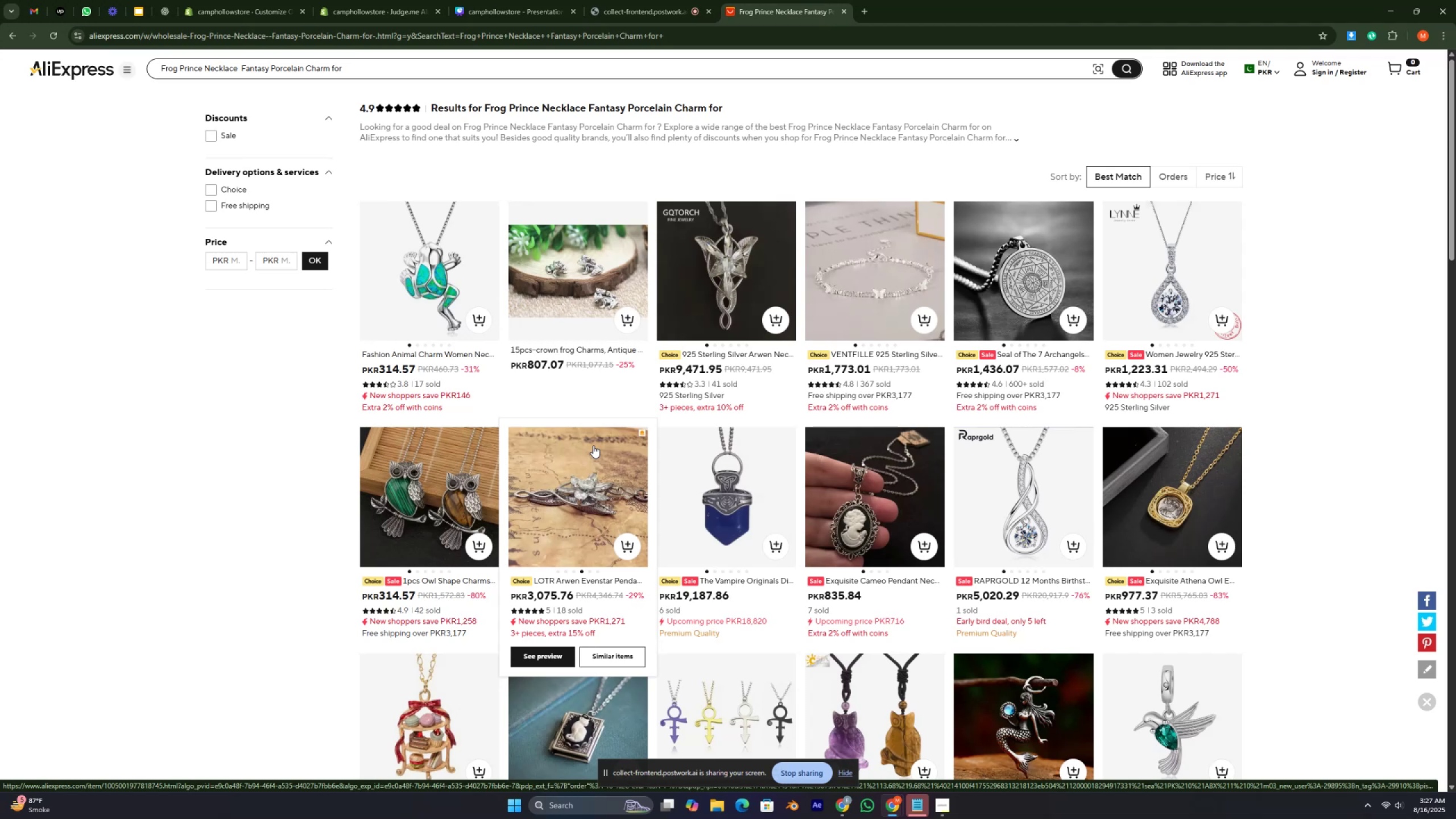 
wait(24.13)
 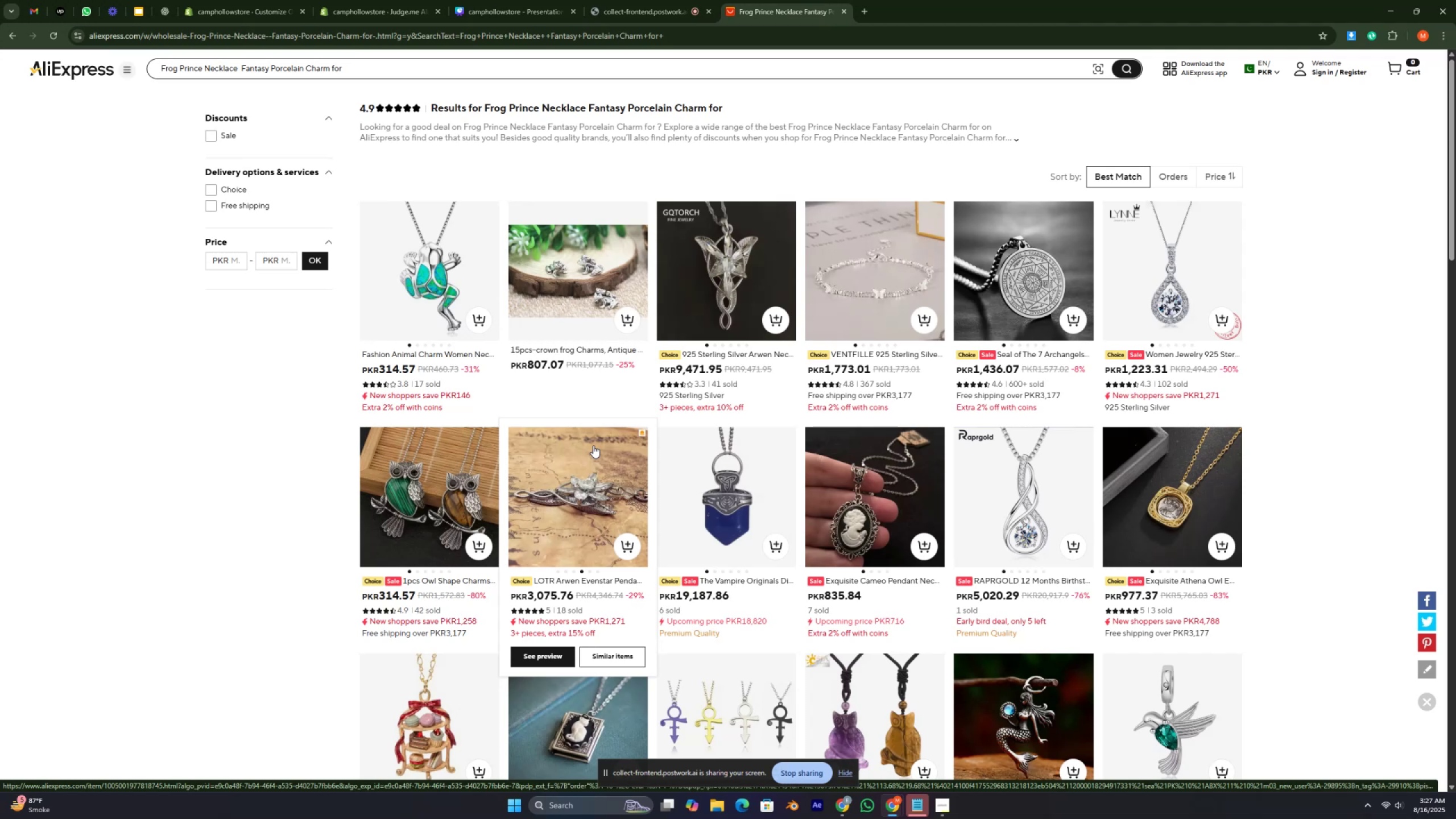 
scroll: coordinate [804, 475], scroll_direction: down, amount: 4.0
 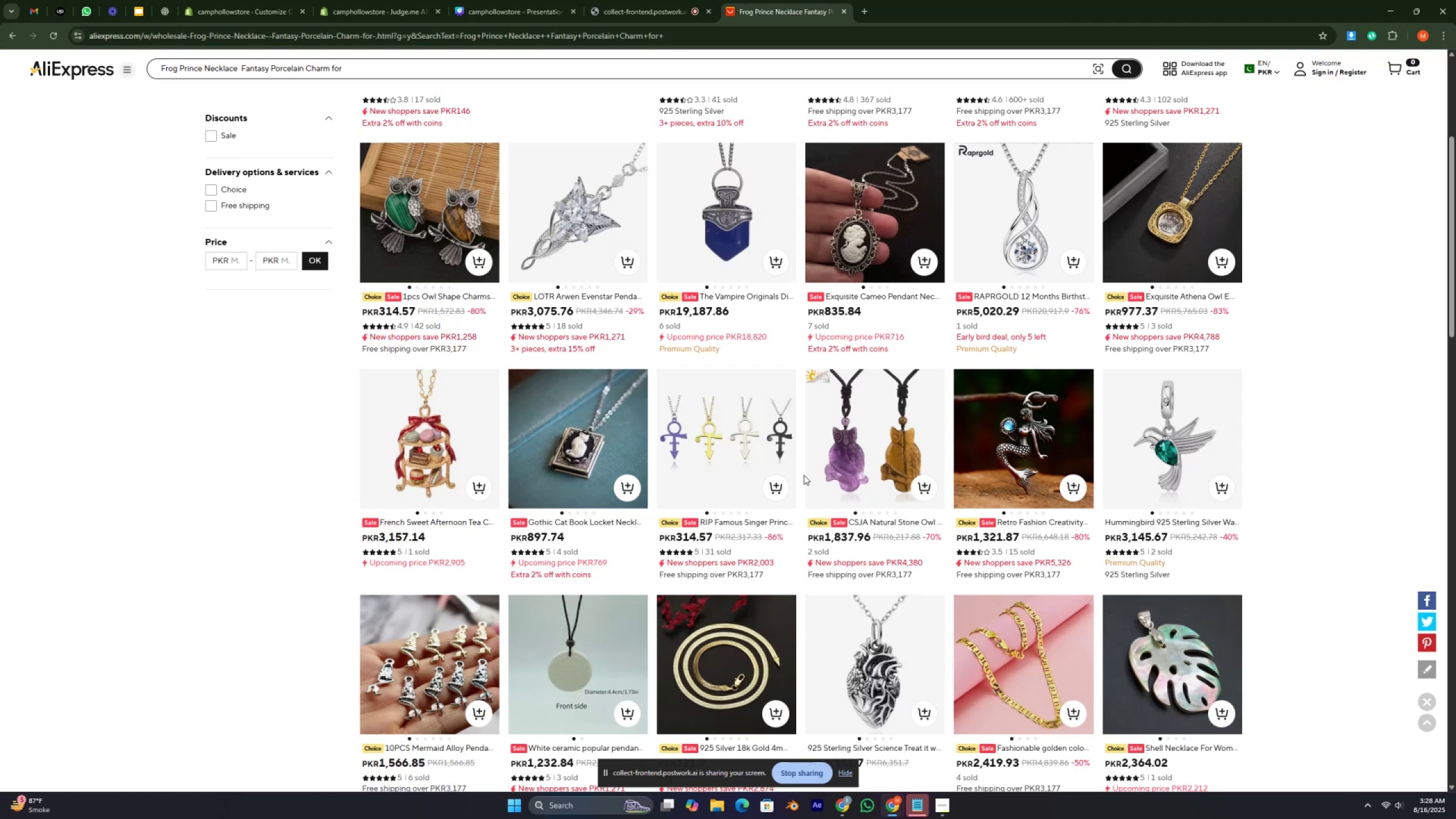 
wait(29.04)
 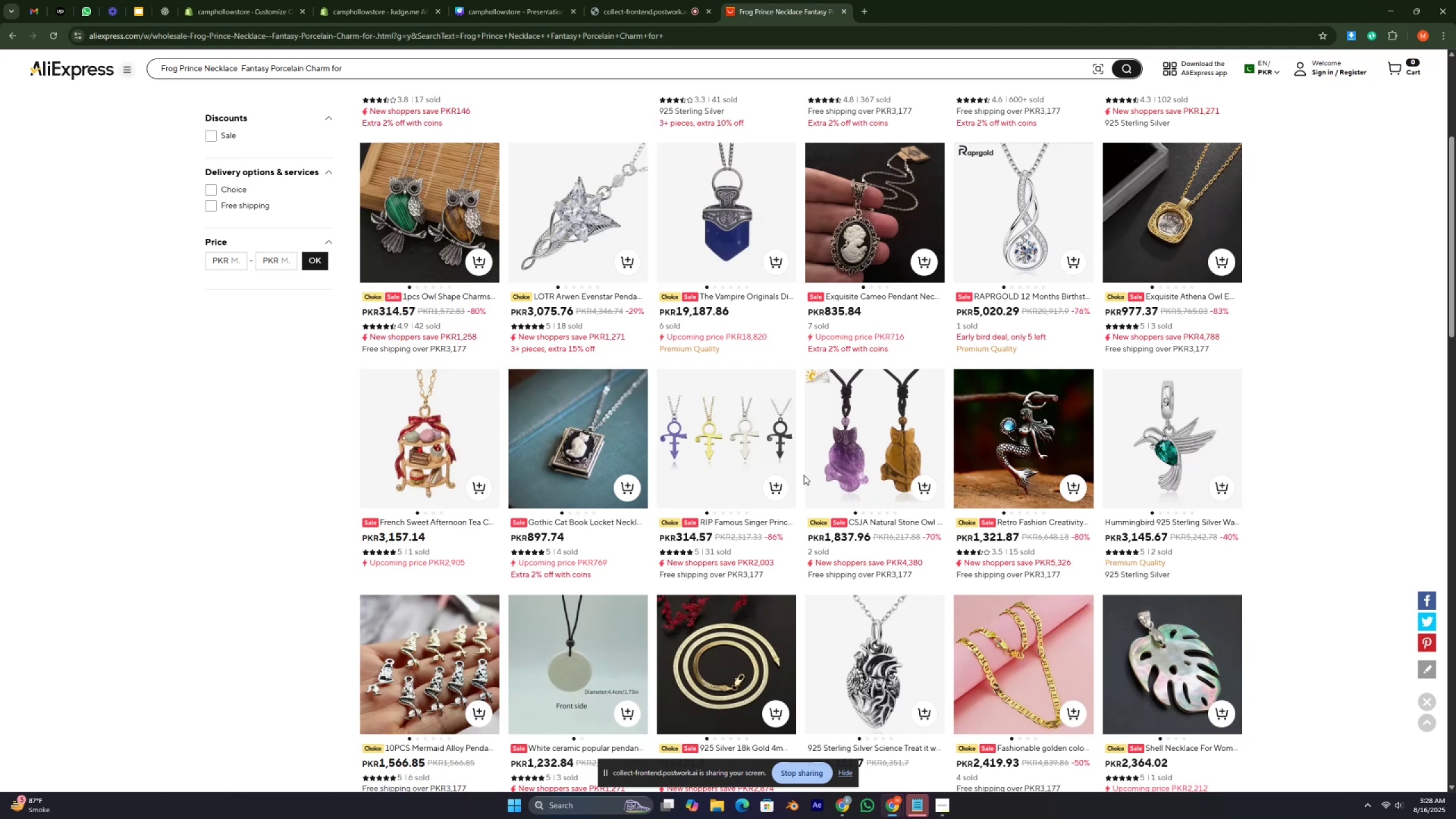 
scroll: coordinate [808, 481], scroll_direction: down, amount: 2.0
 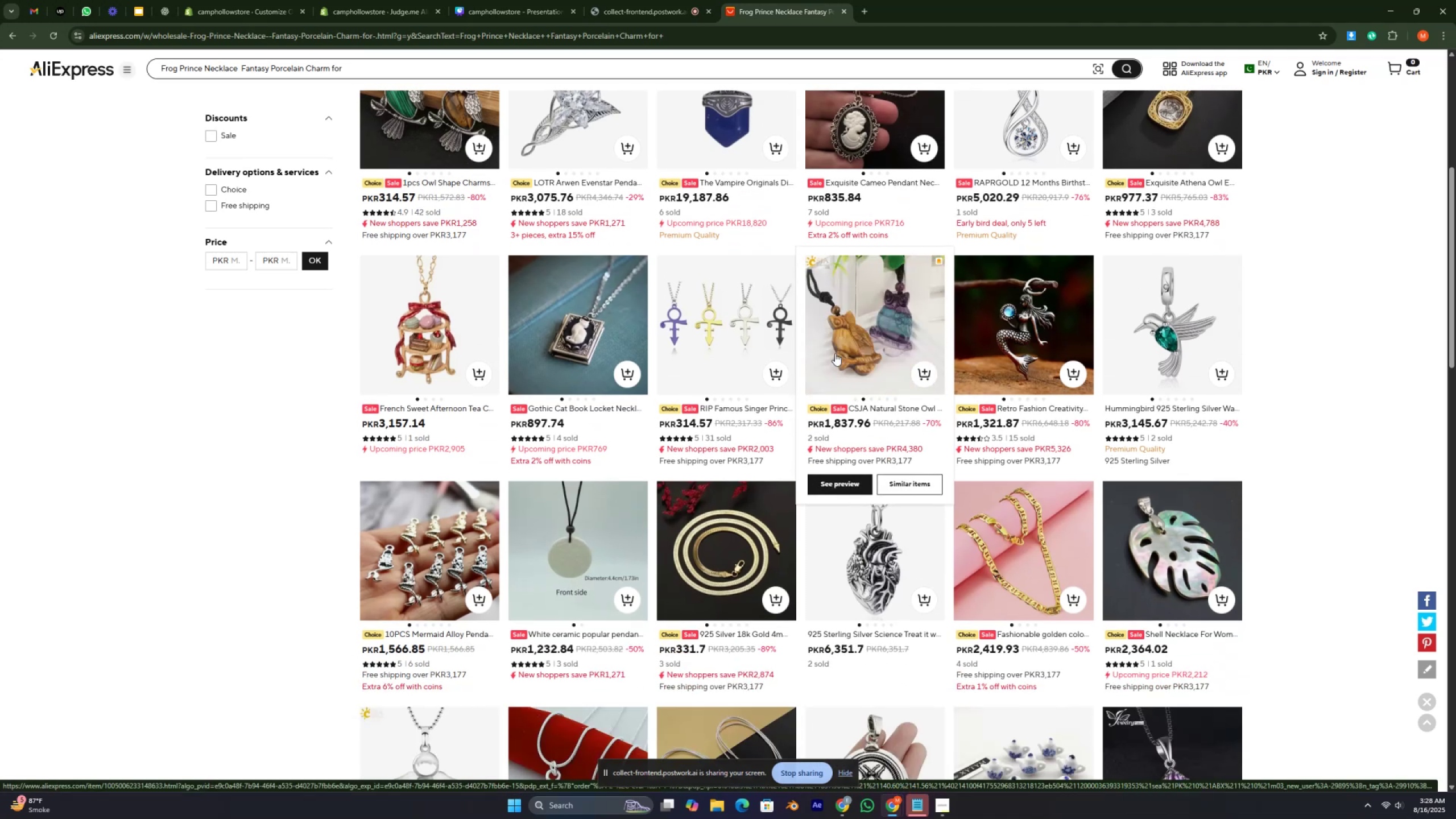 
wait(10.49)
 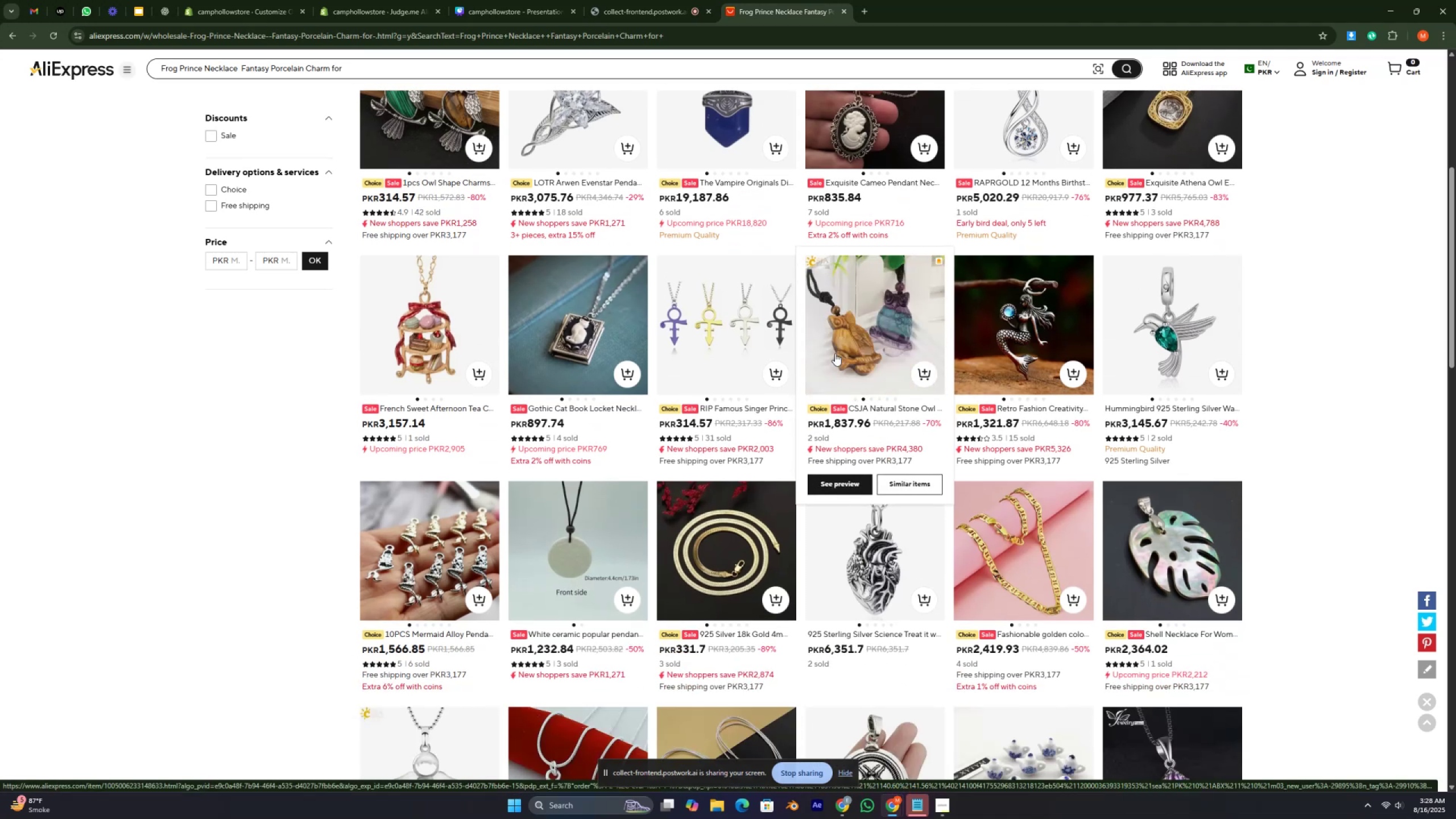 
scroll: coordinate [562, 291], scroll_direction: up, amount: 3.0
 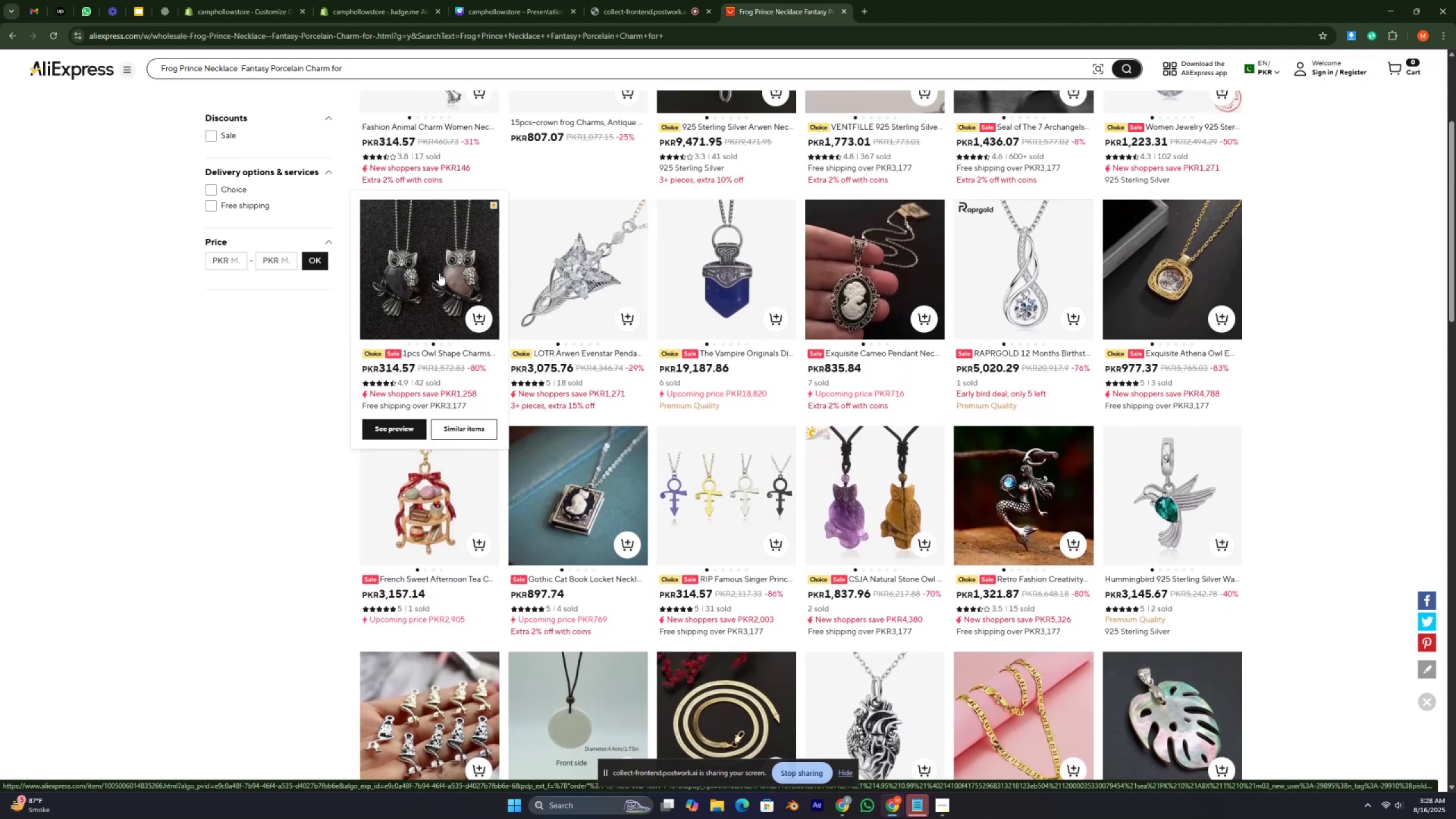 
left_click([439, 273])
 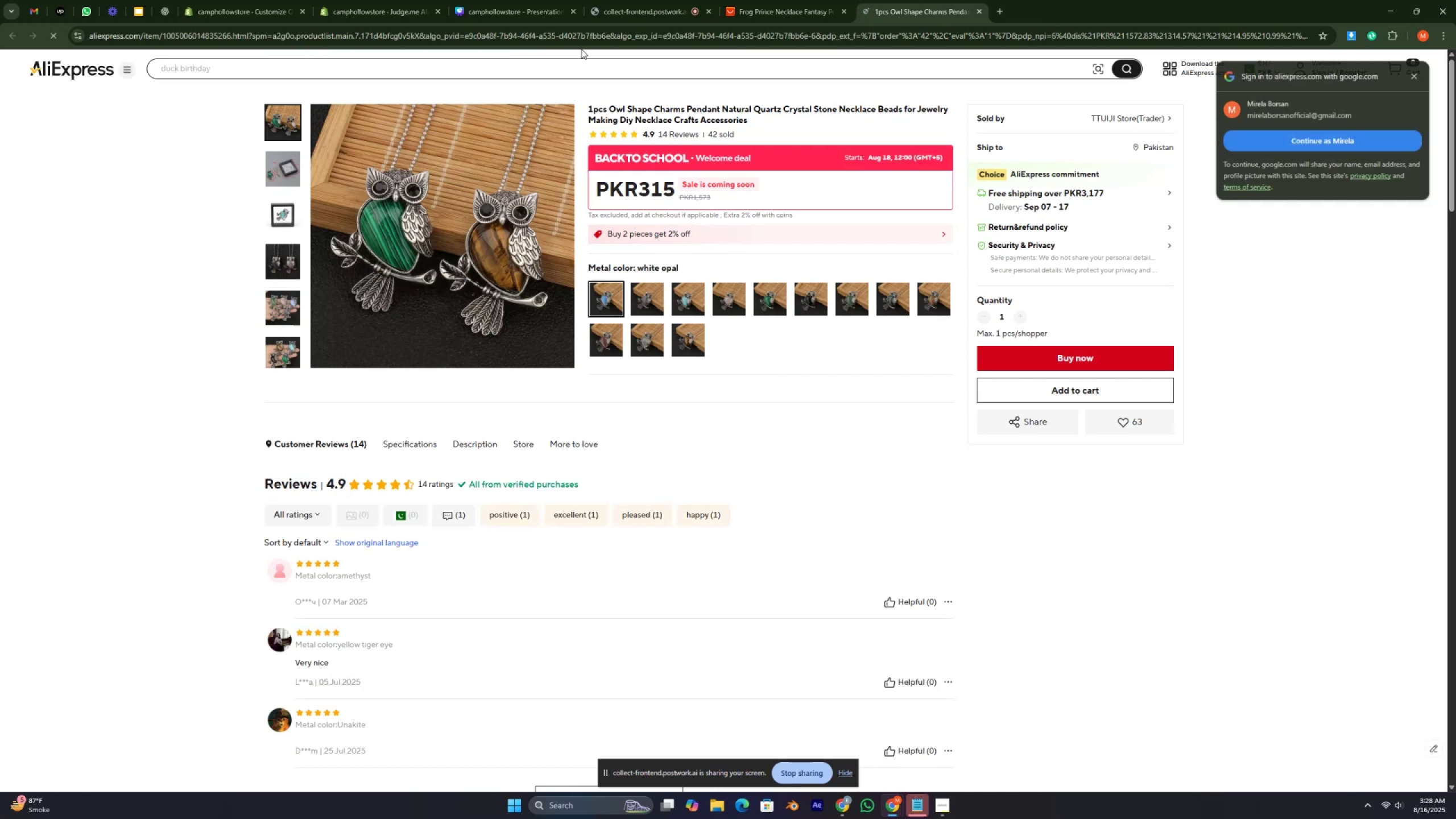 
left_click([581, 33])
 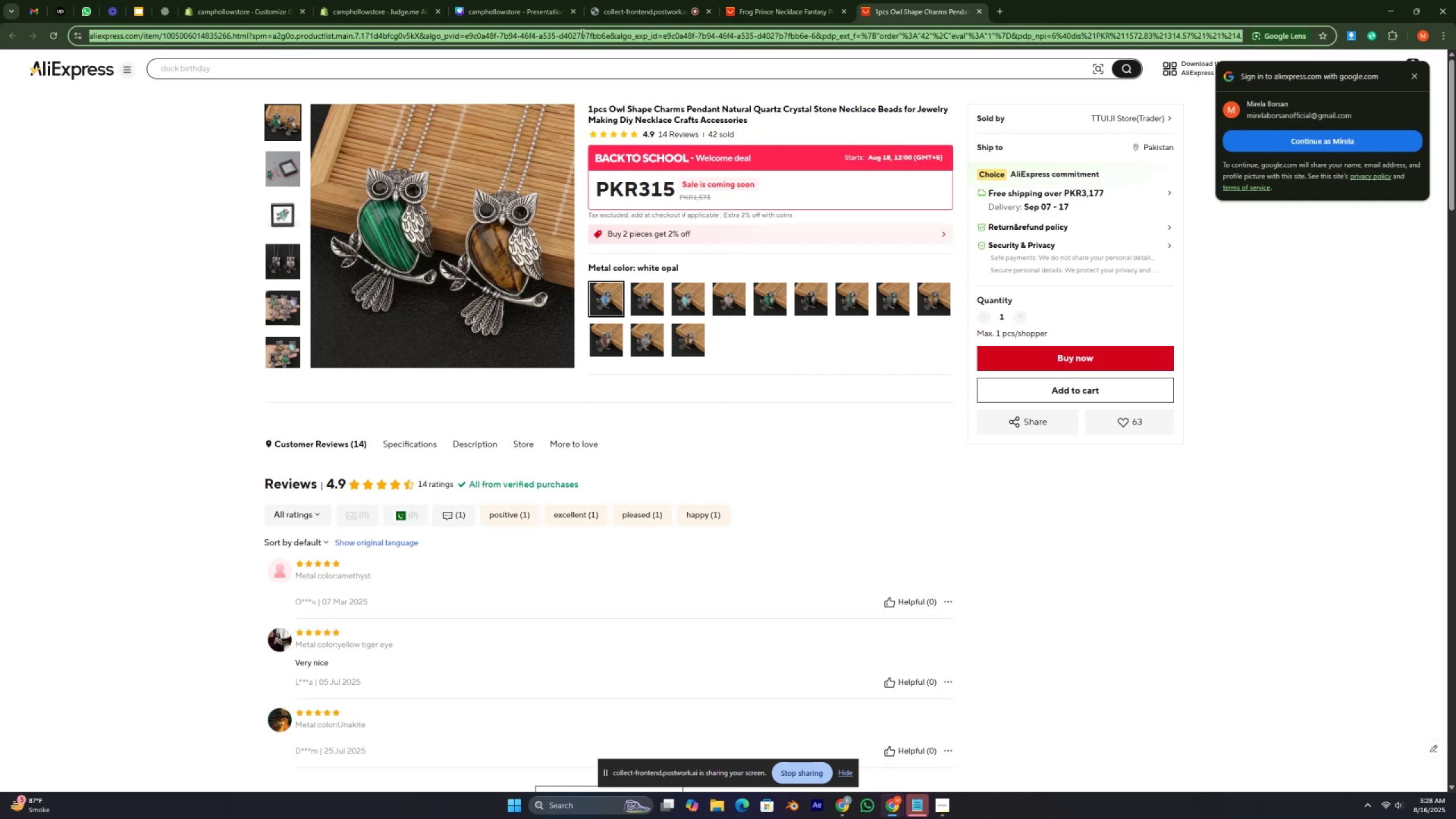 
key(Control+C)
 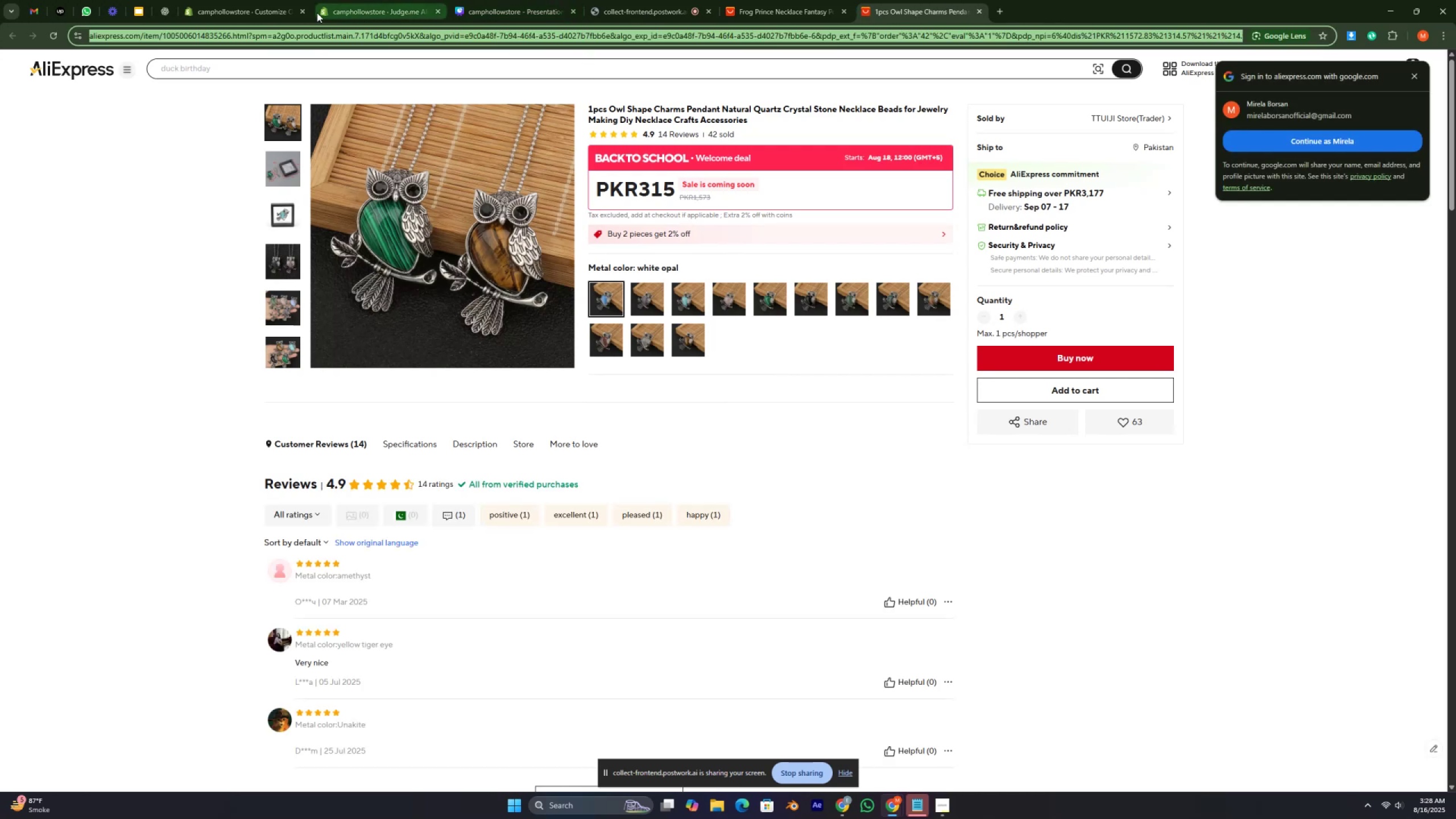 
left_click([373, 14])
 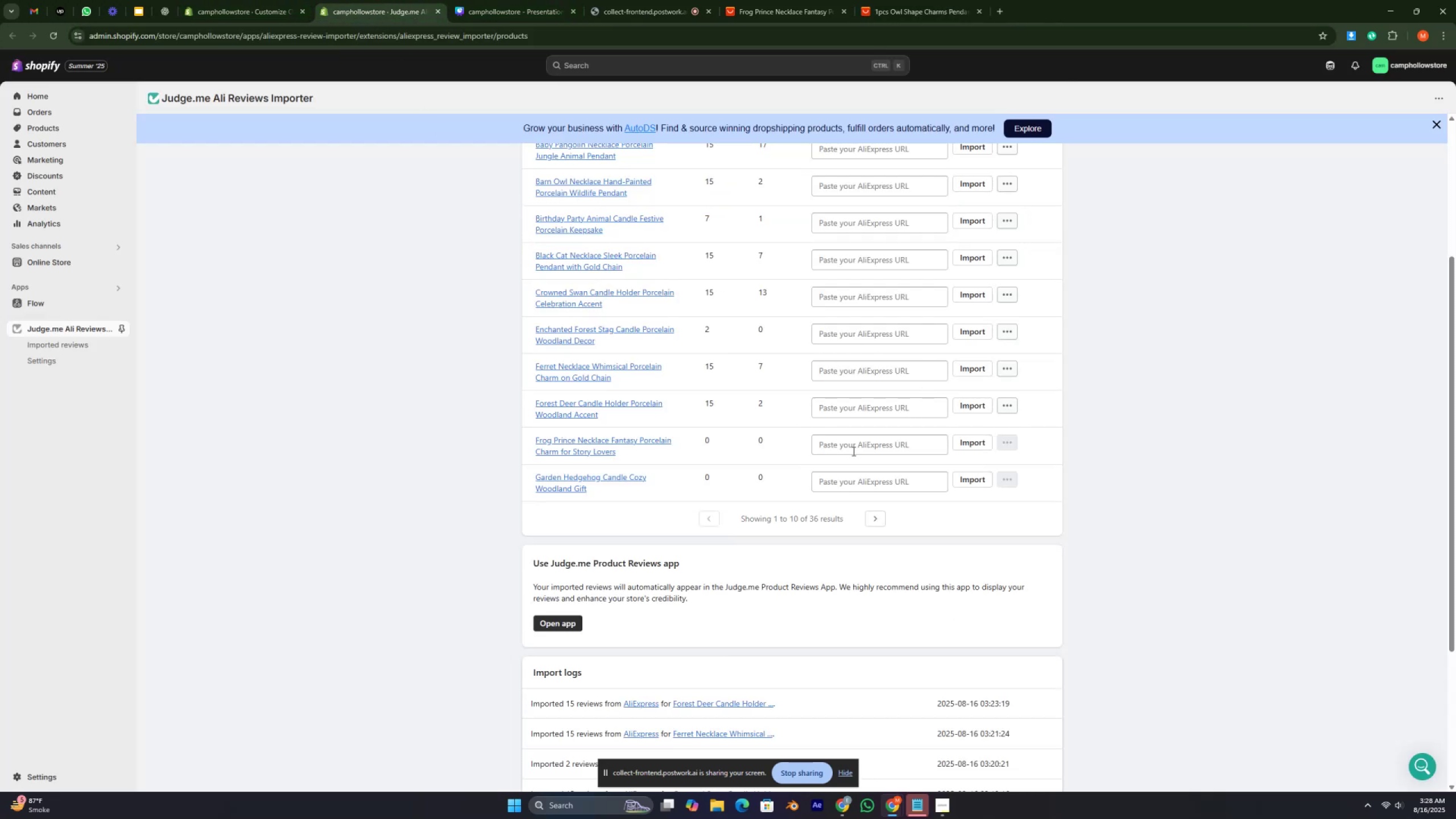 
left_click([853, 451])
 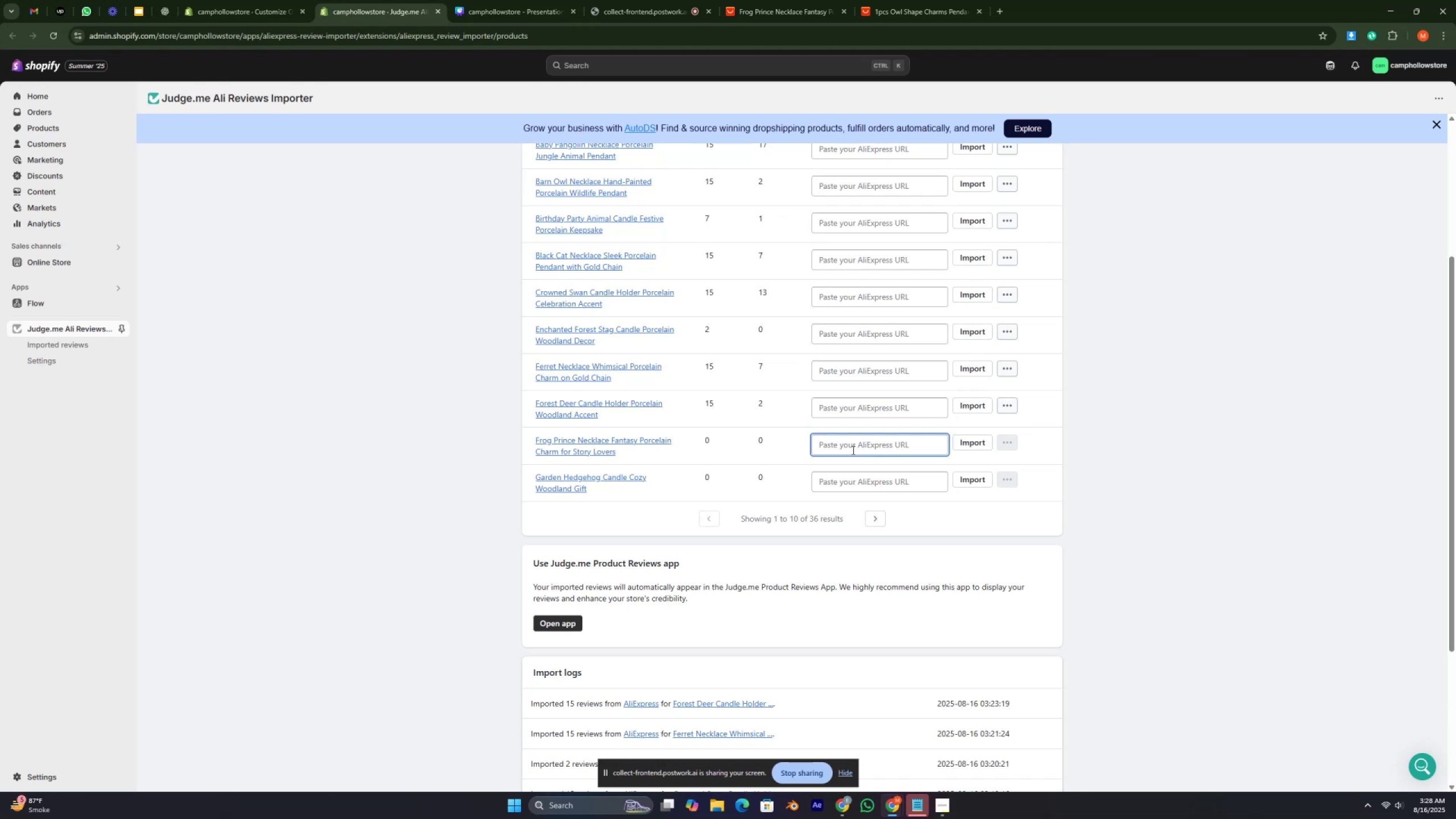 
key(Control+V)
 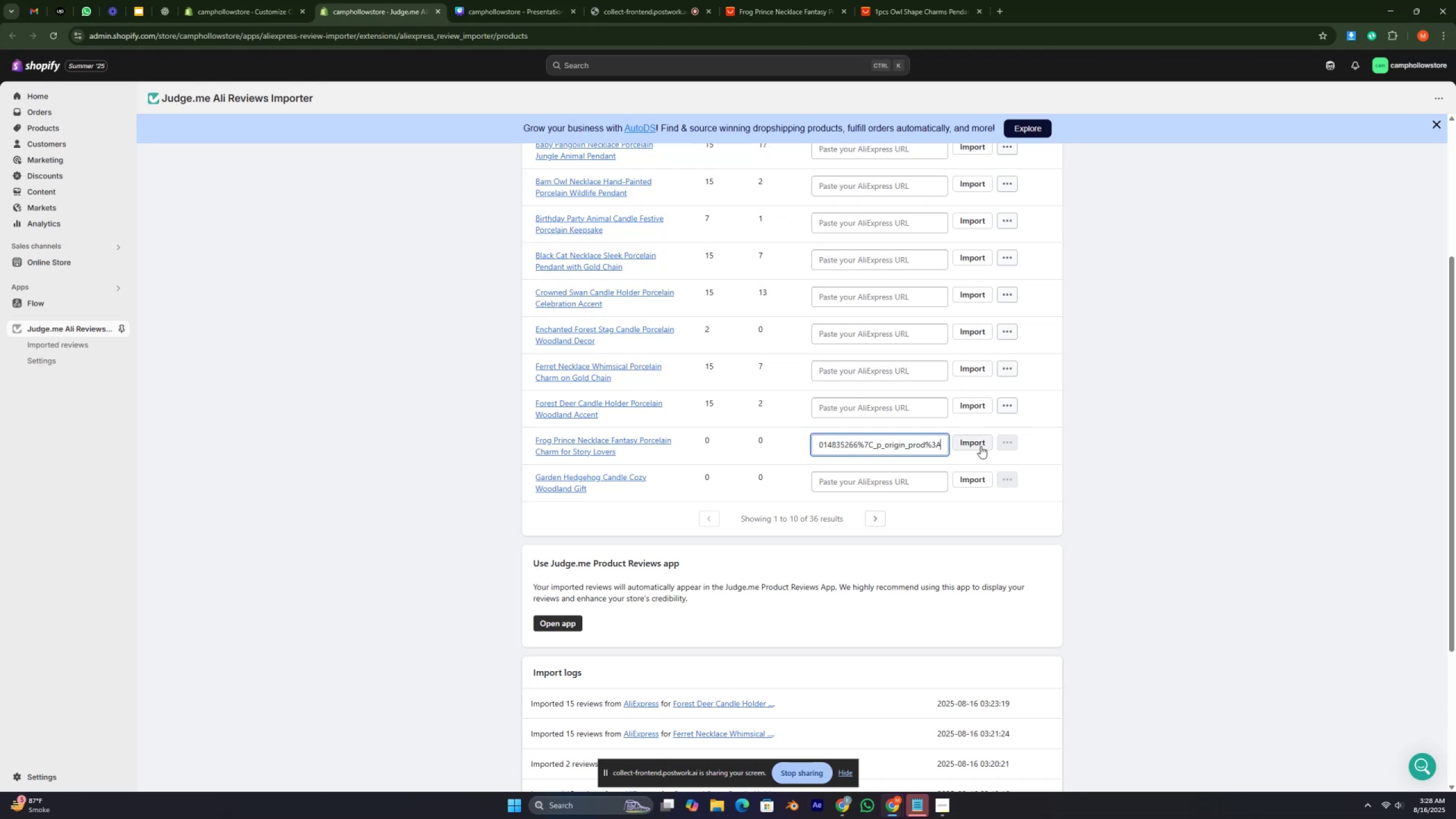 
left_click([981, 446])
 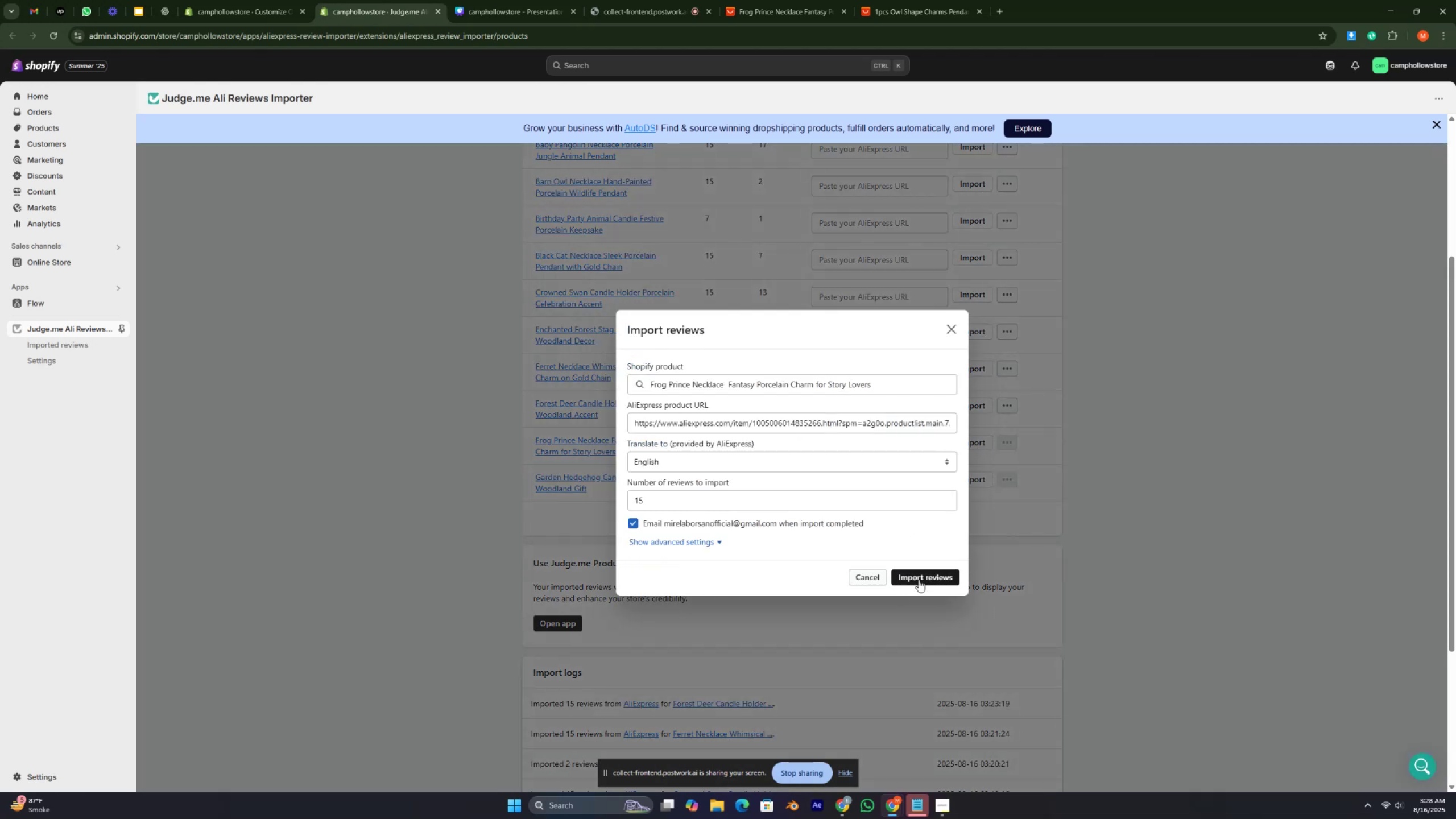 
left_click([923, 578])
 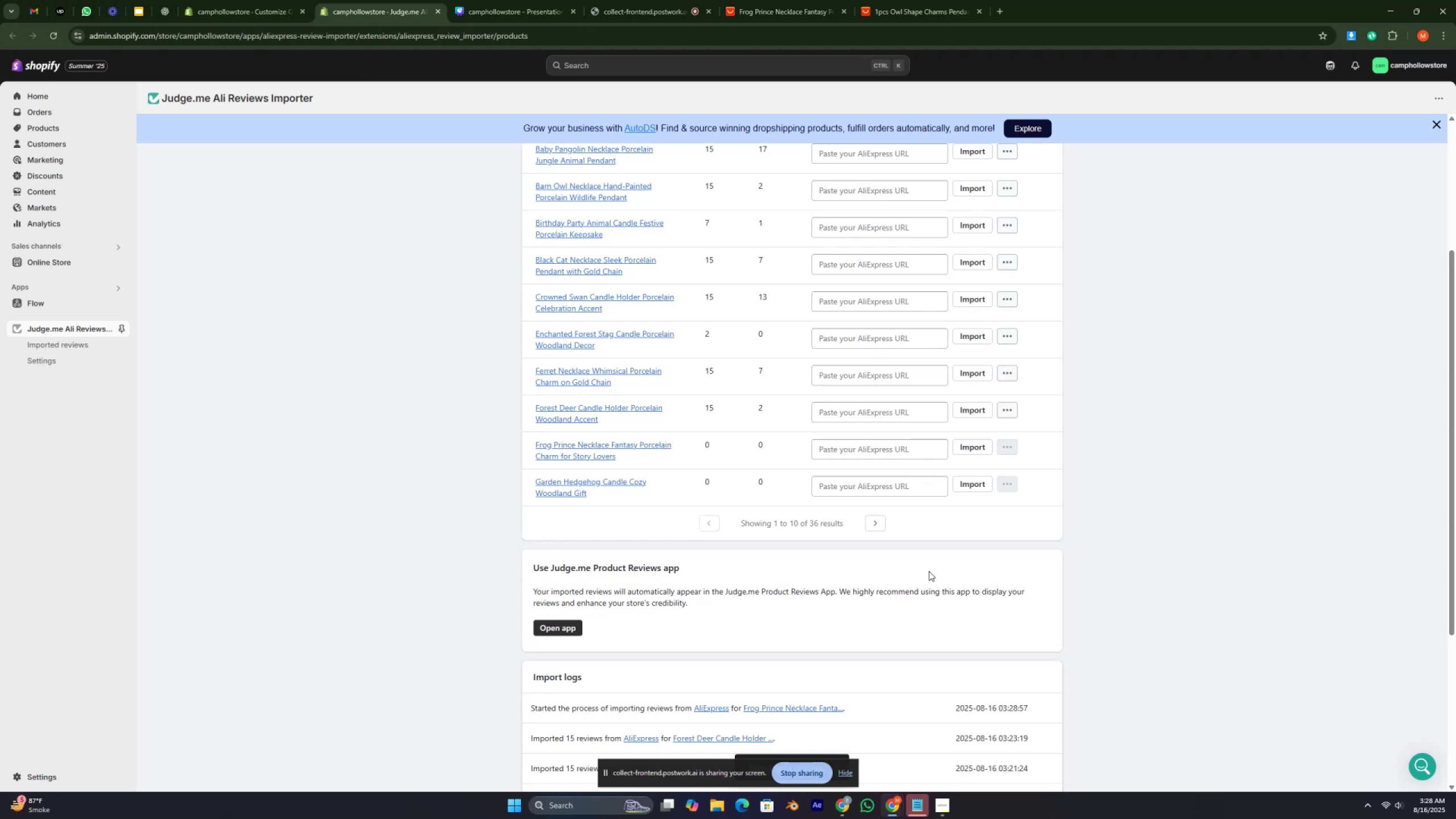 
wait(6.85)
 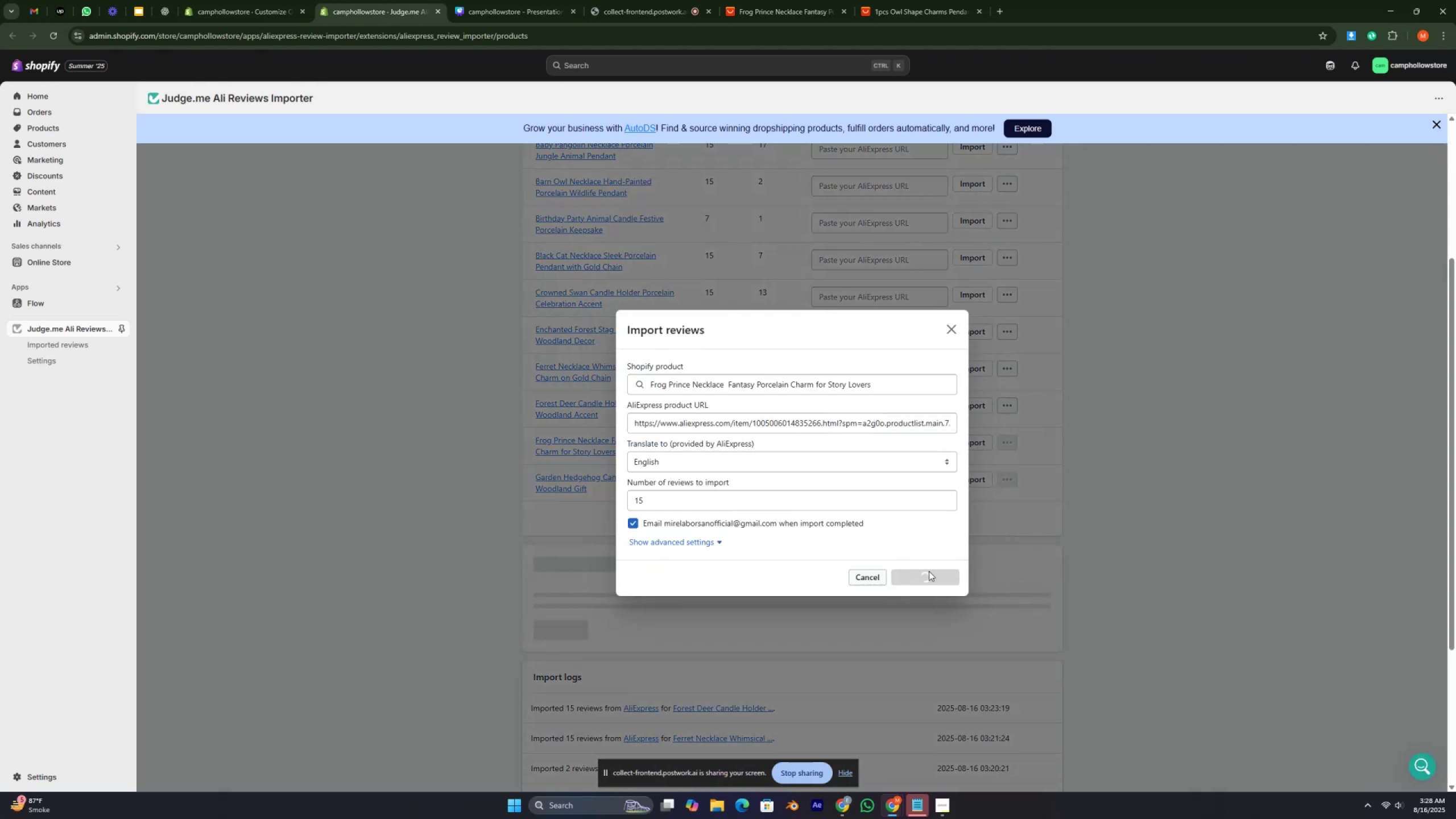 
scroll: coordinate [846, 518], scroll_direction: down, amount: 1.0
 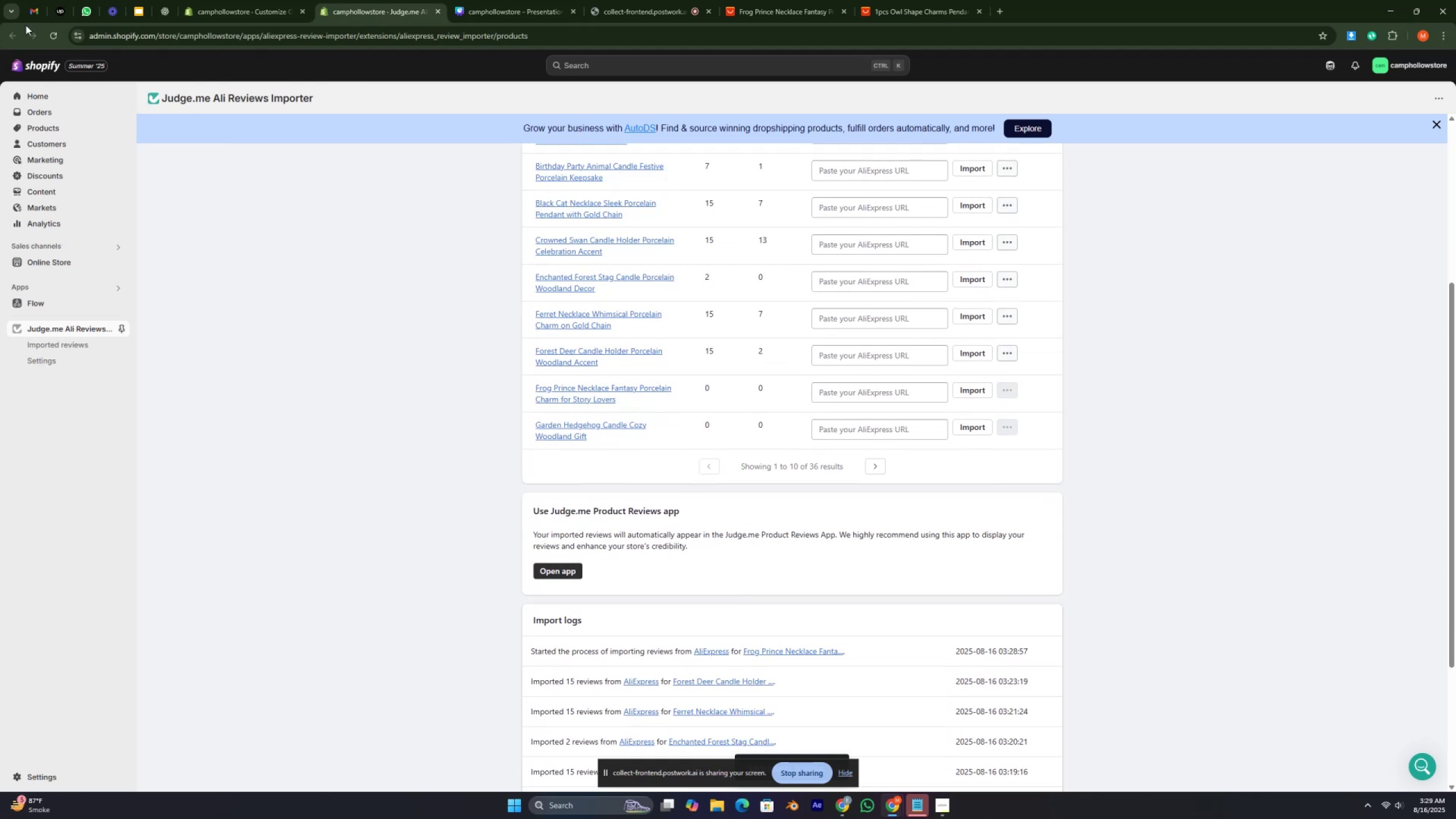 
left_click([47, 38])
 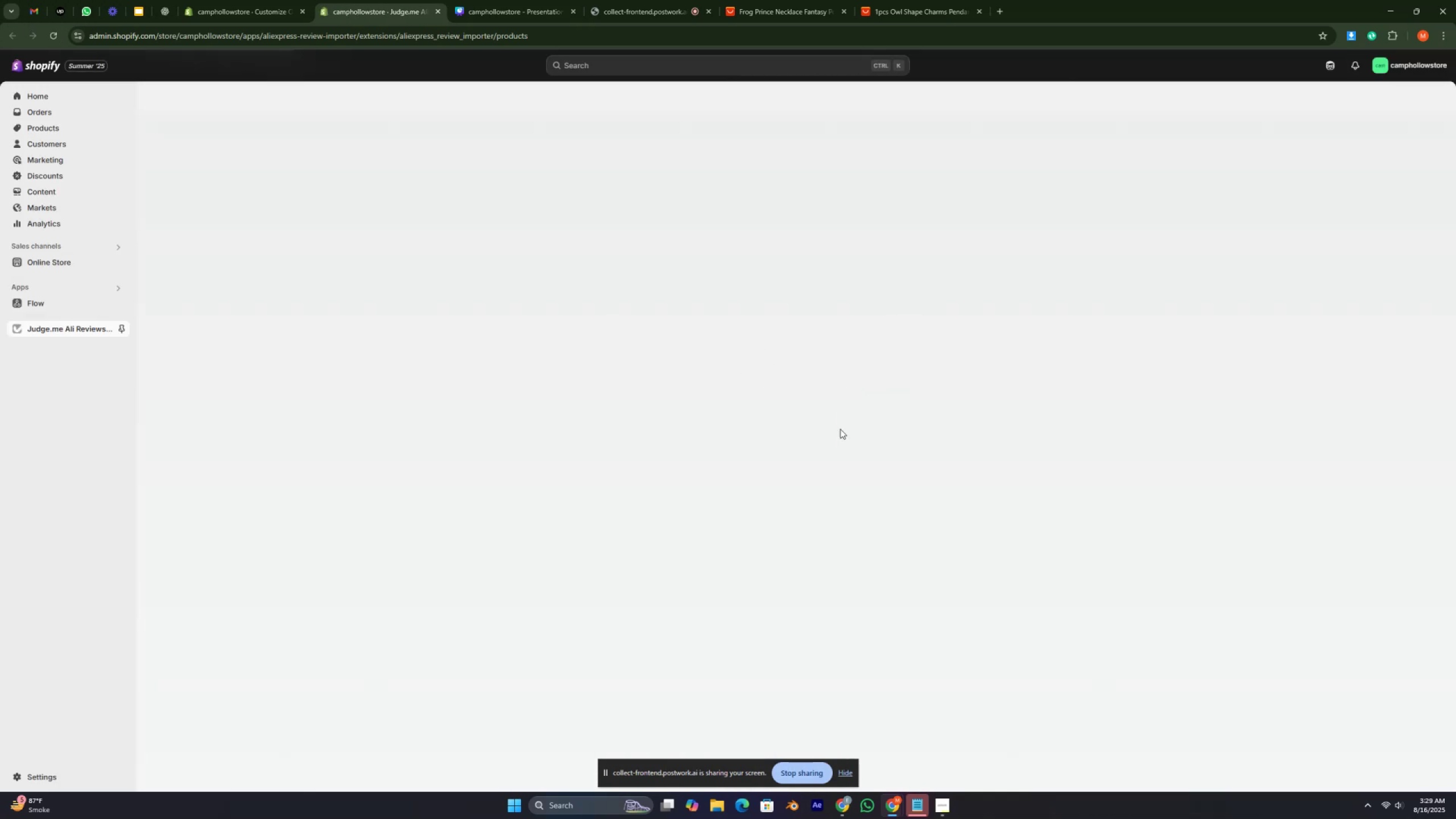 
mouse_move([913, 382])
 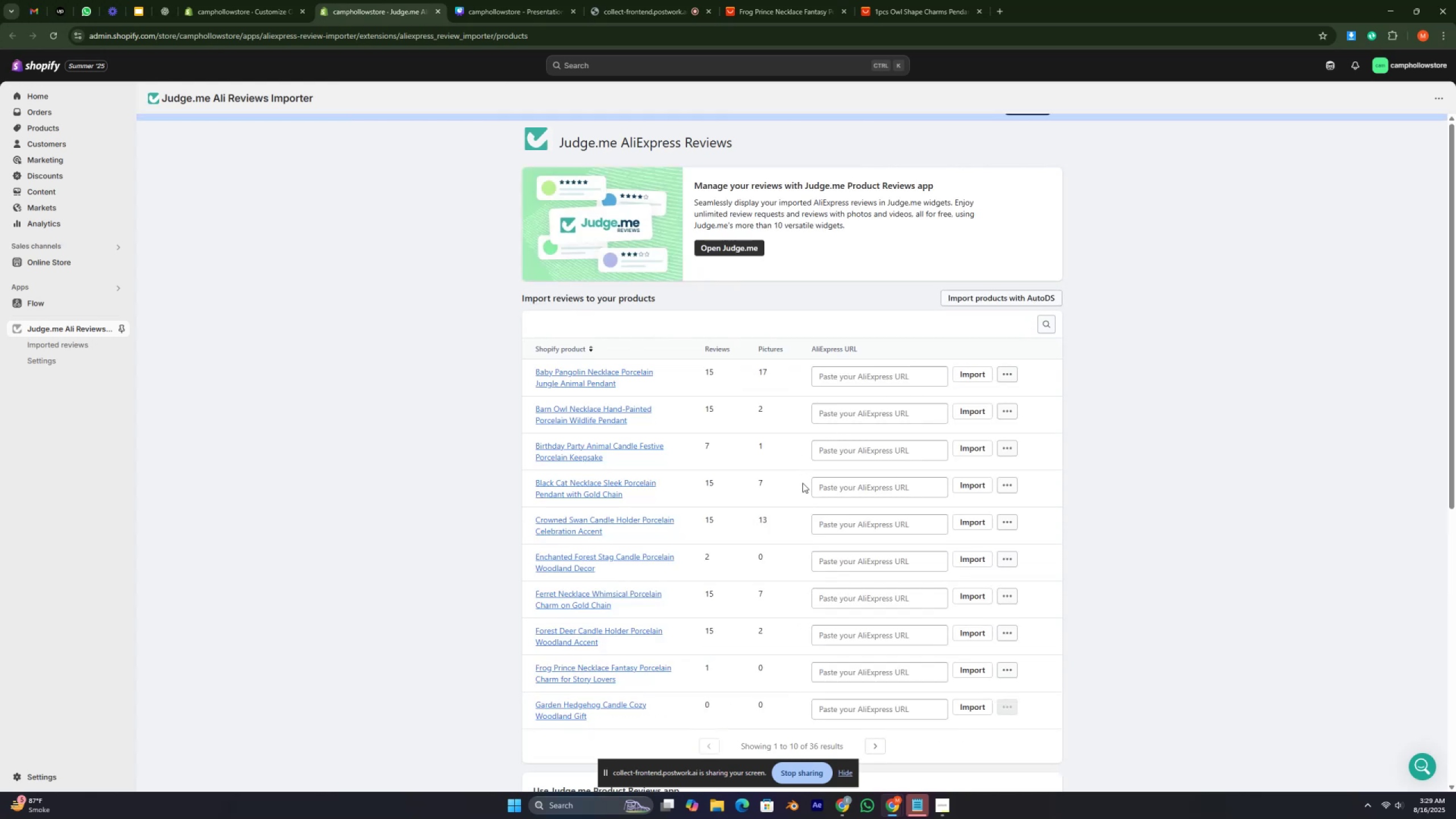 
key(Control+ControlRight)
 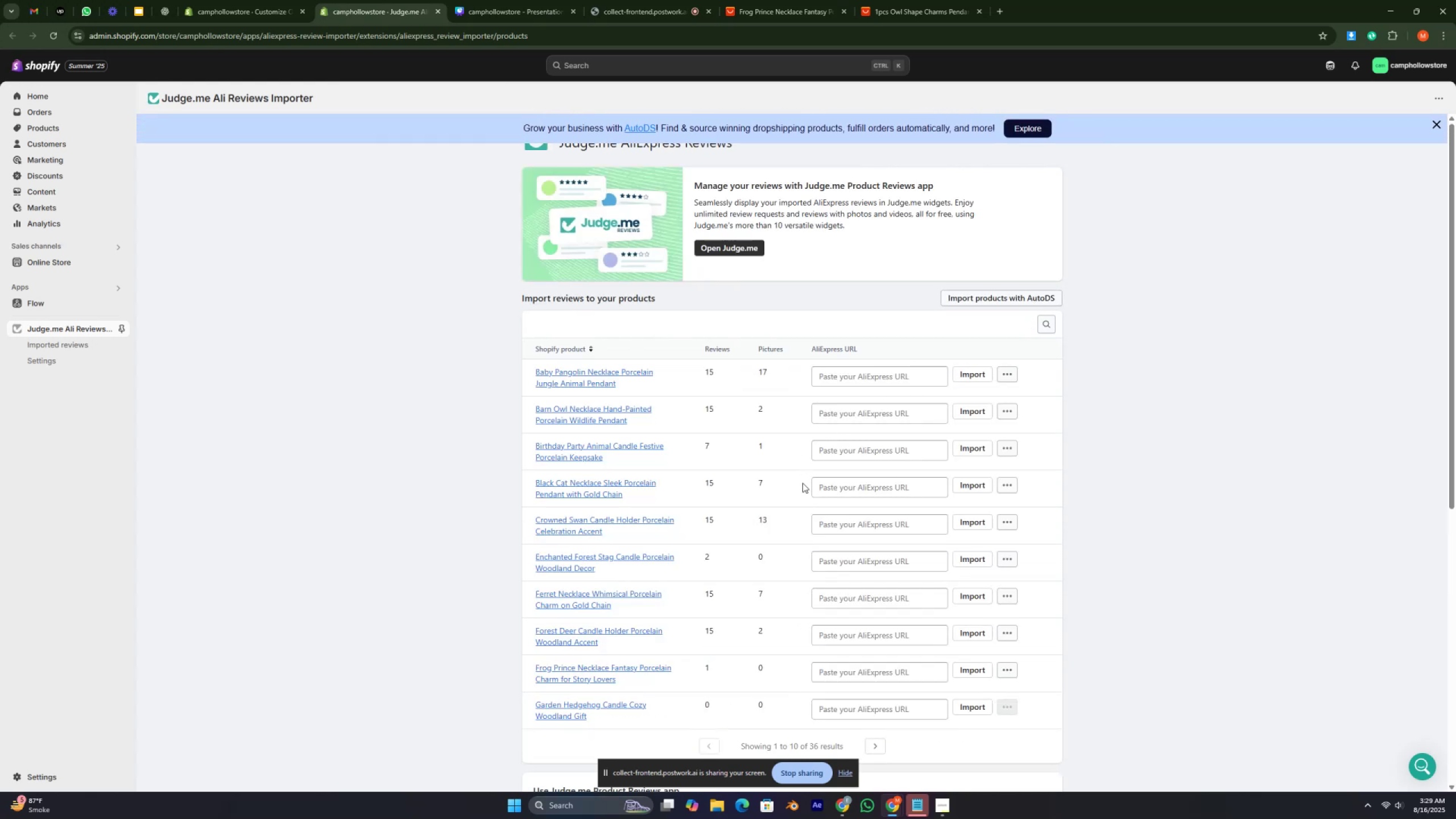 
key(Control+ControlRight)
 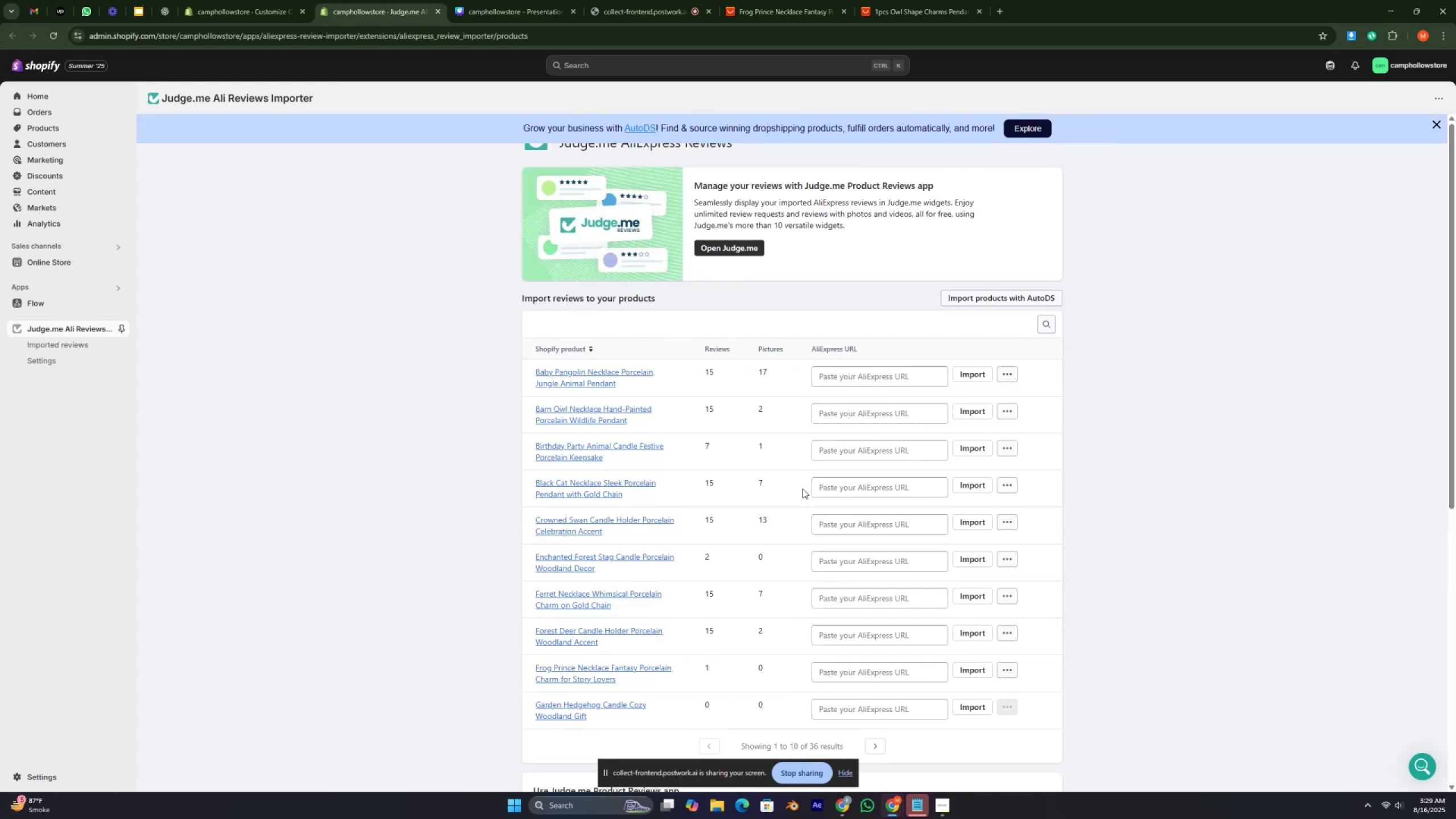 
key(Control+ControlRight)
 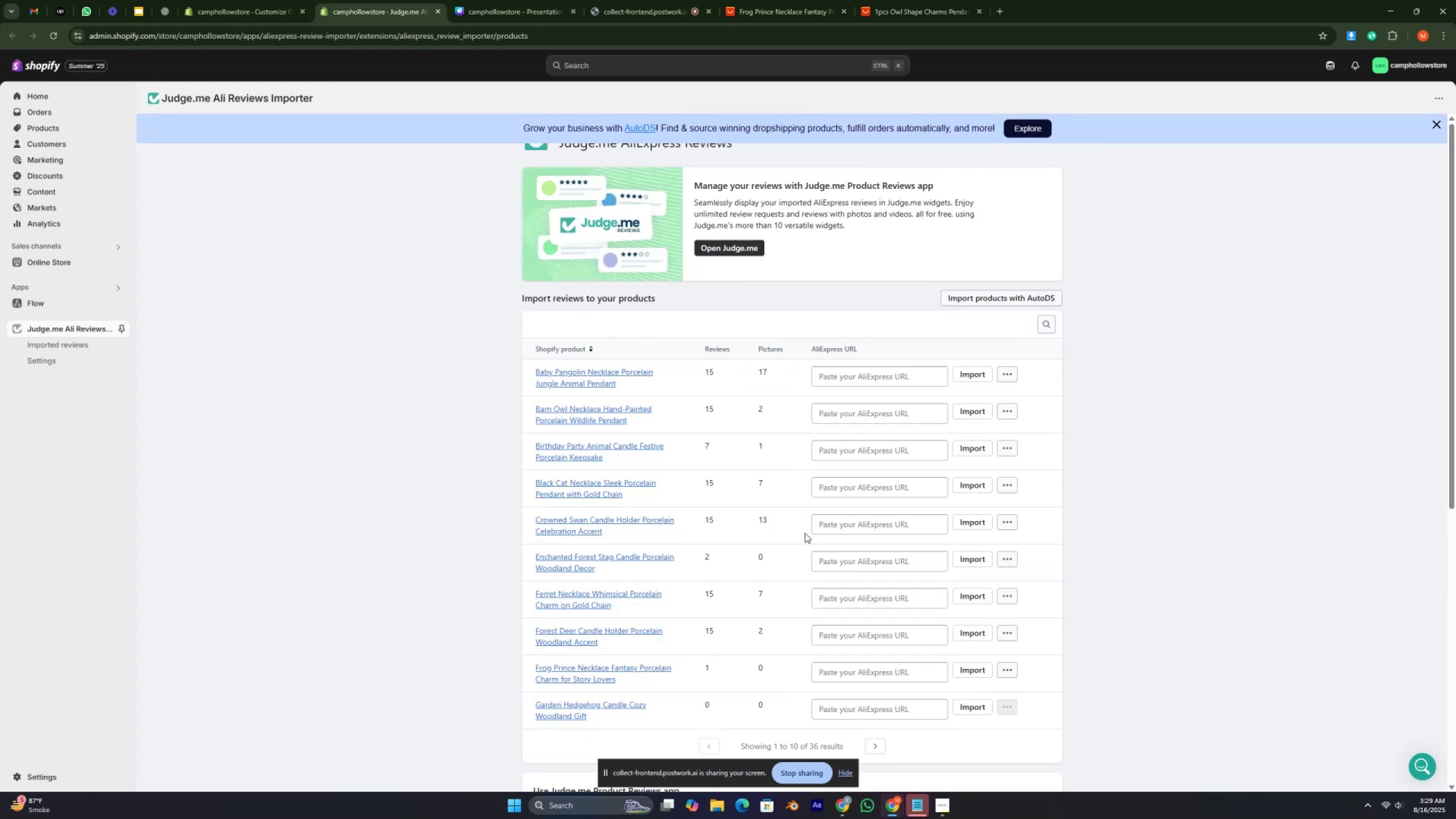 
key(Control+ControlRight)
 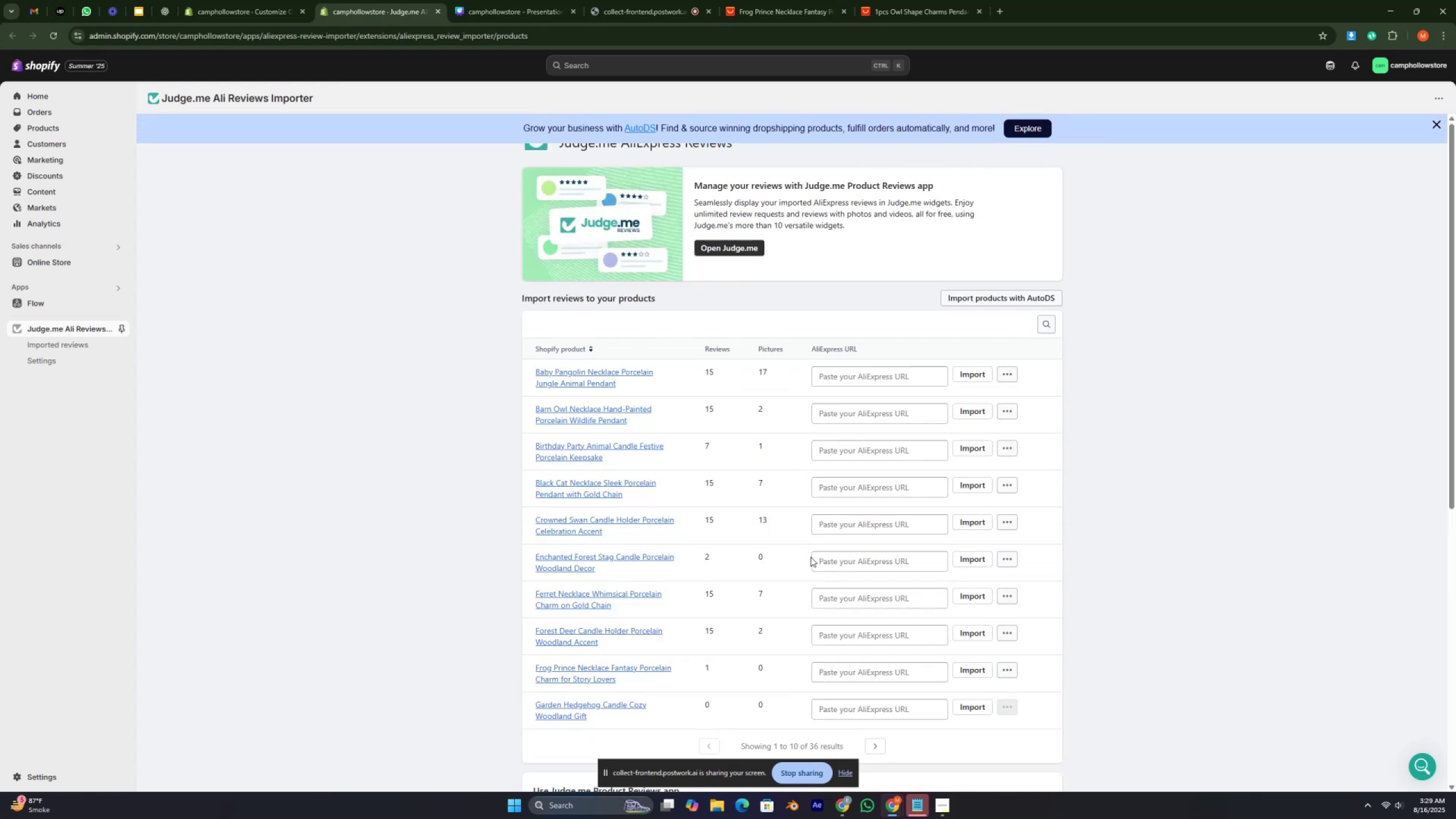 
scroll: coordinate [817, 592], scroll_direction: down, amount: 3.0
 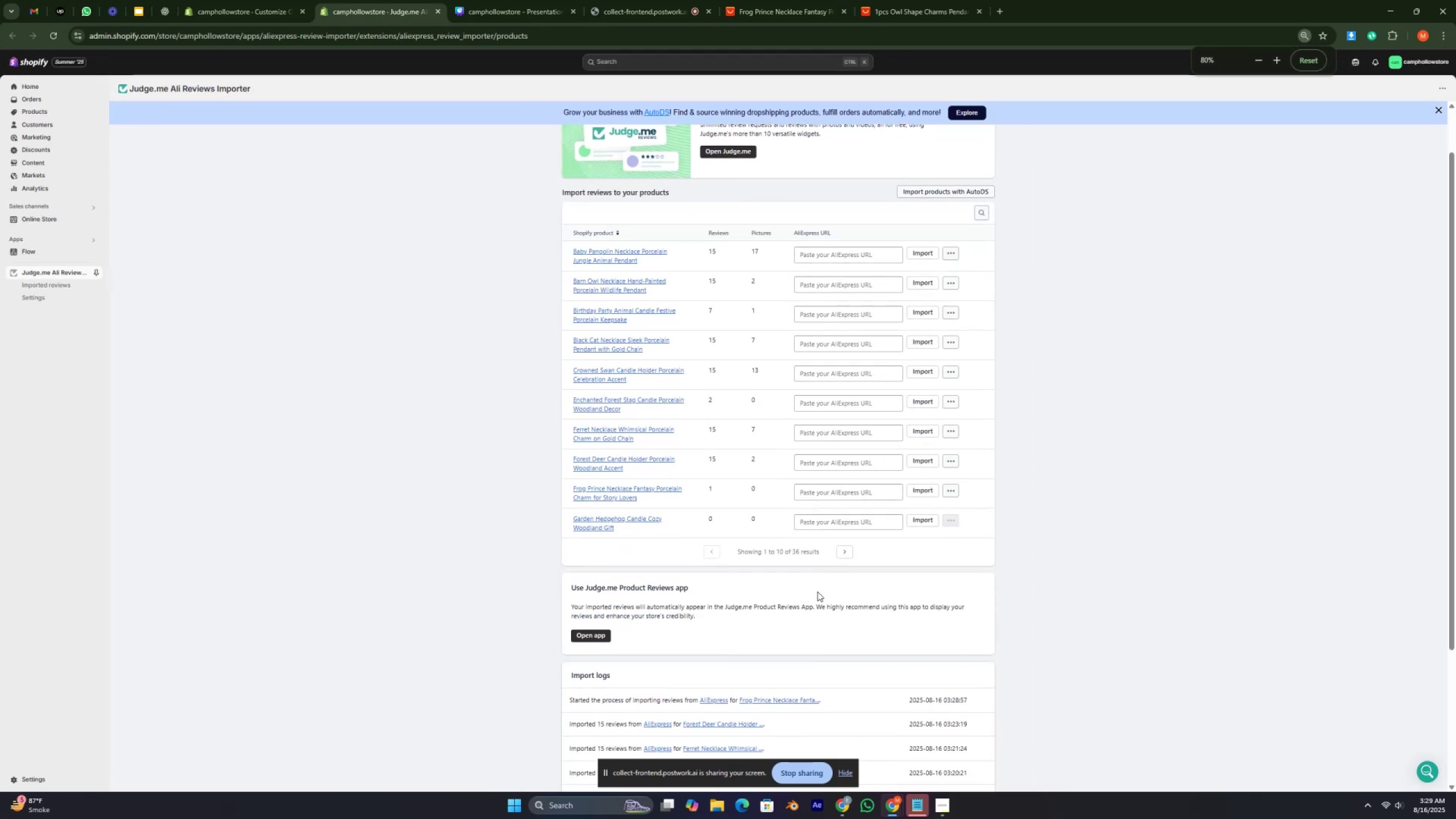 
key(Control+ControlRight)
 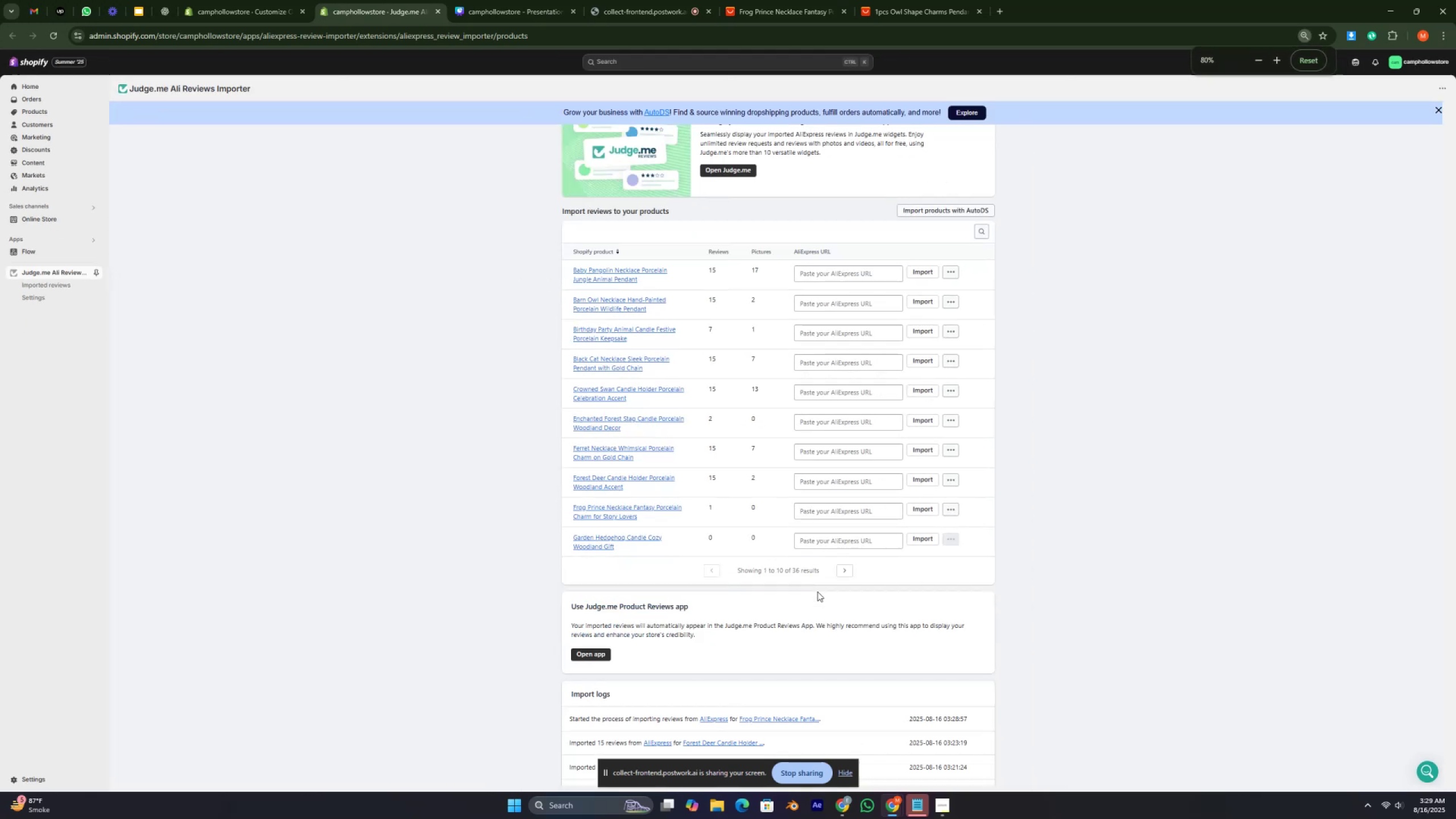 
key(Control+ControlRight)
 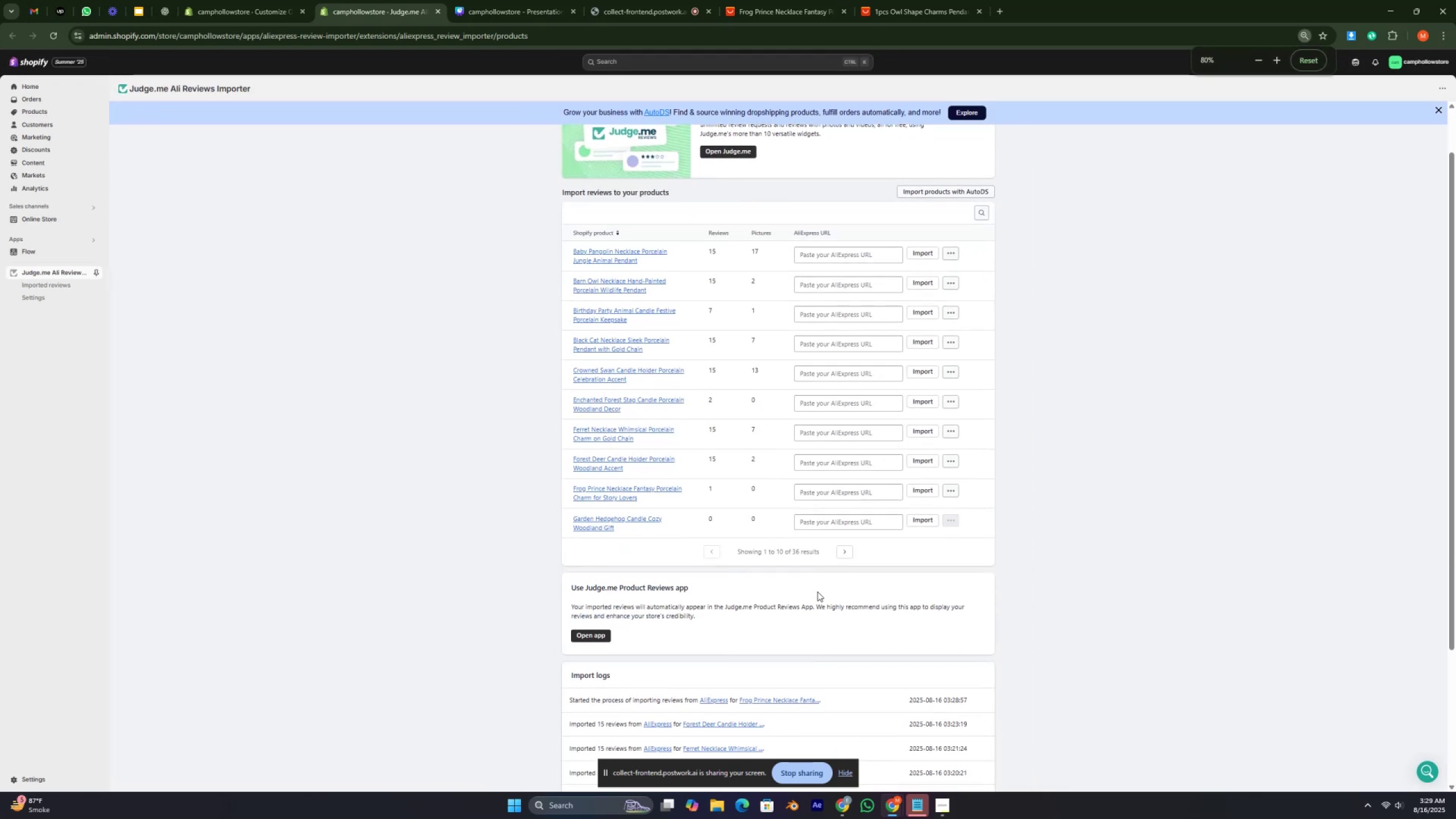 
key(Control+ControlRight)
 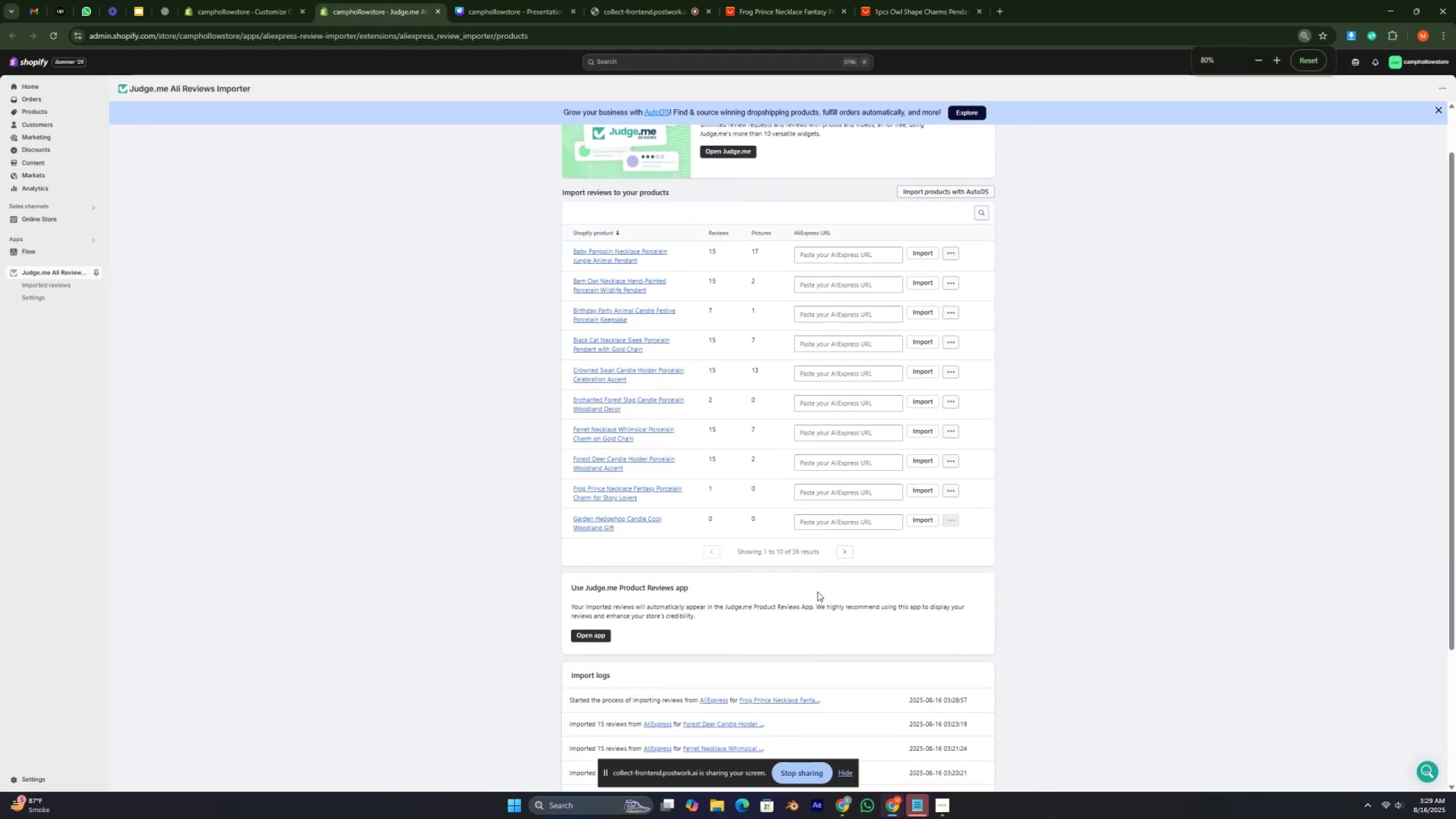 
key(Control+ControlRight)
 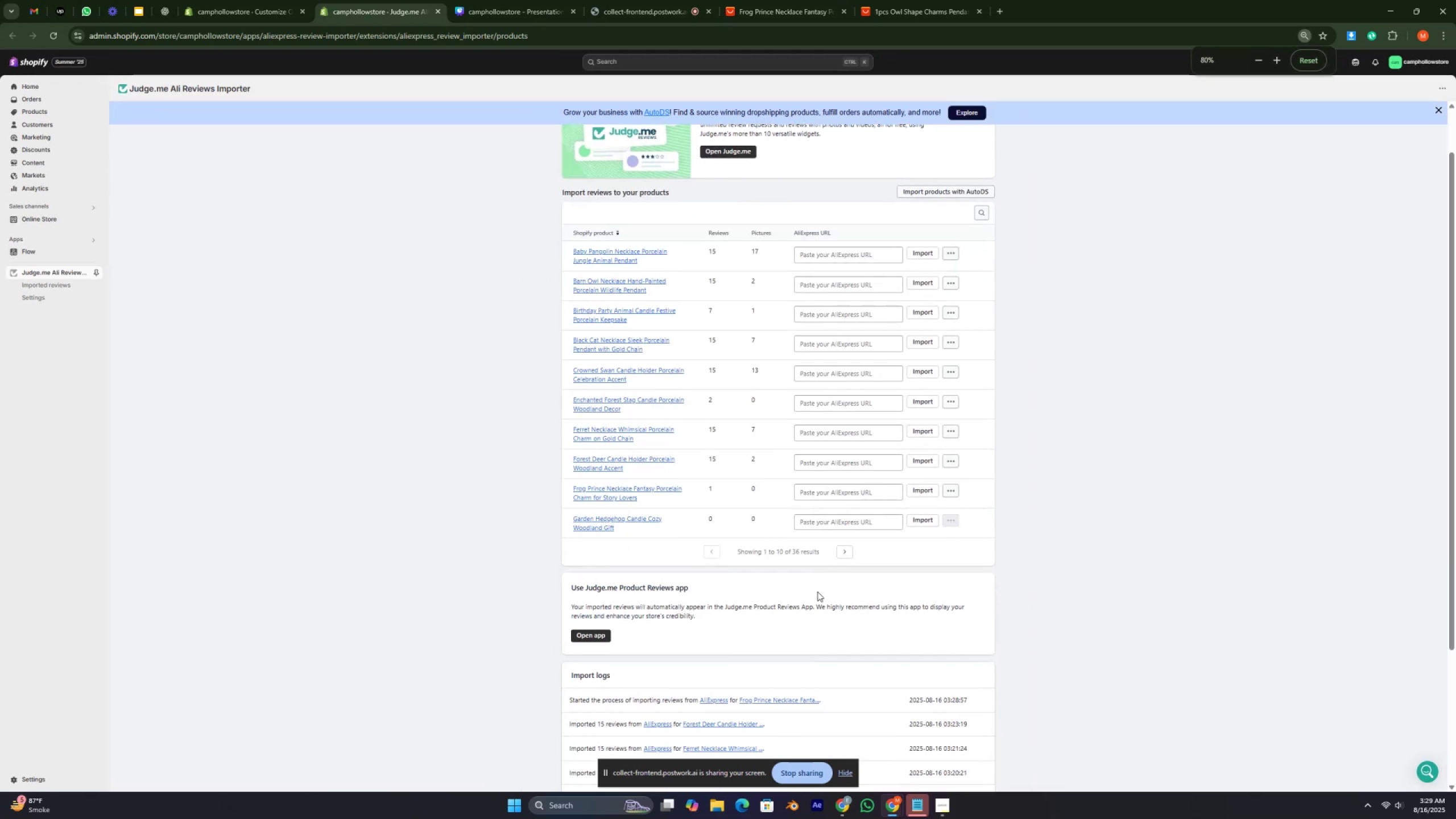 
key(Control+ControlRight)
 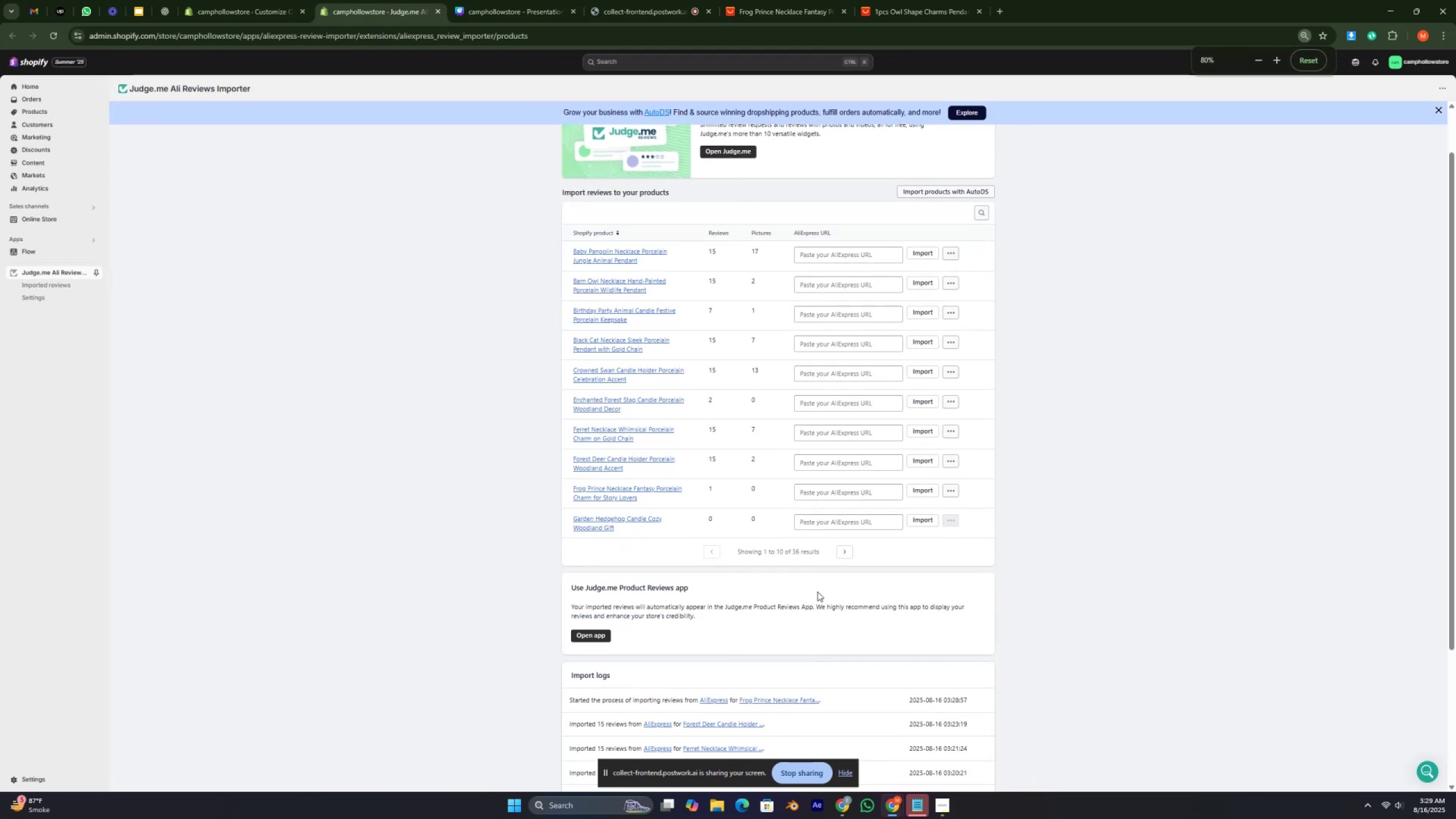 
key(Control+ControlRight)
 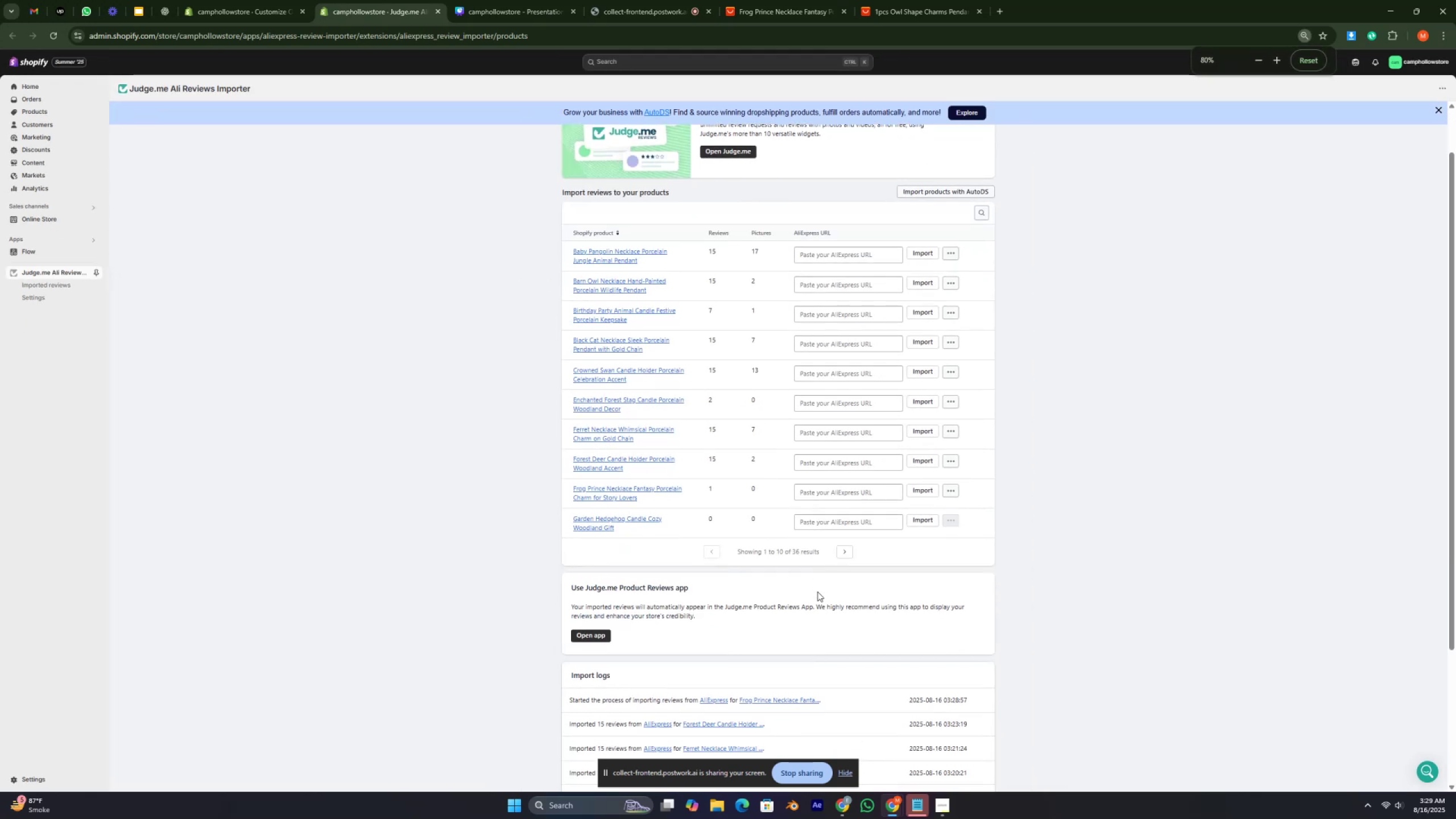 
key(Control+ControlRight)
 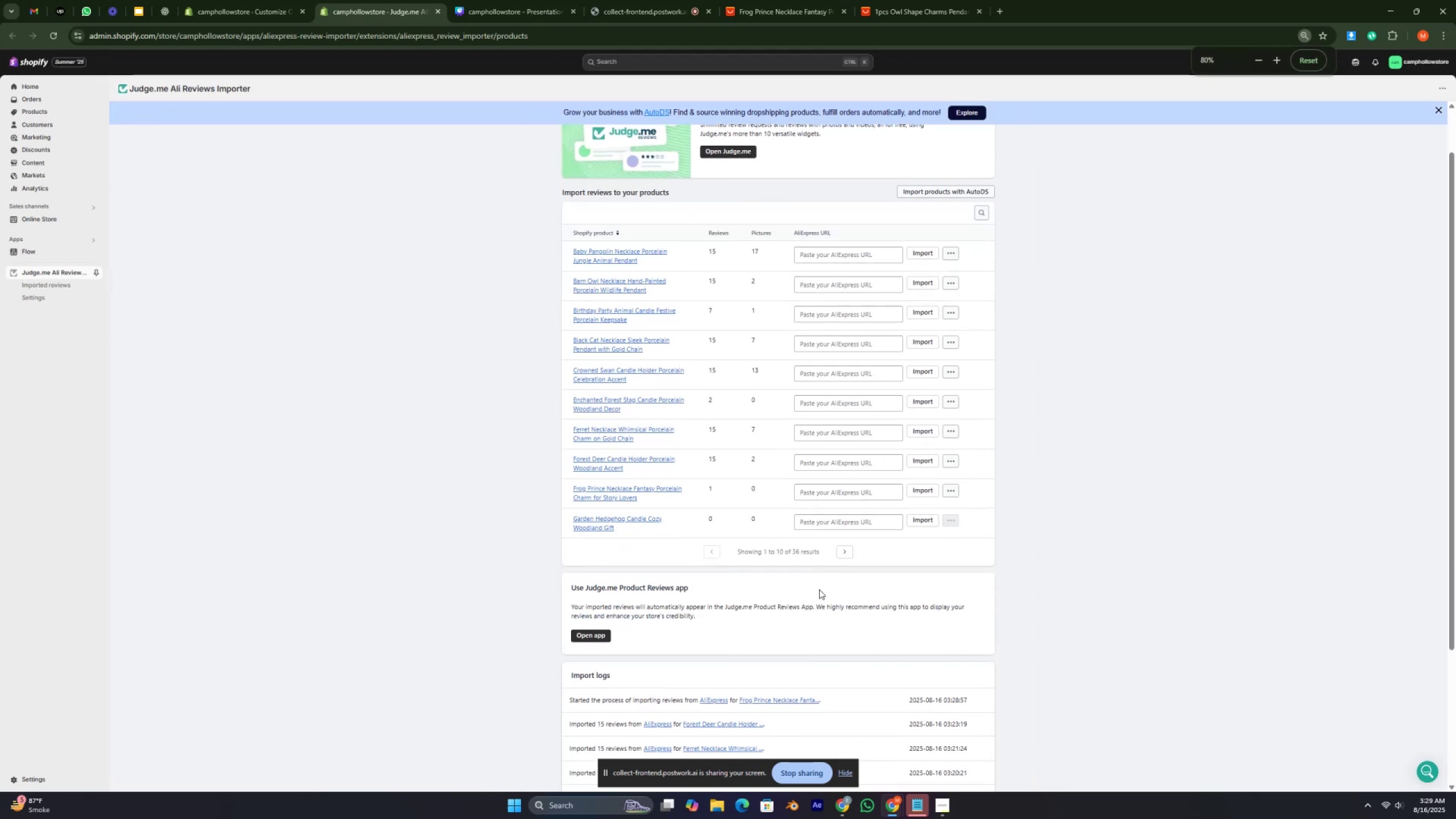 
key(Control+ControlRight)
 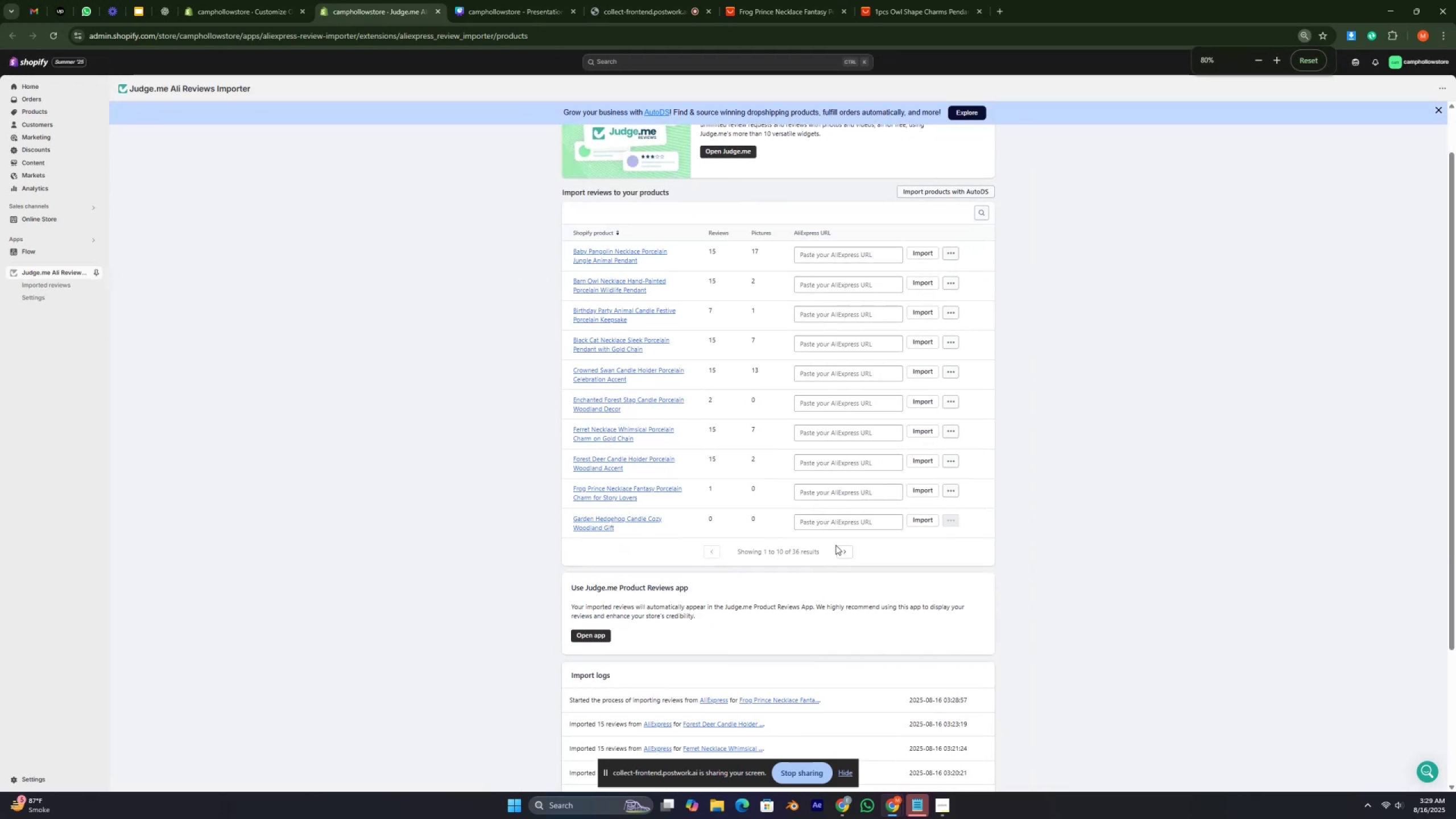 
key(Control+ControlRight)
 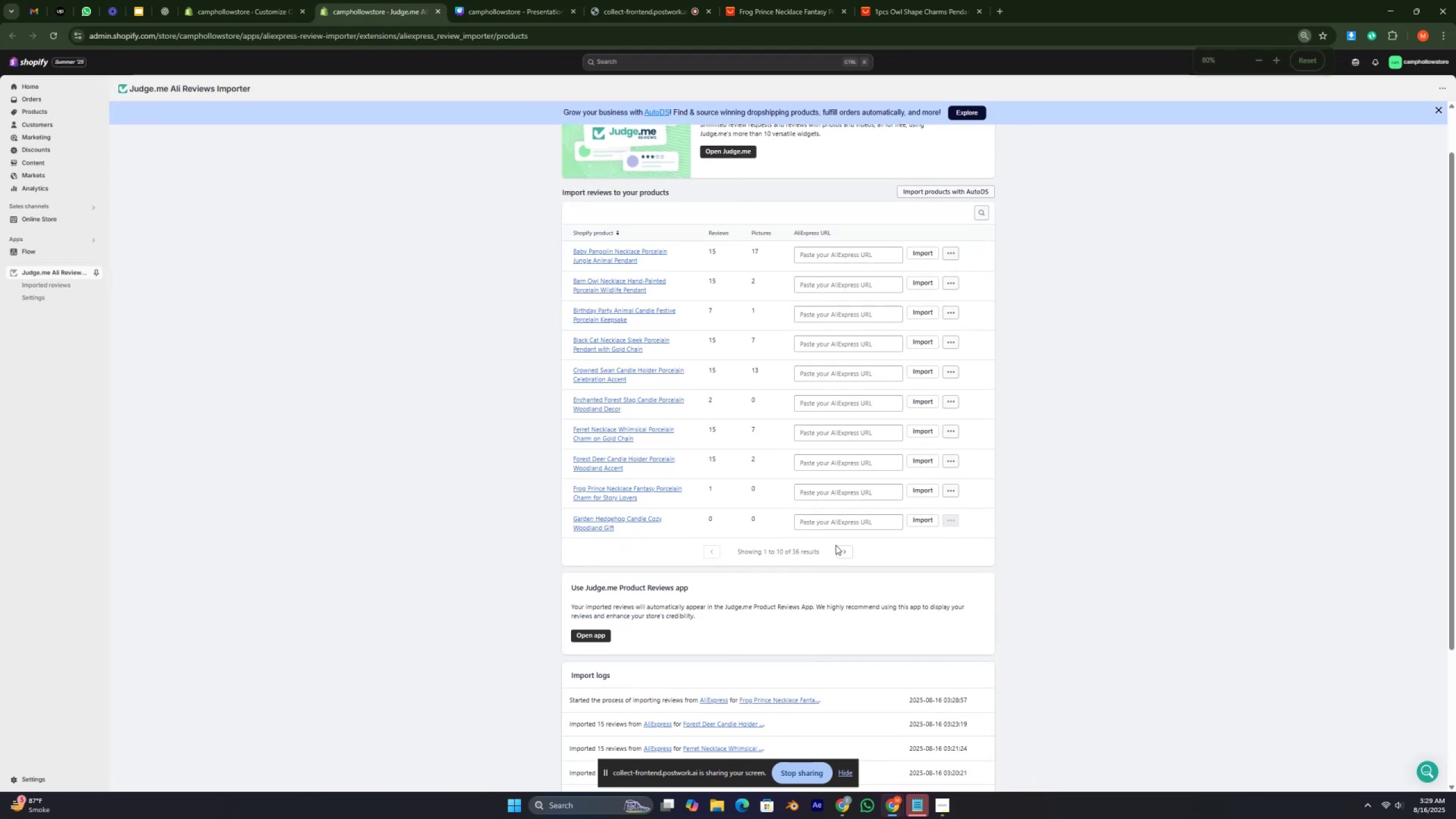 
scroll: coordinate [835, 545], scroll_direction: down, amount: 25.0
 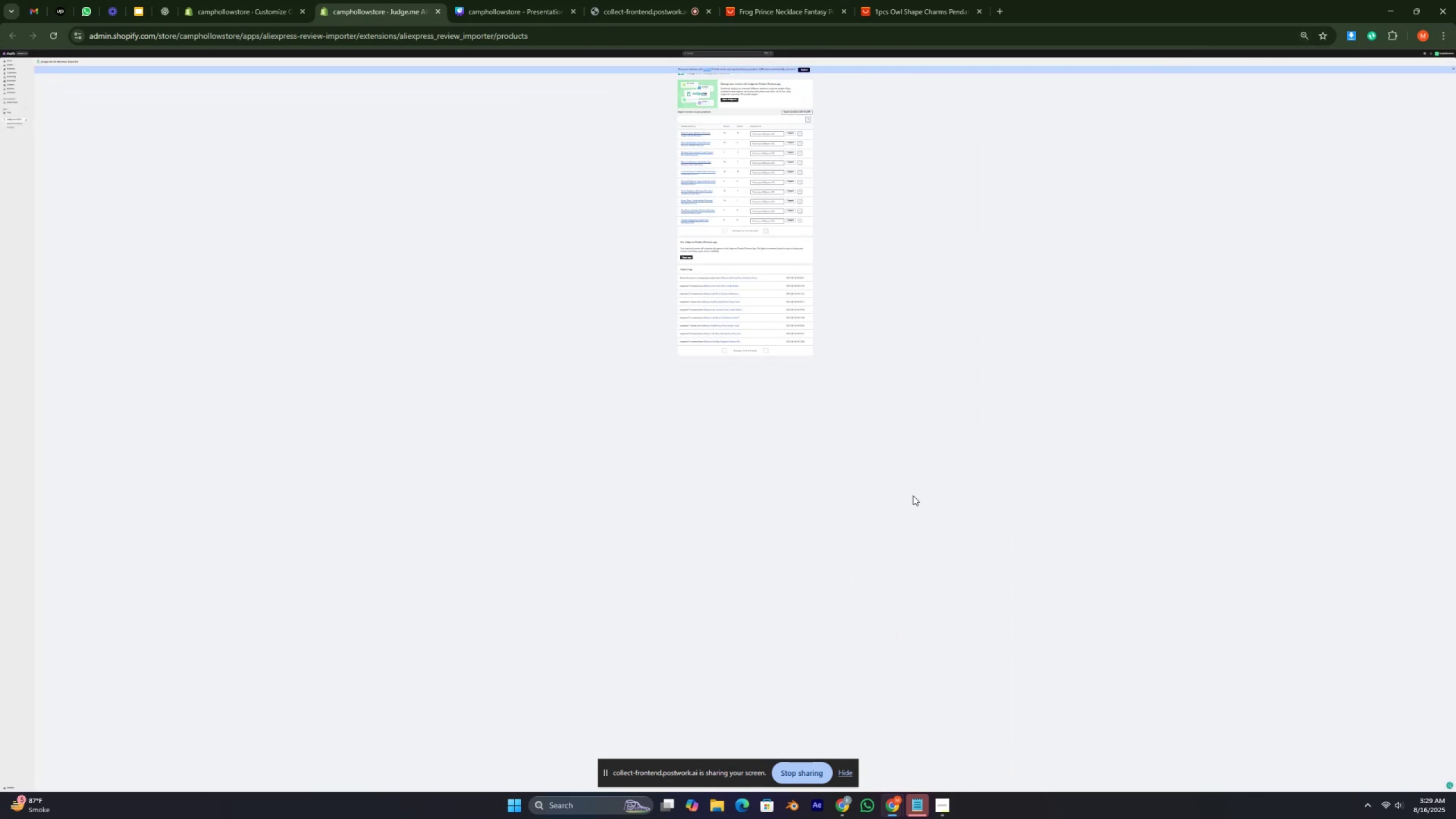 
key(Control+ControlRight)
 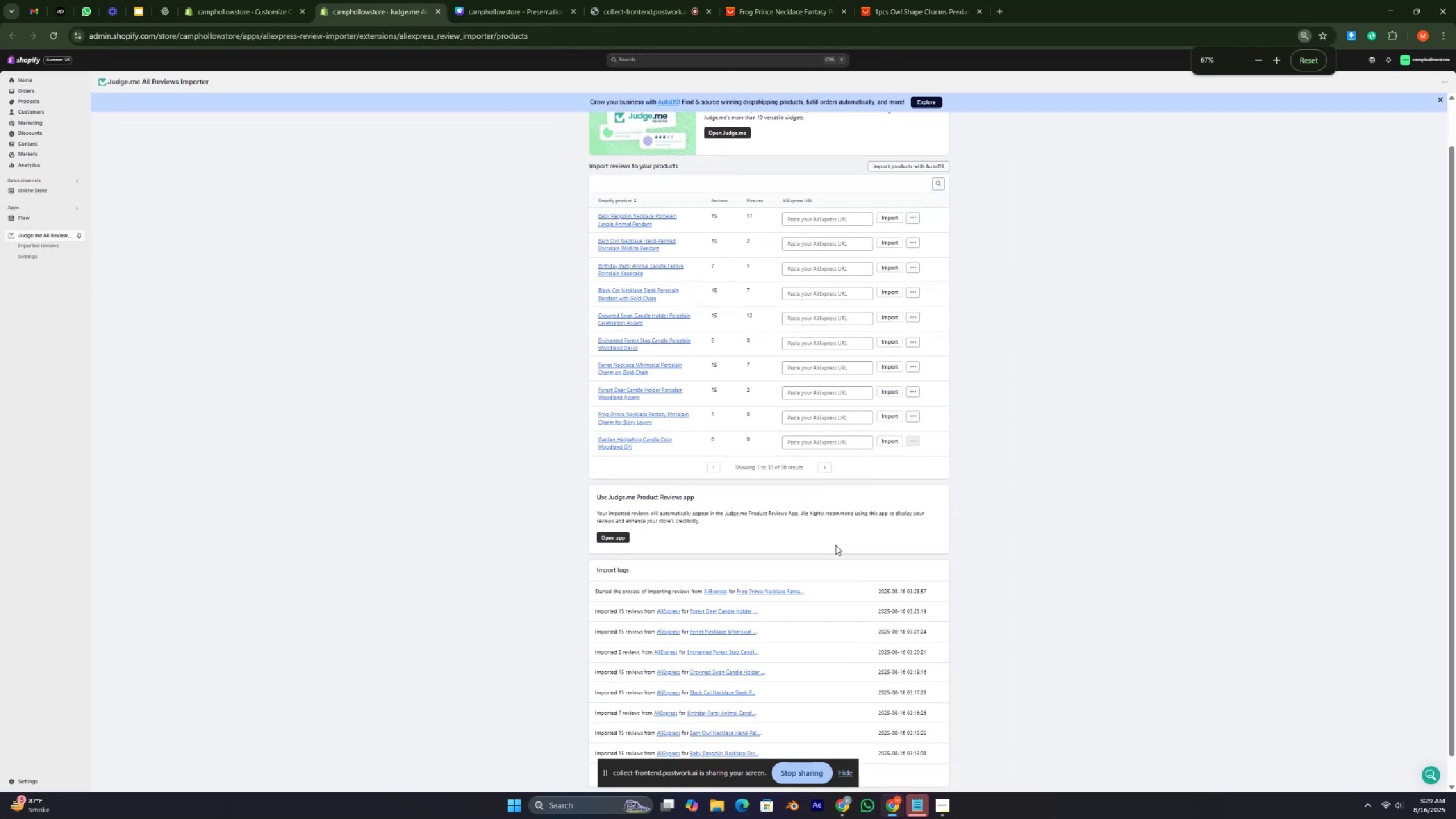 
key(Control+ControlRight)
 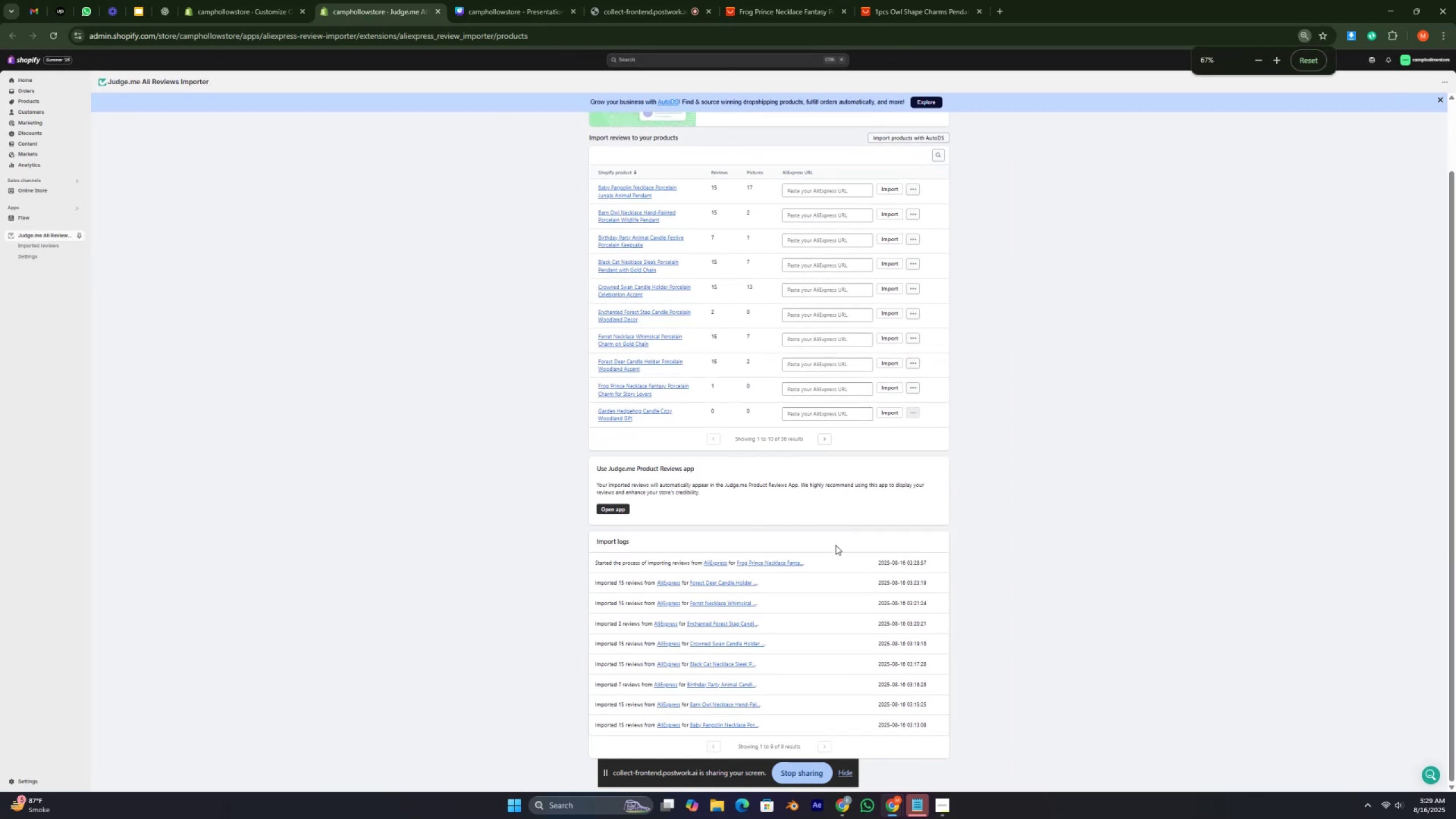 
key(Control+ControlRight)
 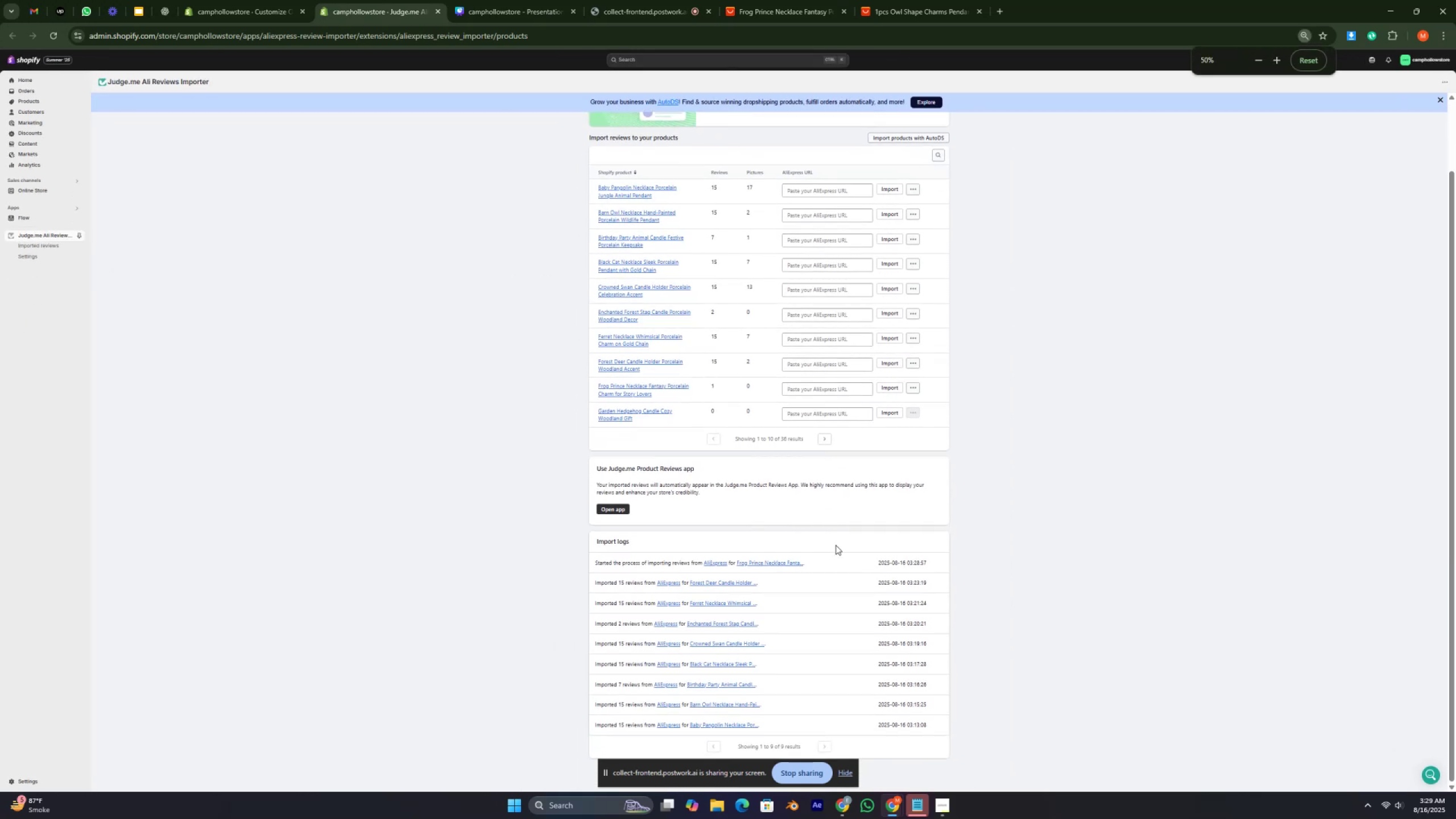 
key(Control+ControlRight)
 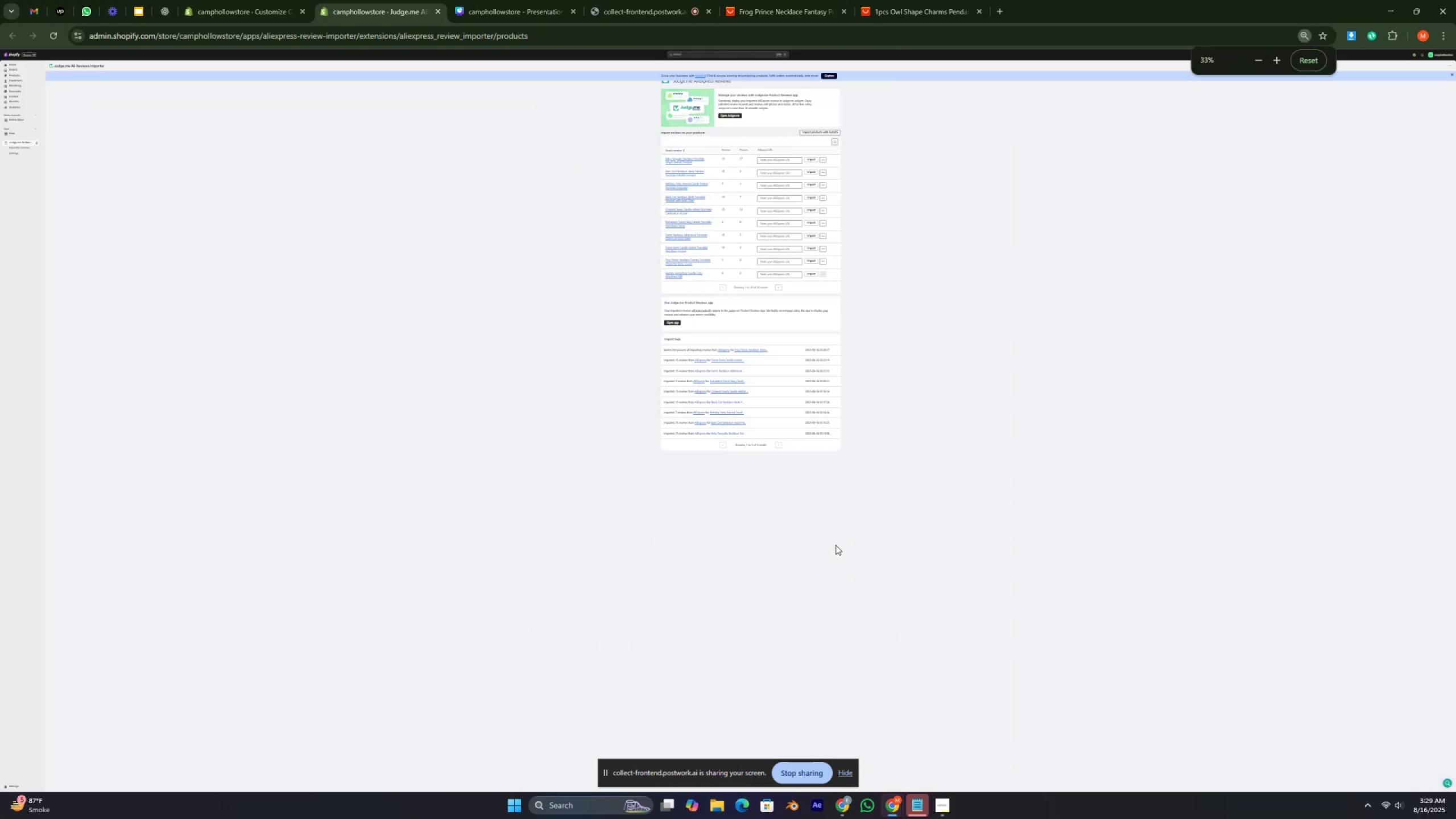 
key(Control+ControlRight)
 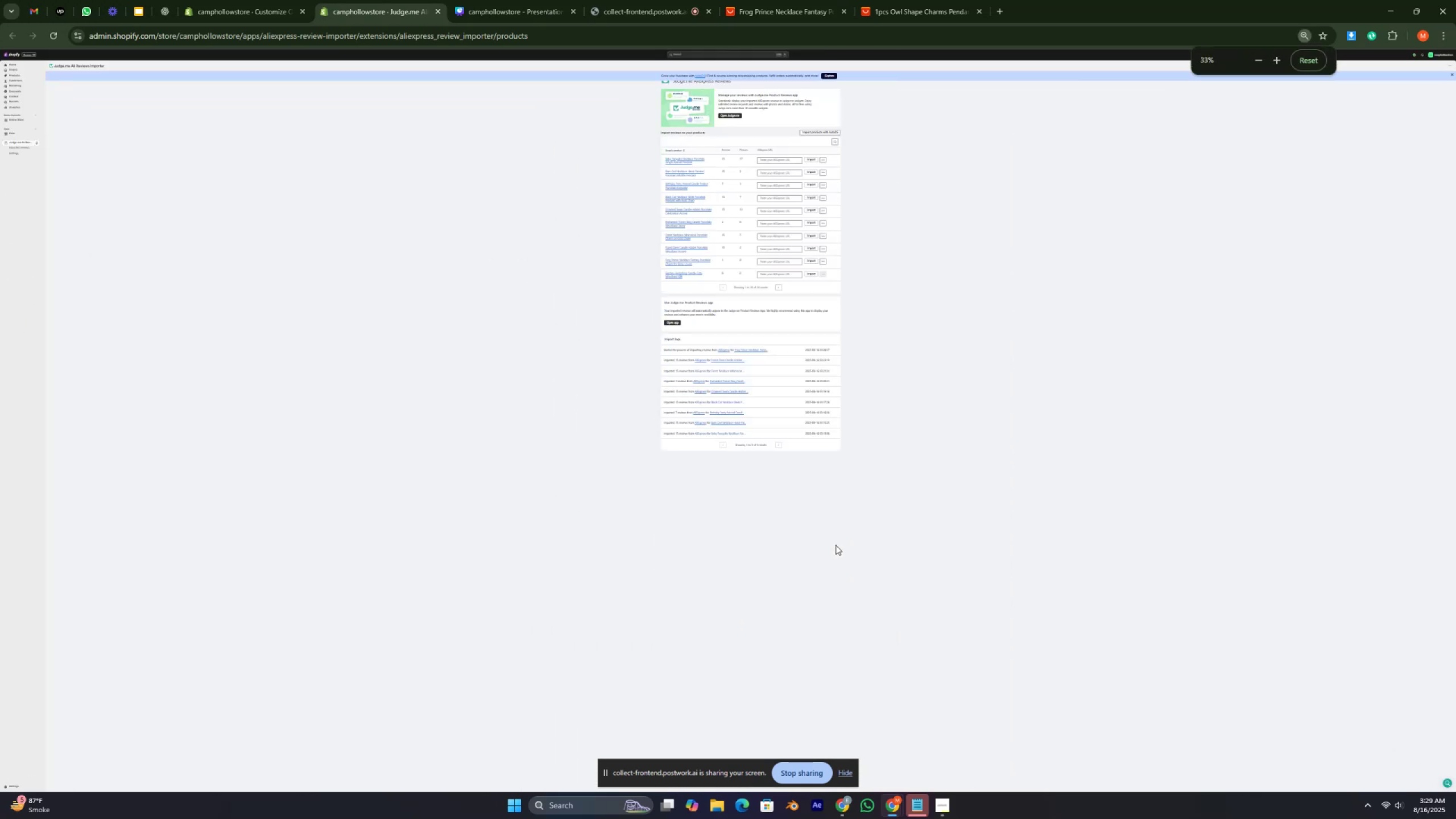 
key(Control+ControlRight)
 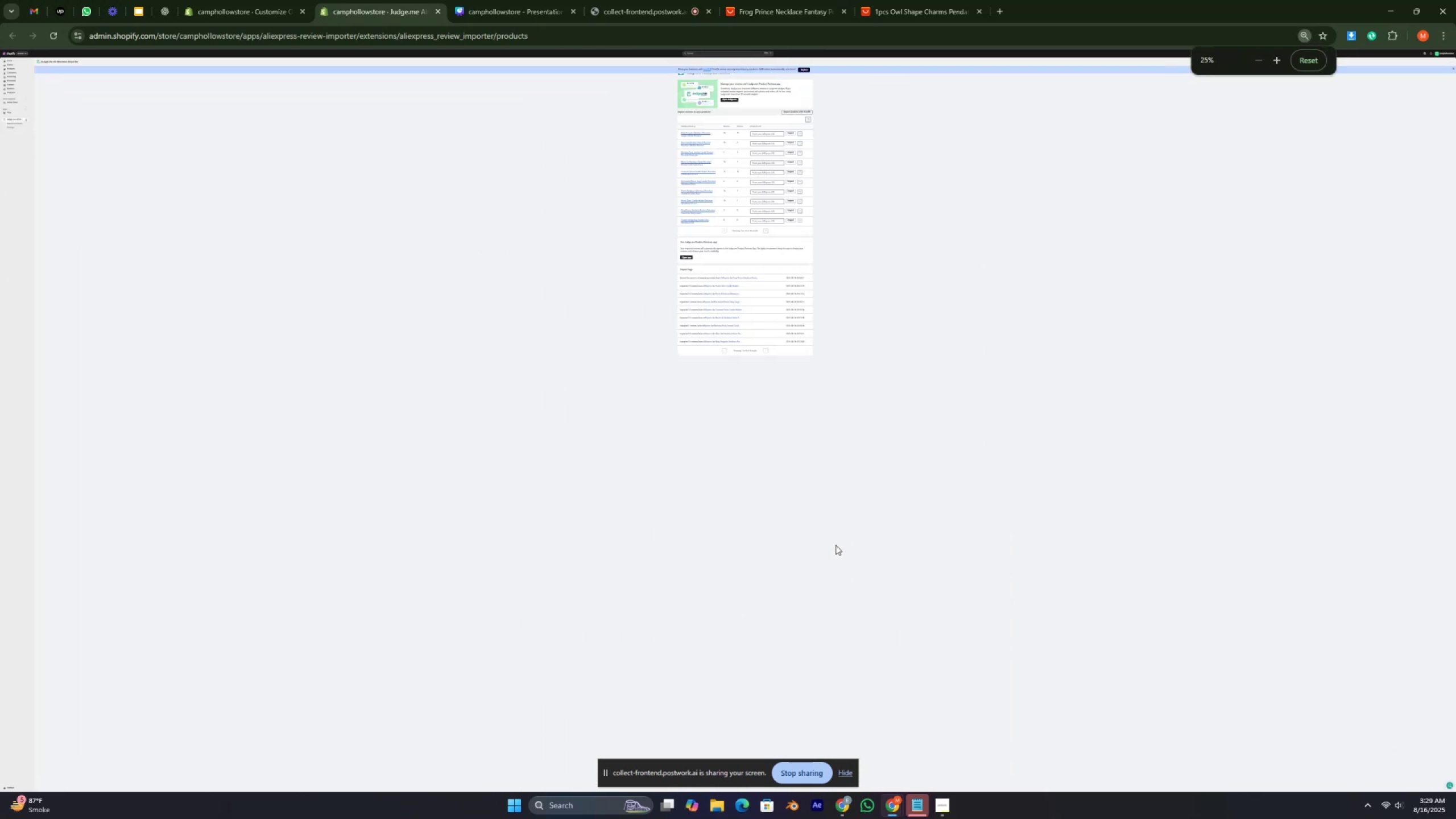 
key(Control+ControlRight)
 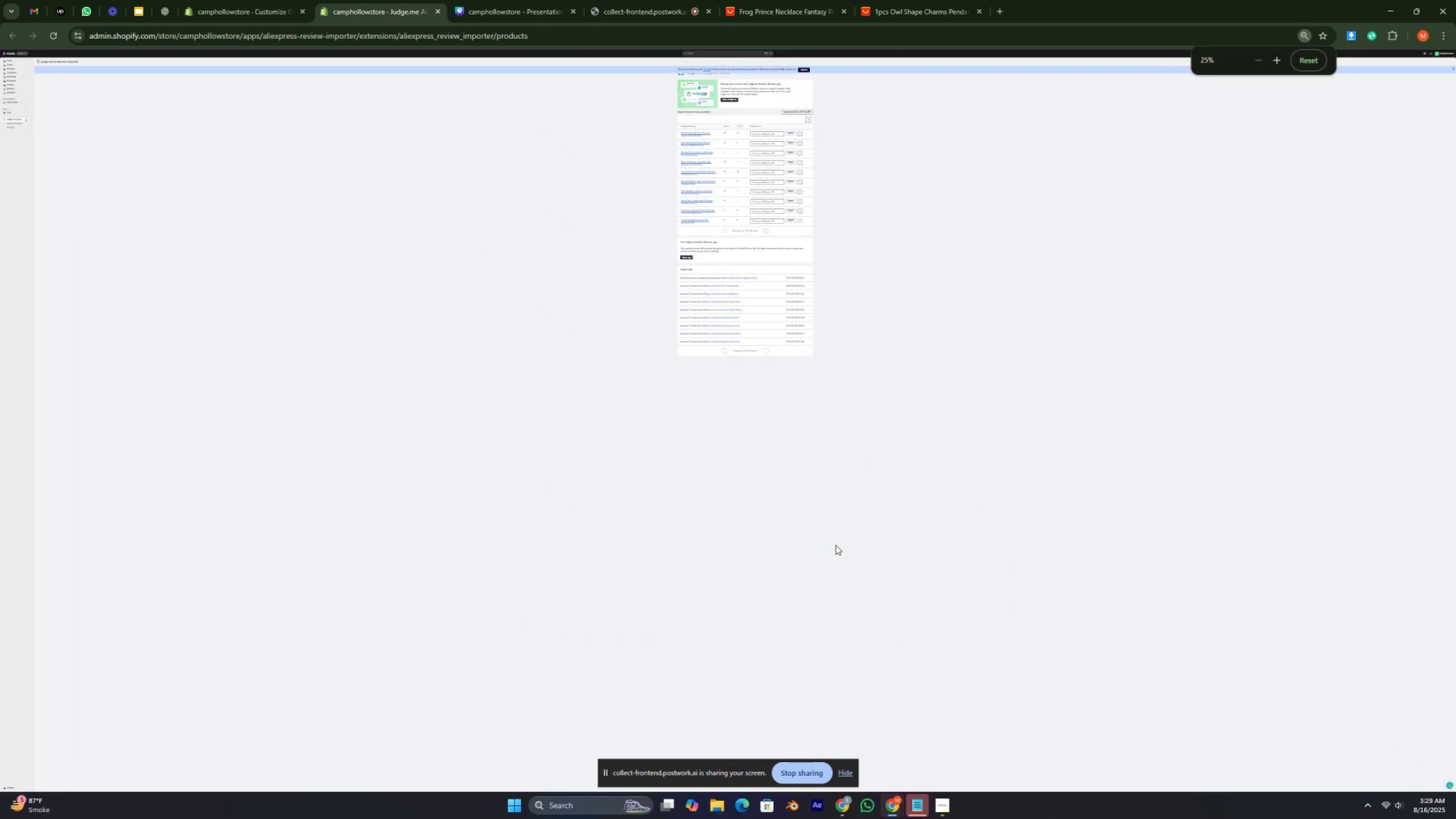 
key(Control+ControlRight)
 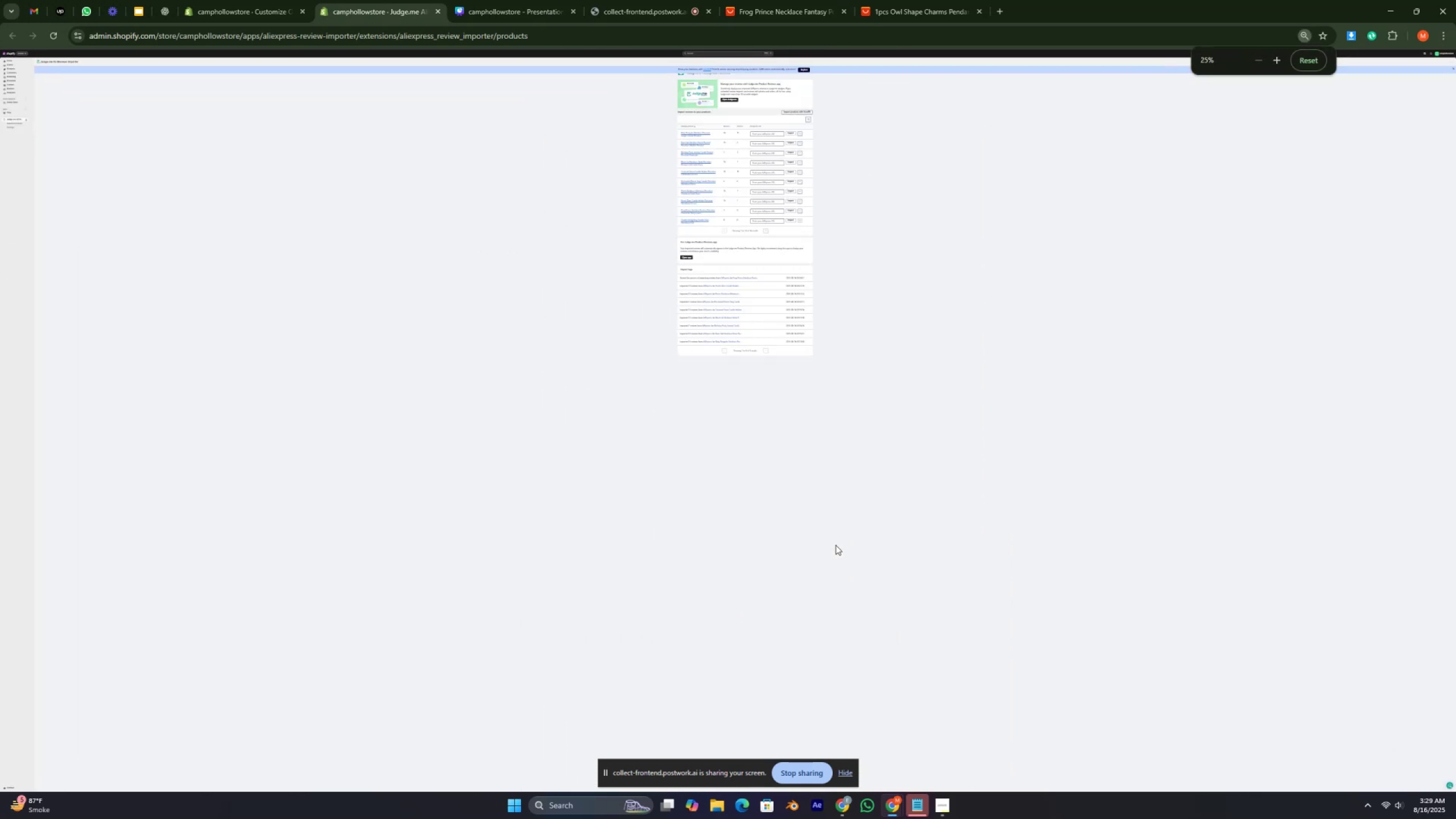 
key(Control+ControlRight)
 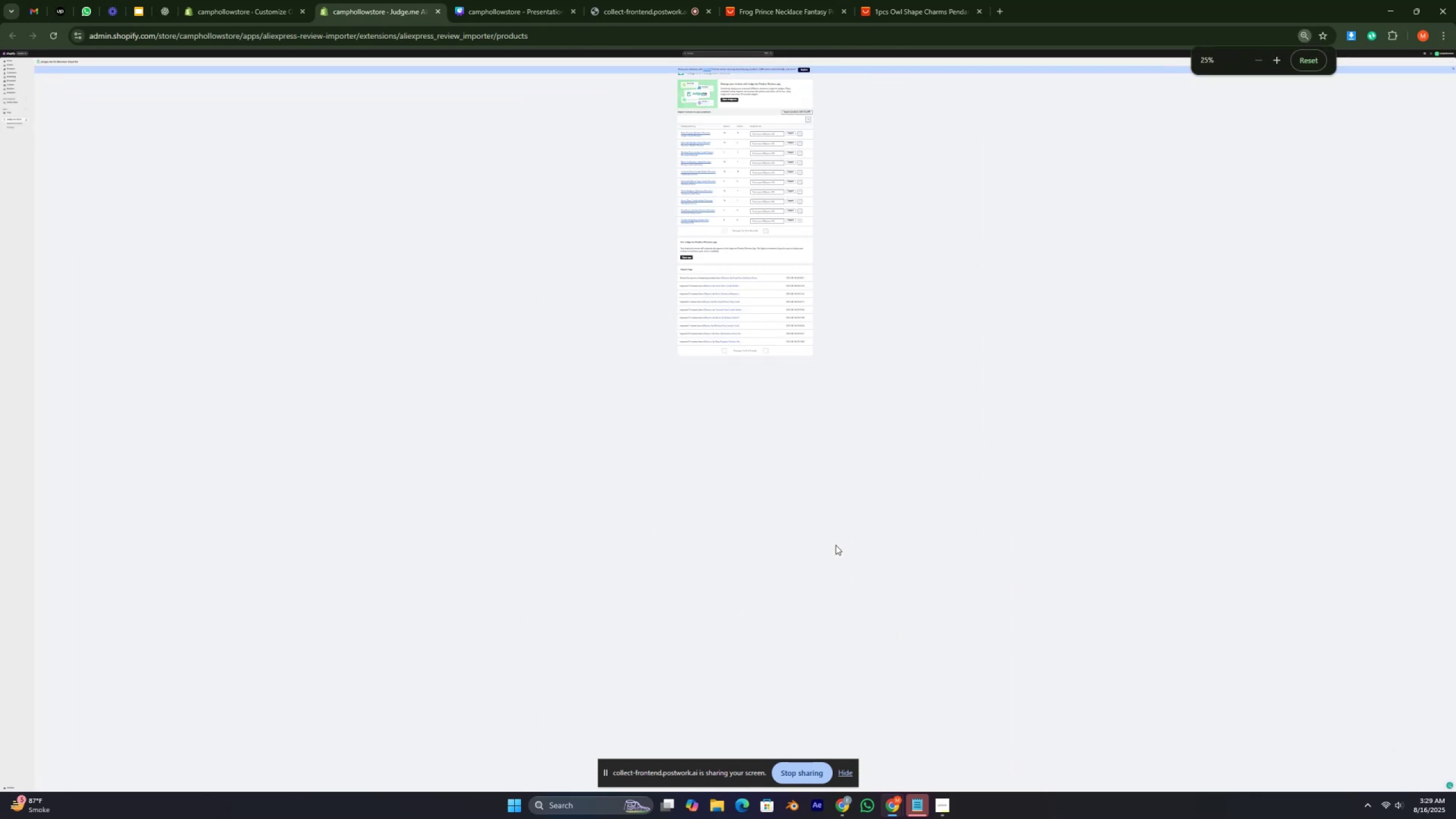 
key(Control+ControlRight)
 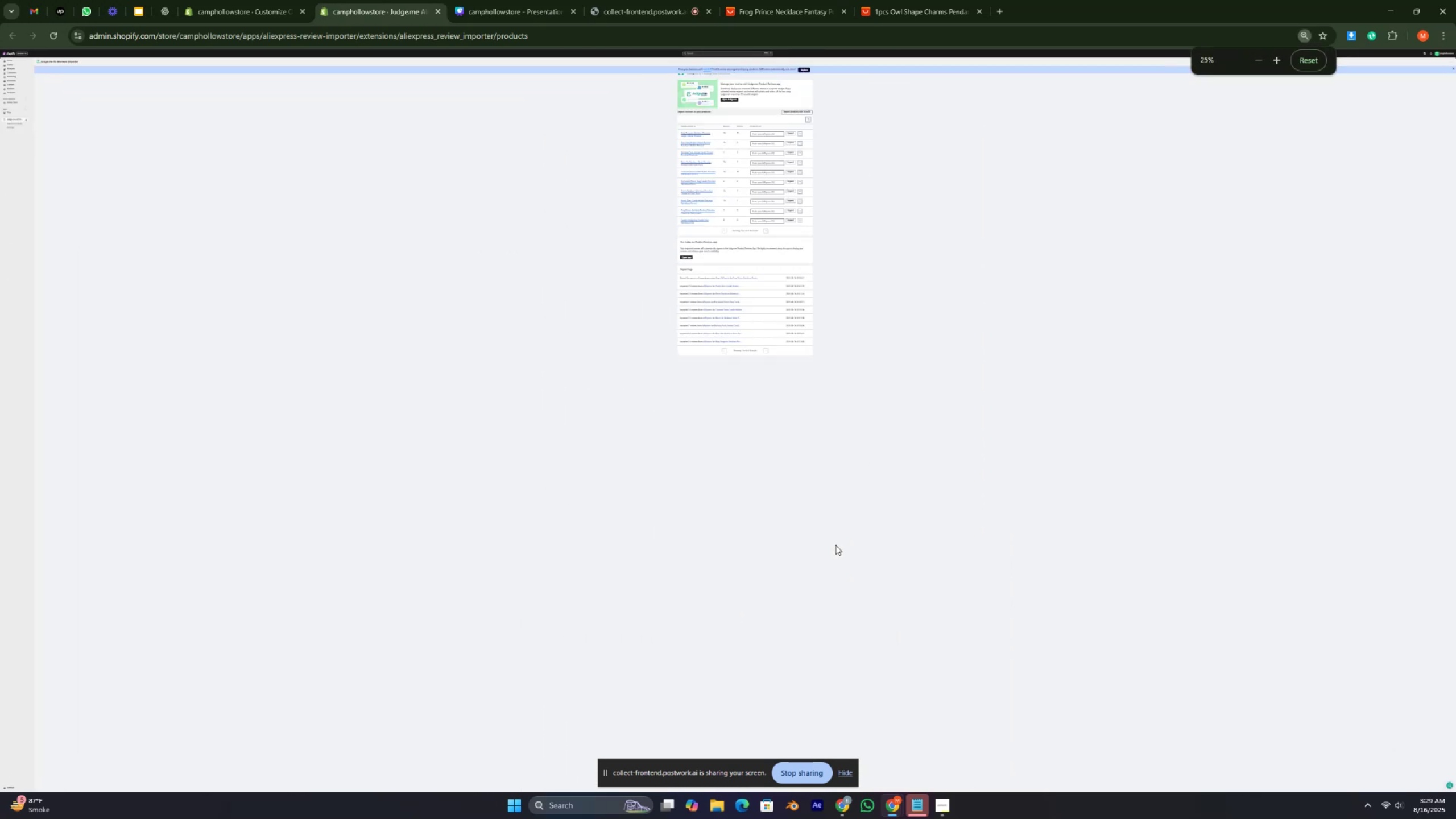 
key(Control+ControlRight)
 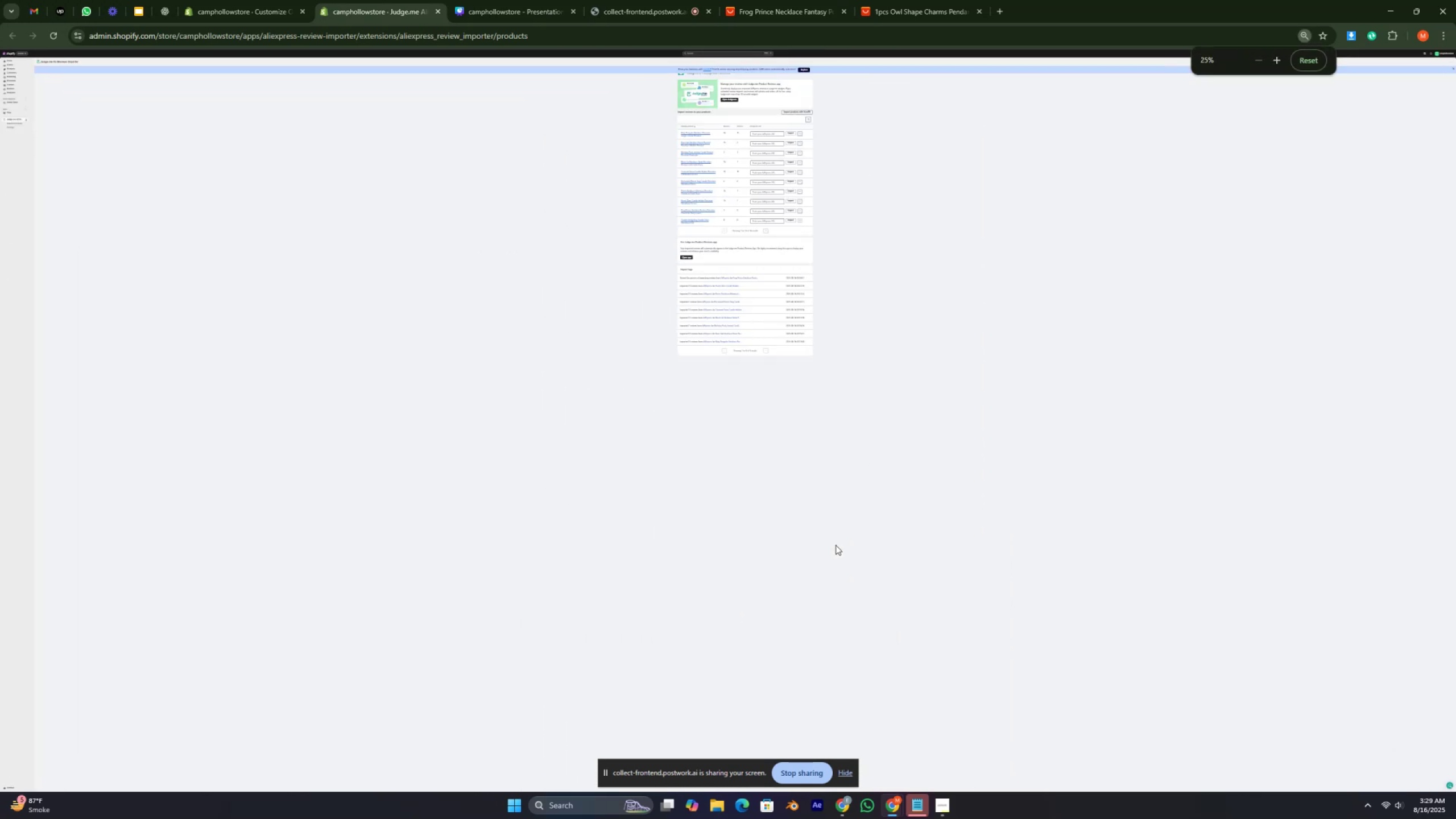 
key(Control+ControlRight)
 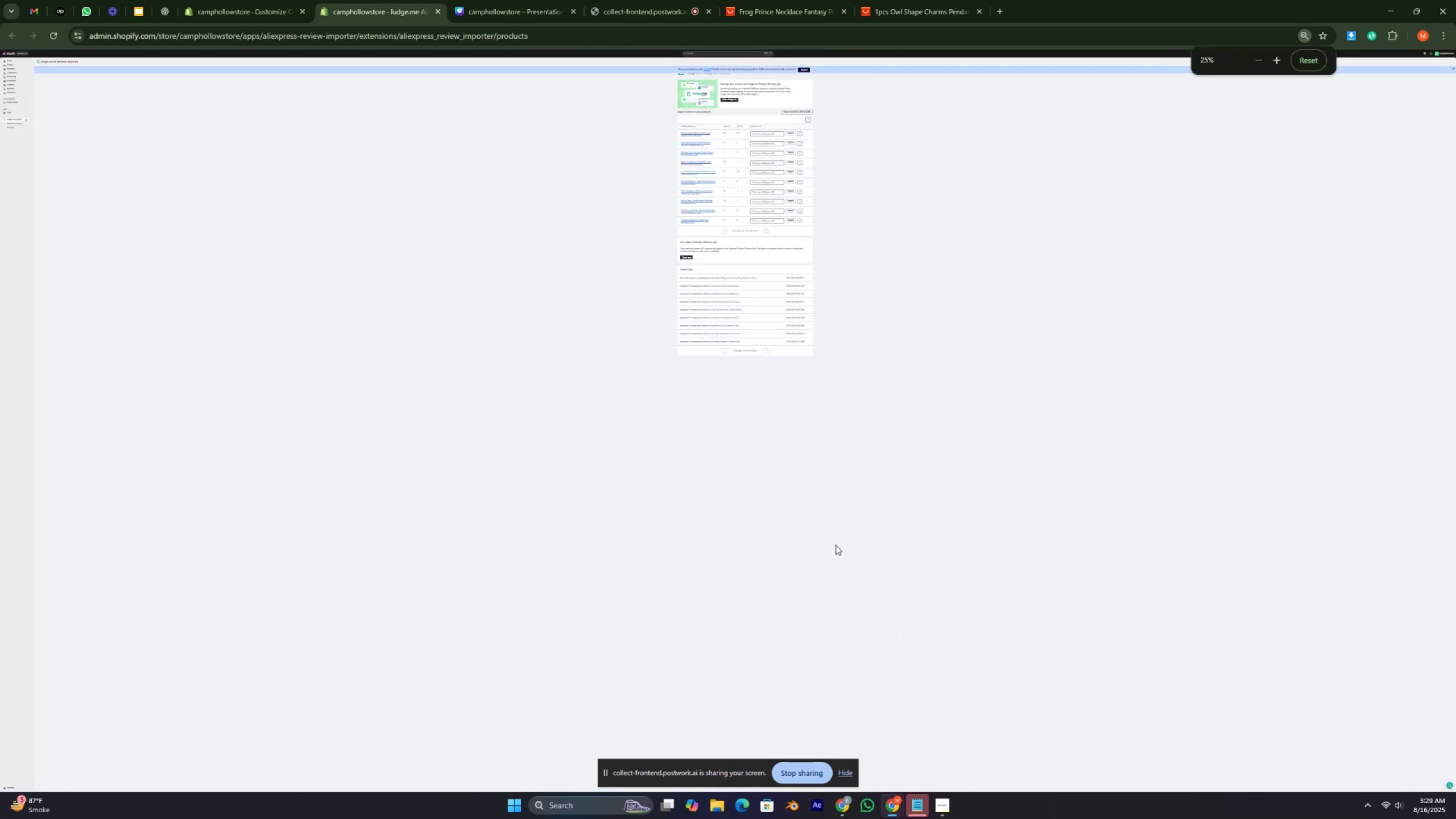 
key(Control+ControlRight)
 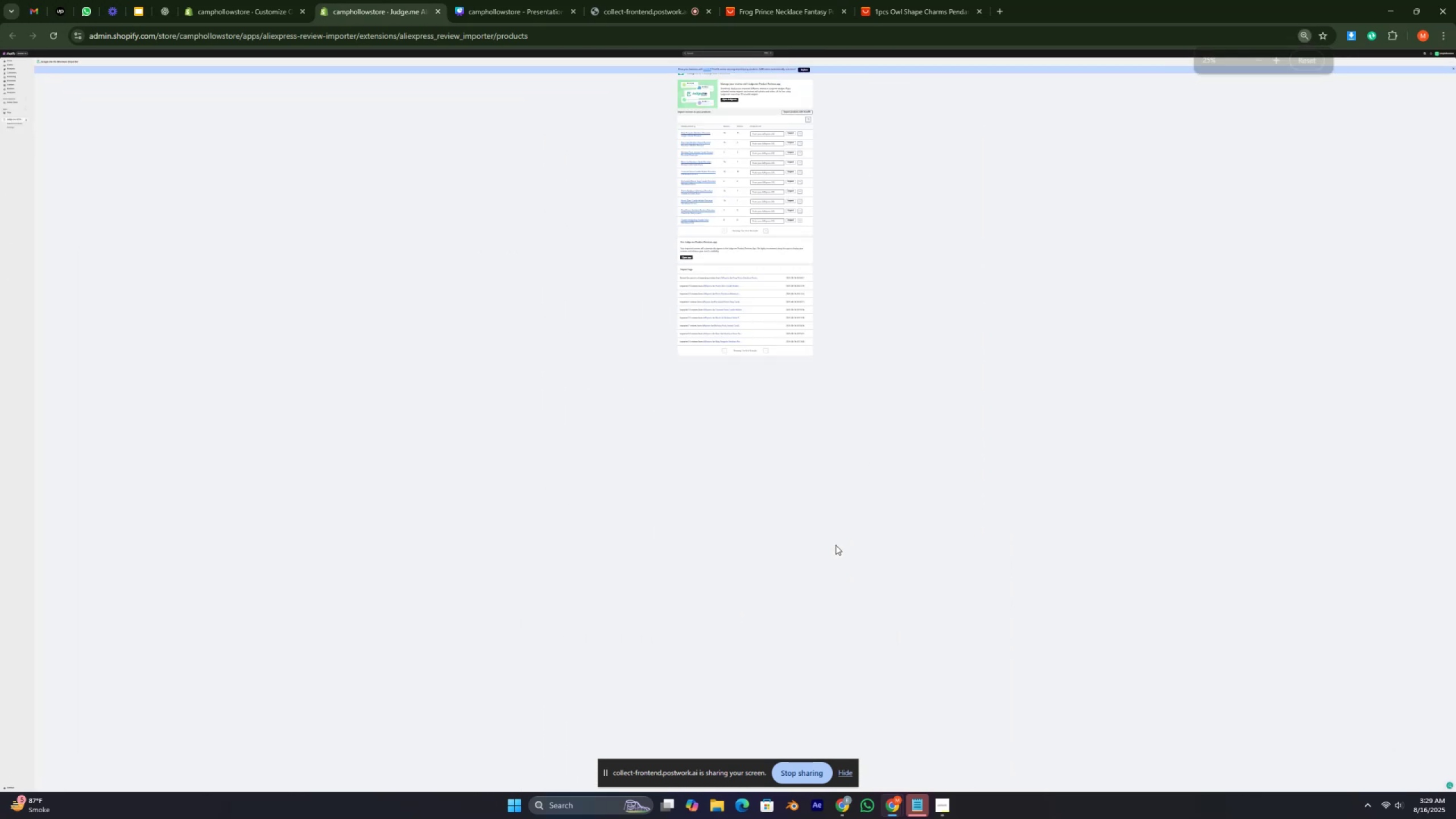 
key(Control+ControlRight)
 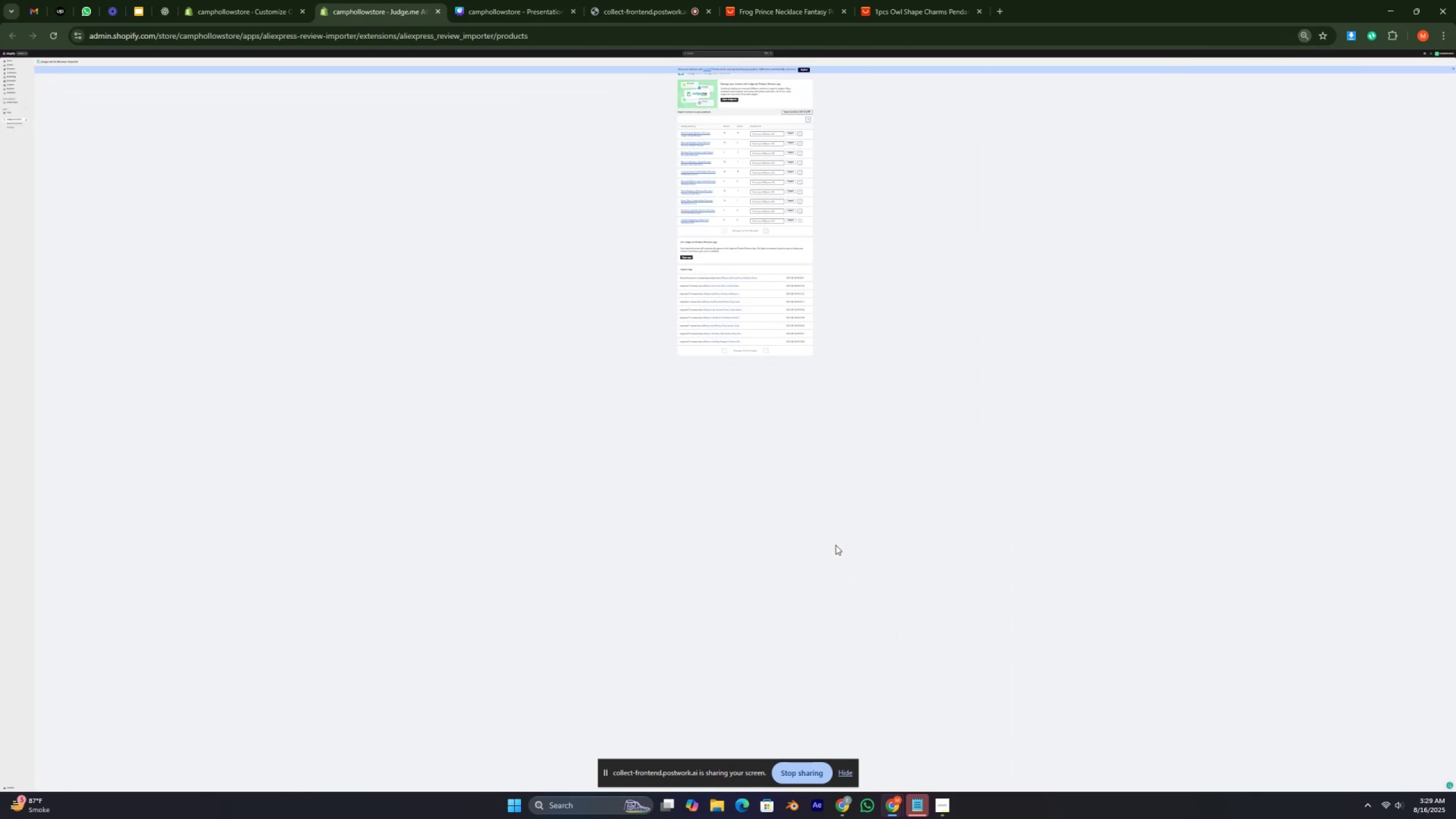 
key(Control+ControlRight)
 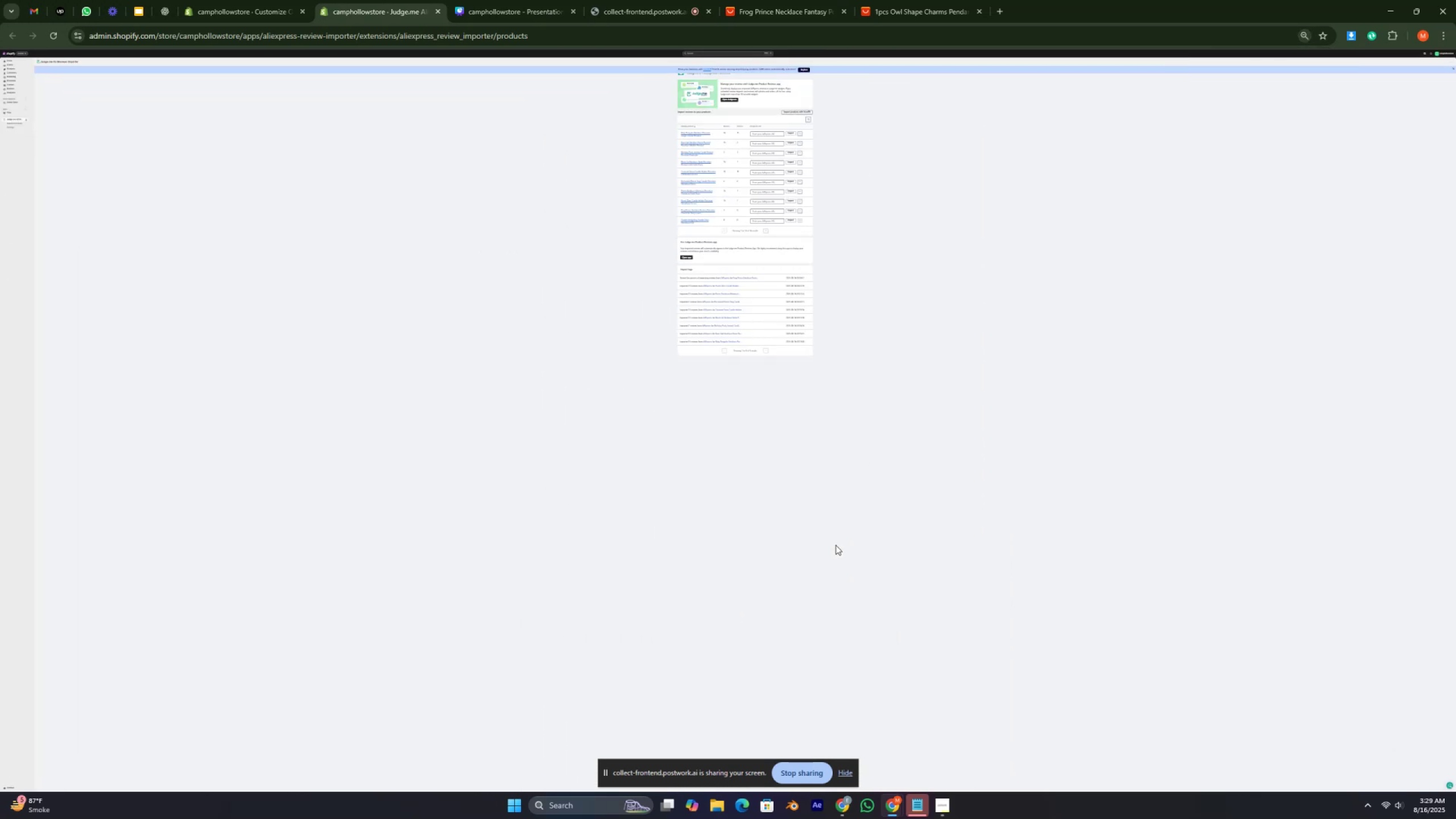 
key(Control+ControlRight)
 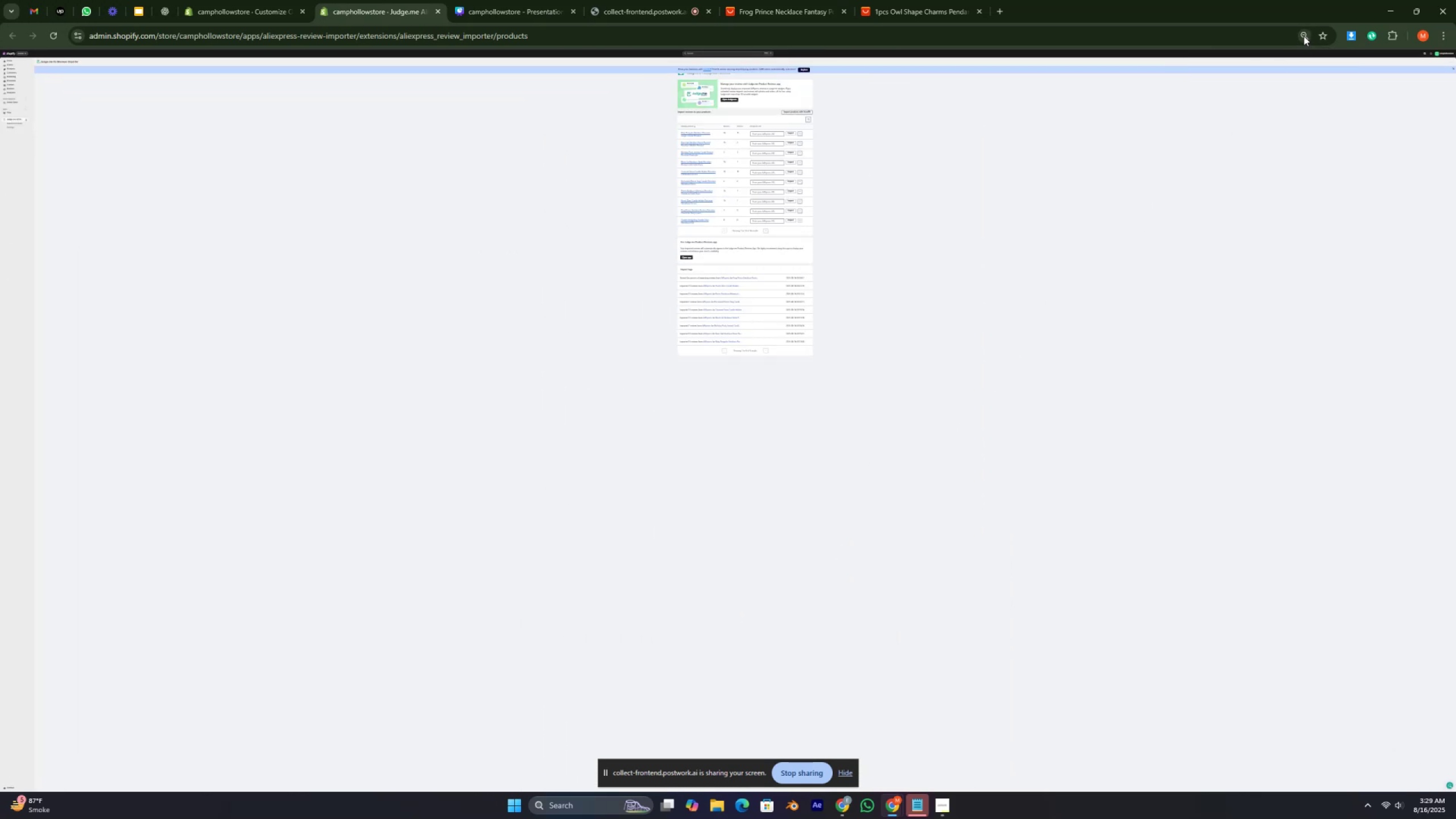 
left_click([1304, 36])
 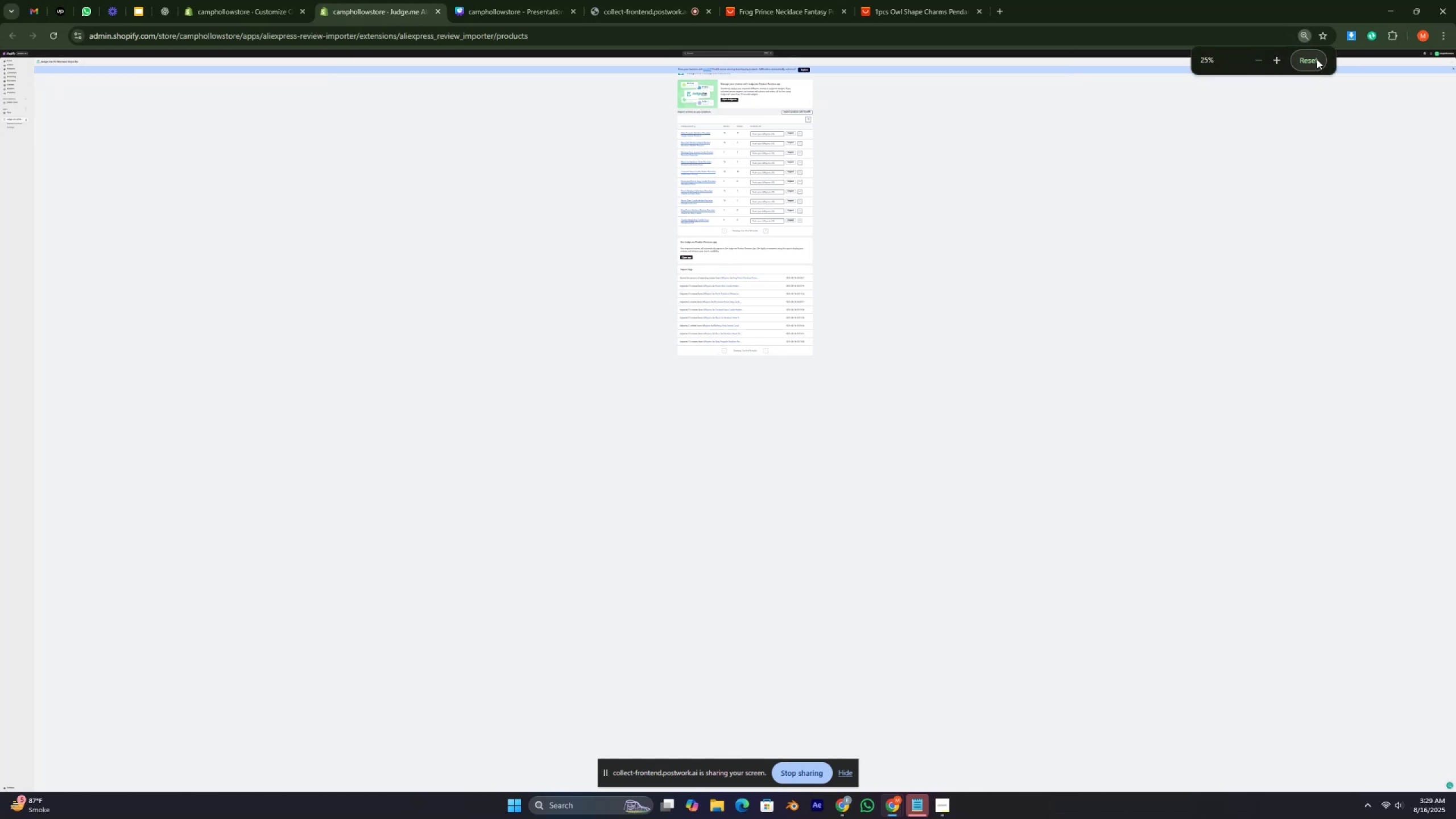 
left_click([1317, 60])
 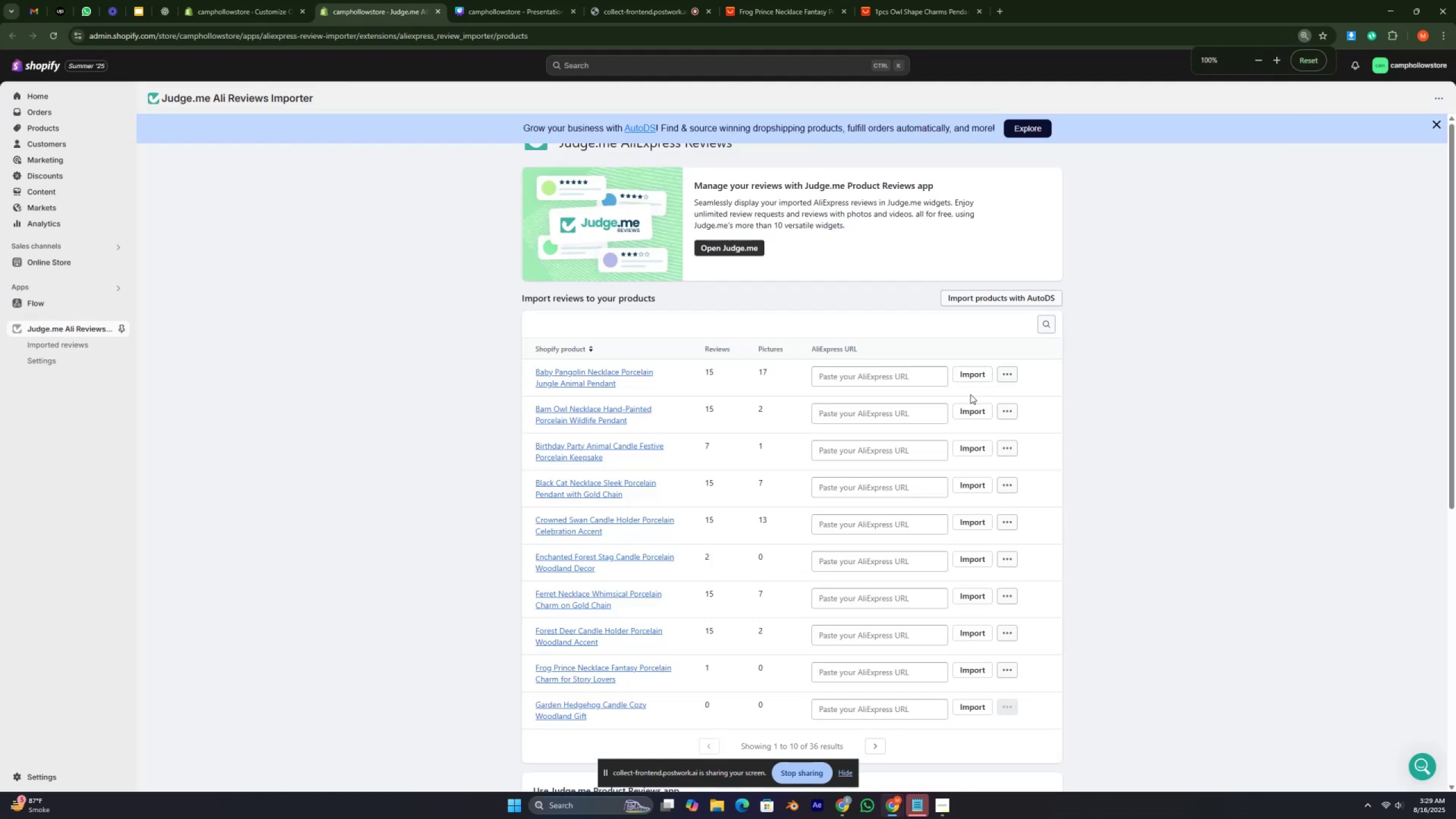 
scroll: coordinate [967, 397], scroll_direction: down, amount: 5.0
 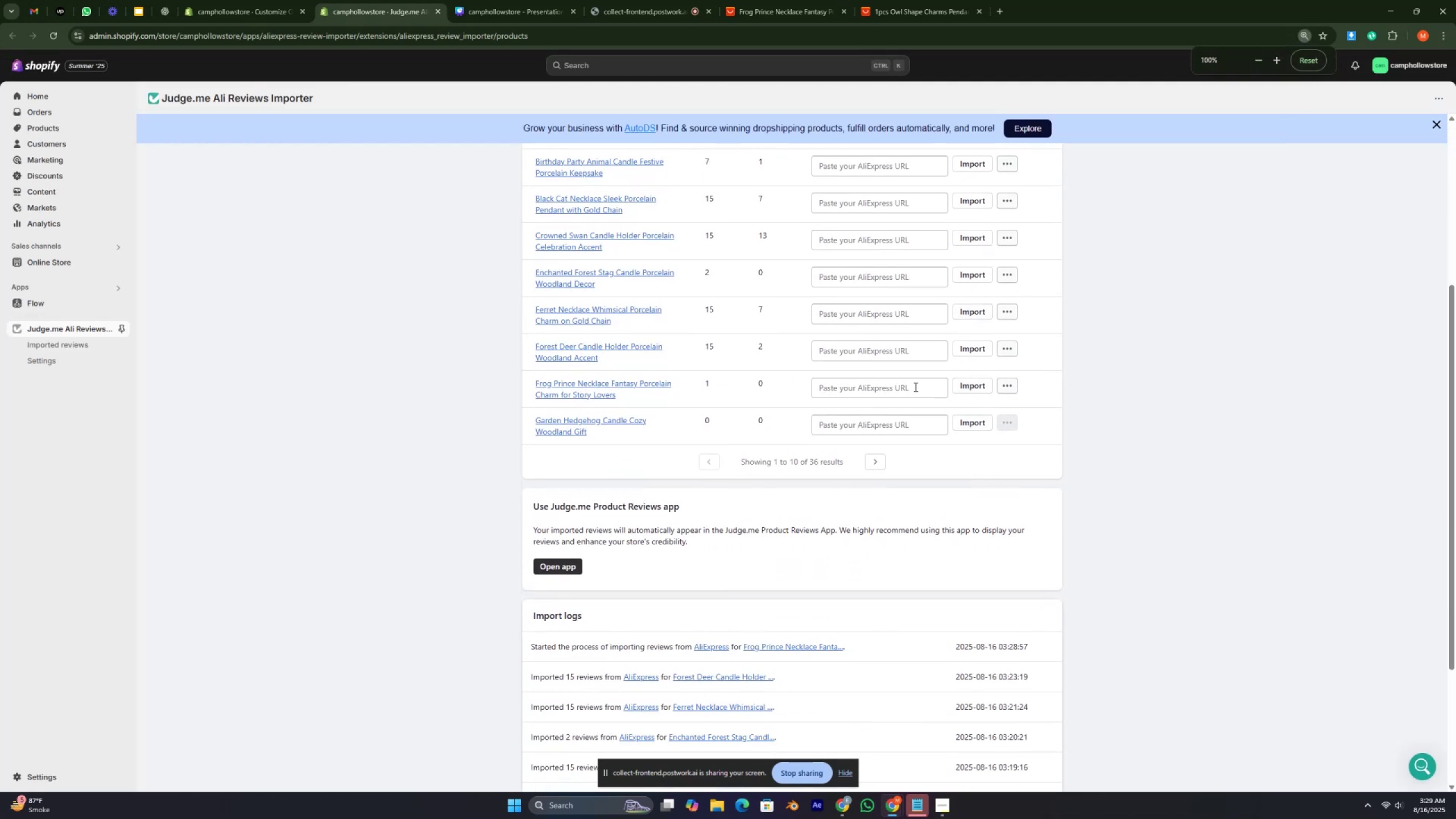 
left_click_drag(start_coordinate=[970, 387], to_coordinate=[973, 385])
 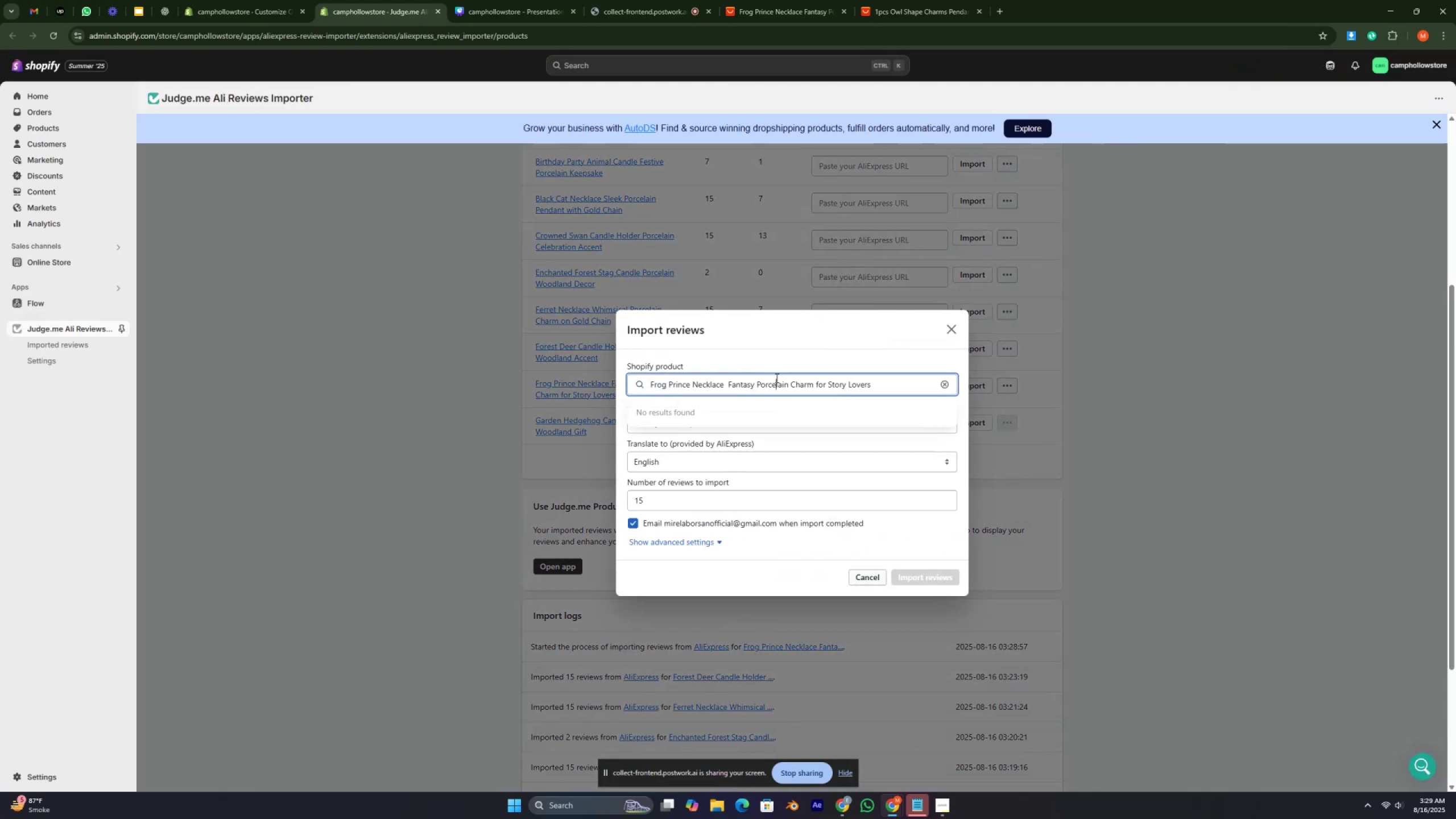 
double_click([776, 378])
 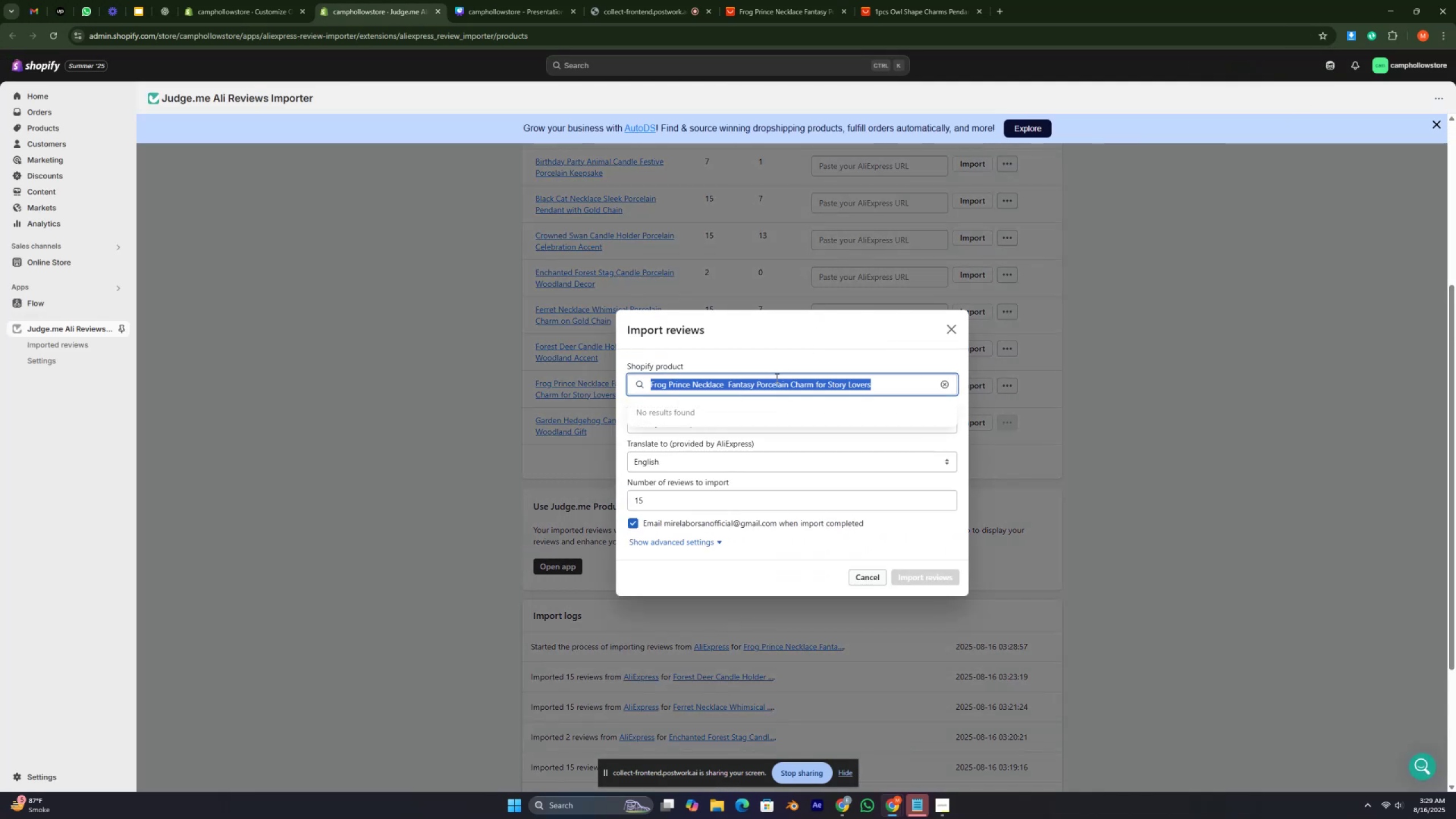 
triple_click([776, 378])
 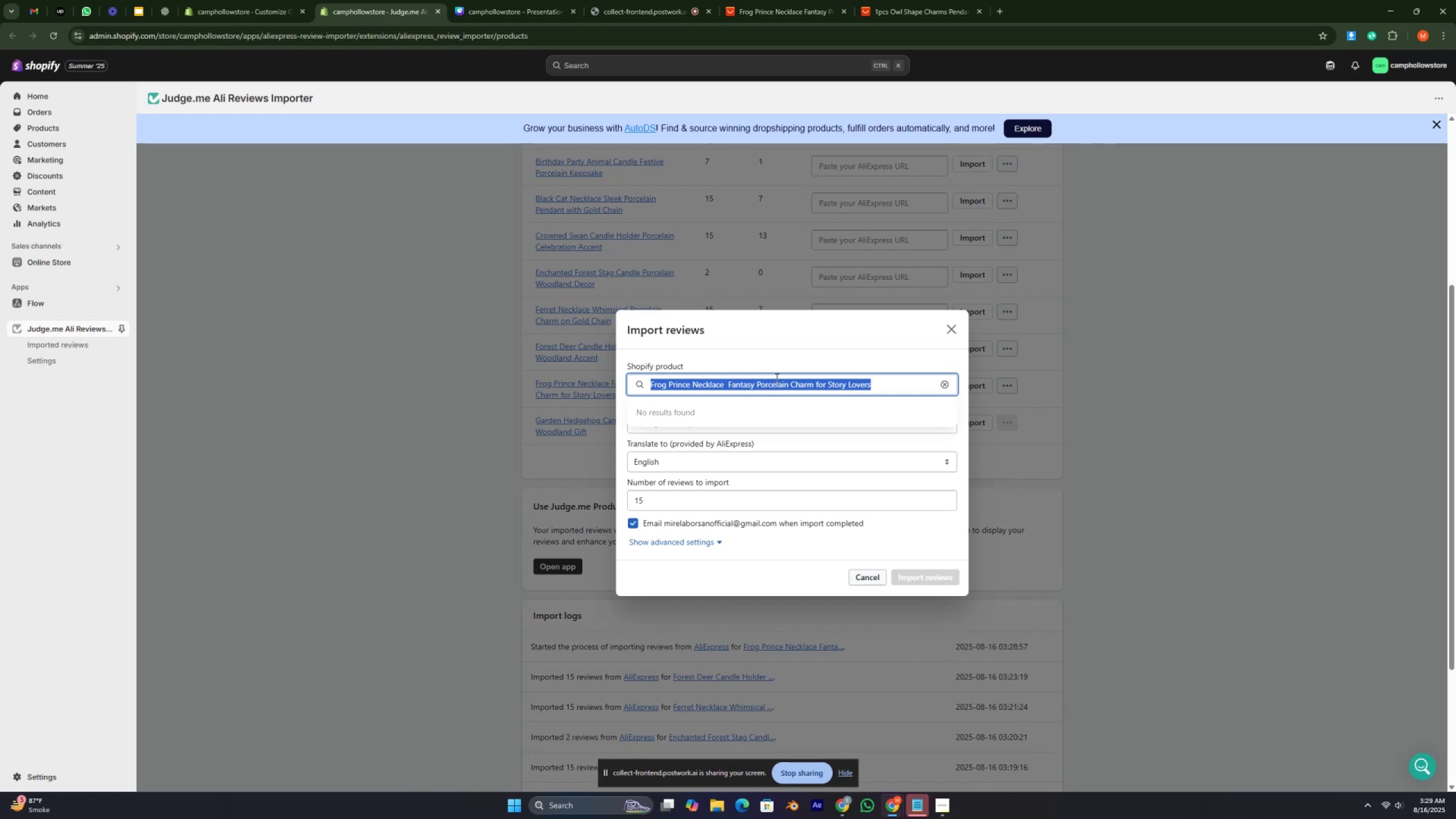 
triple_click([776, 378])
 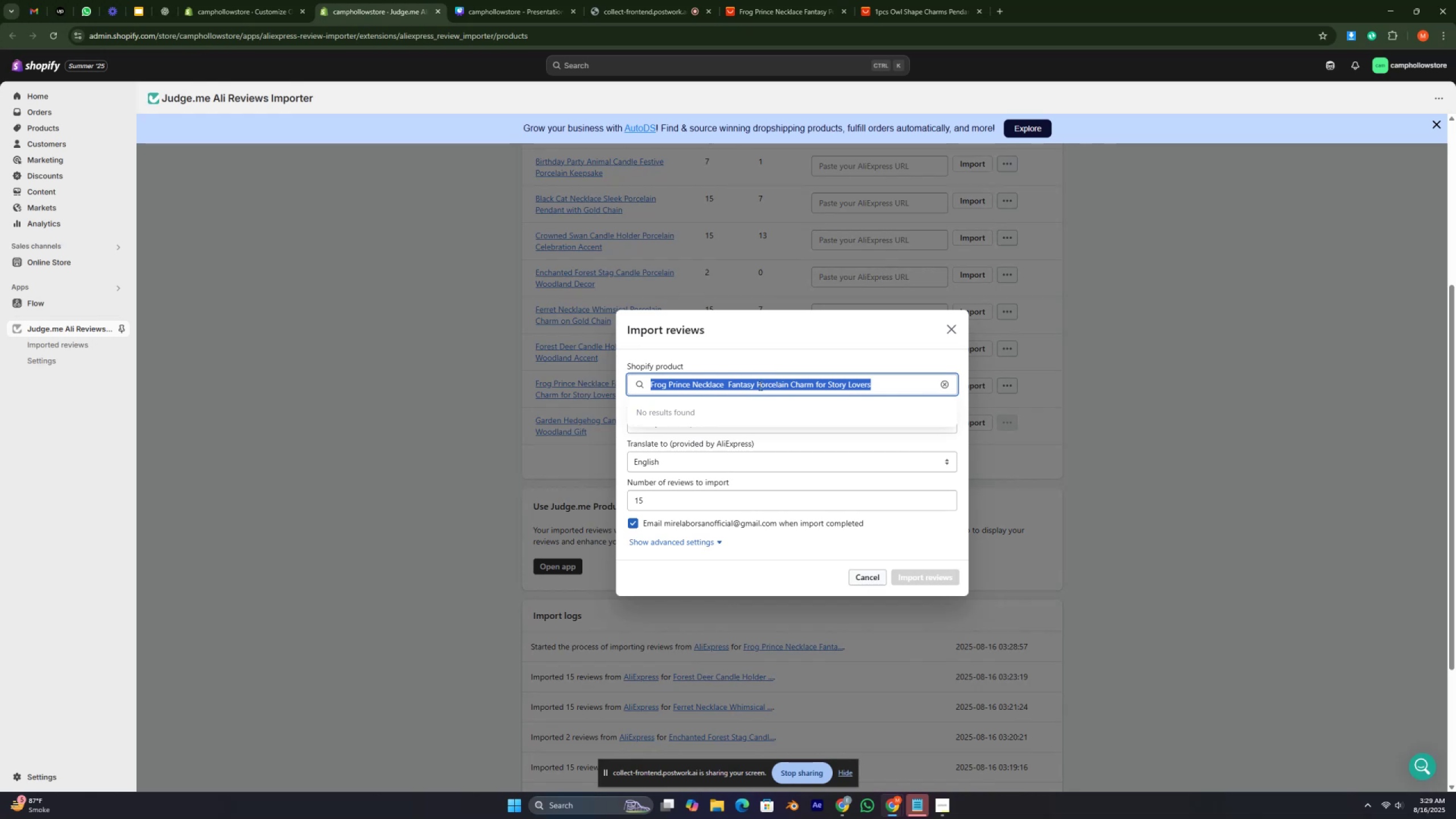 
wait(6.64)
 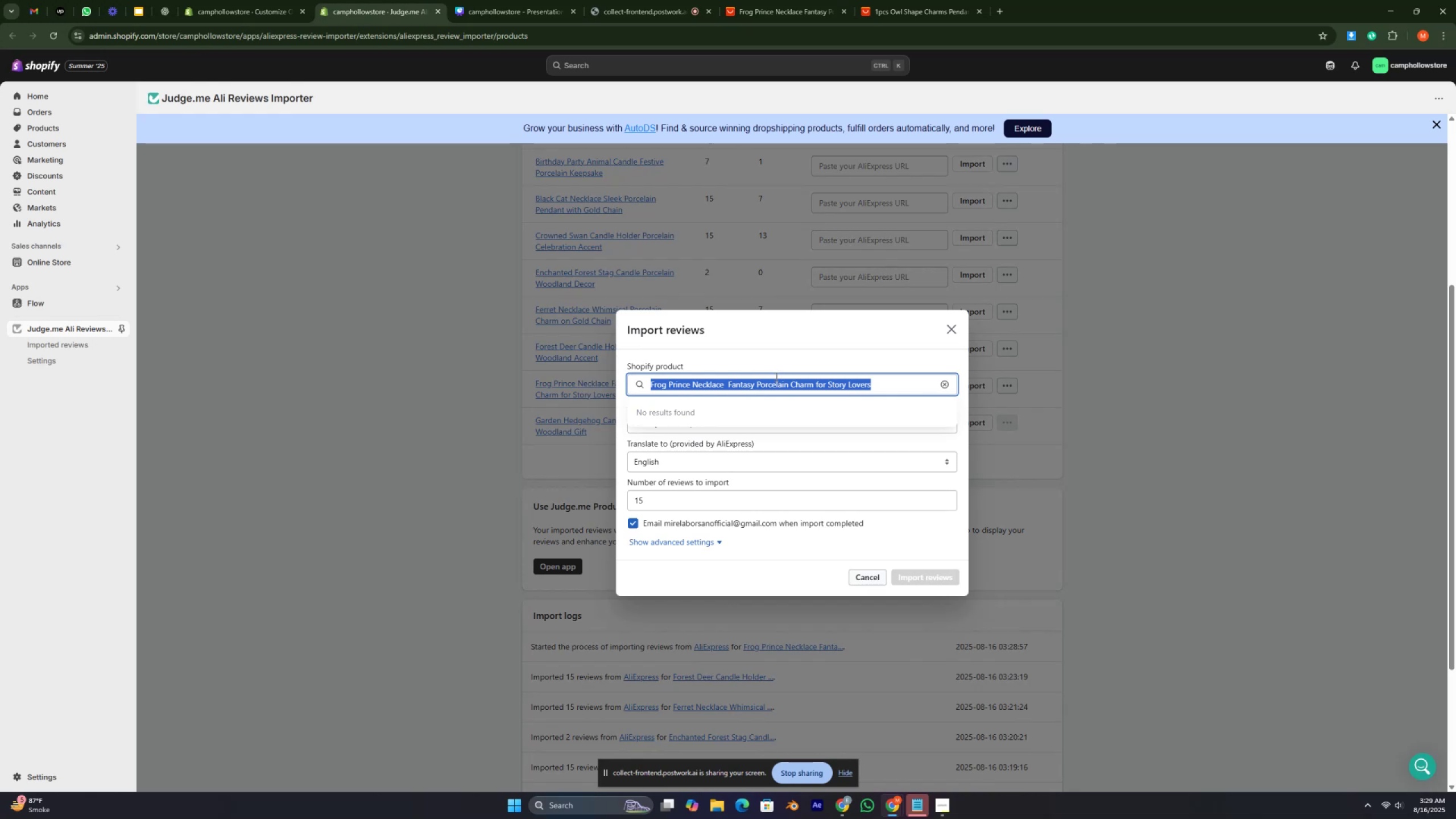 
key(Control+C)
 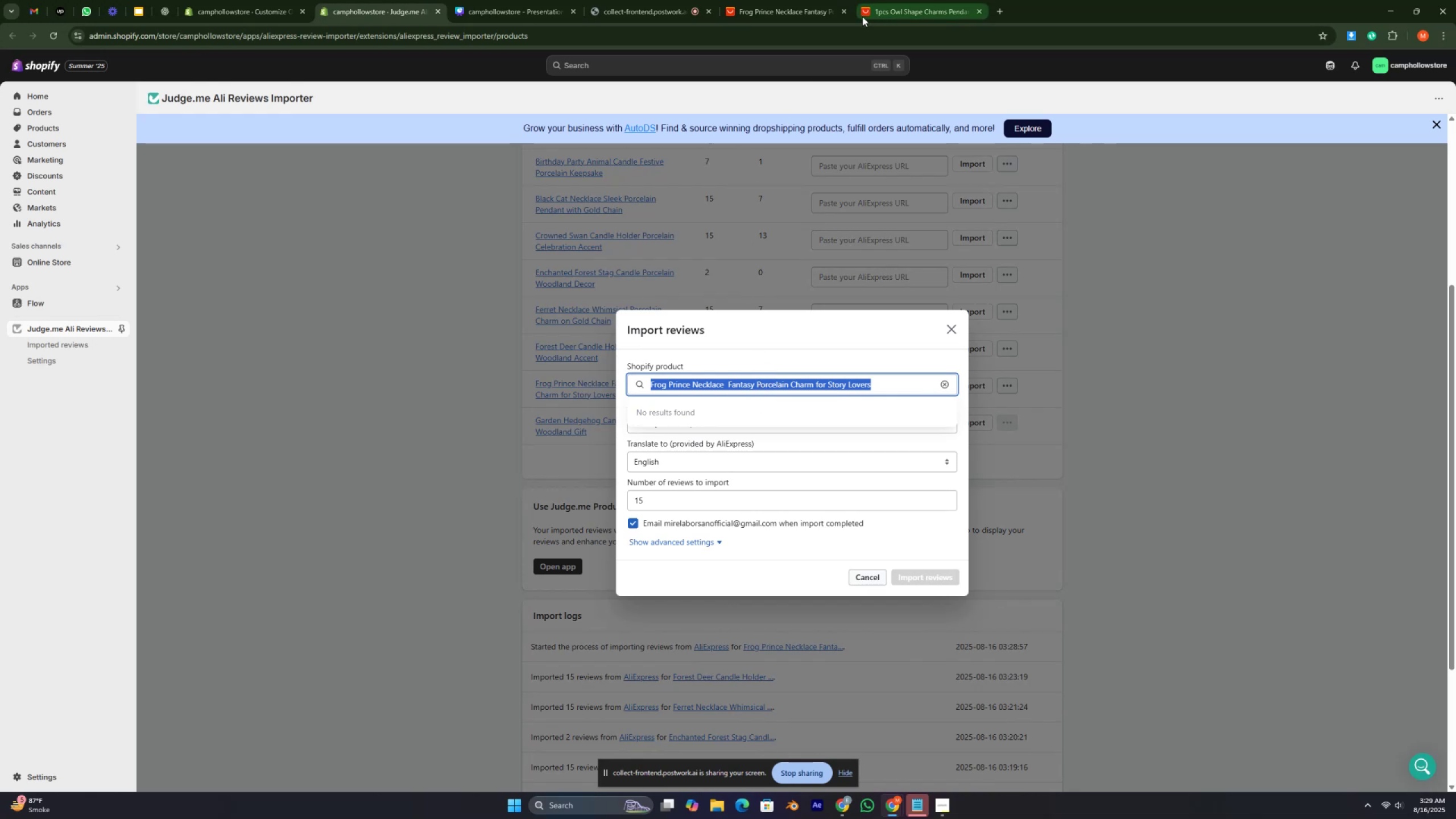 
left_click([782, 7])
 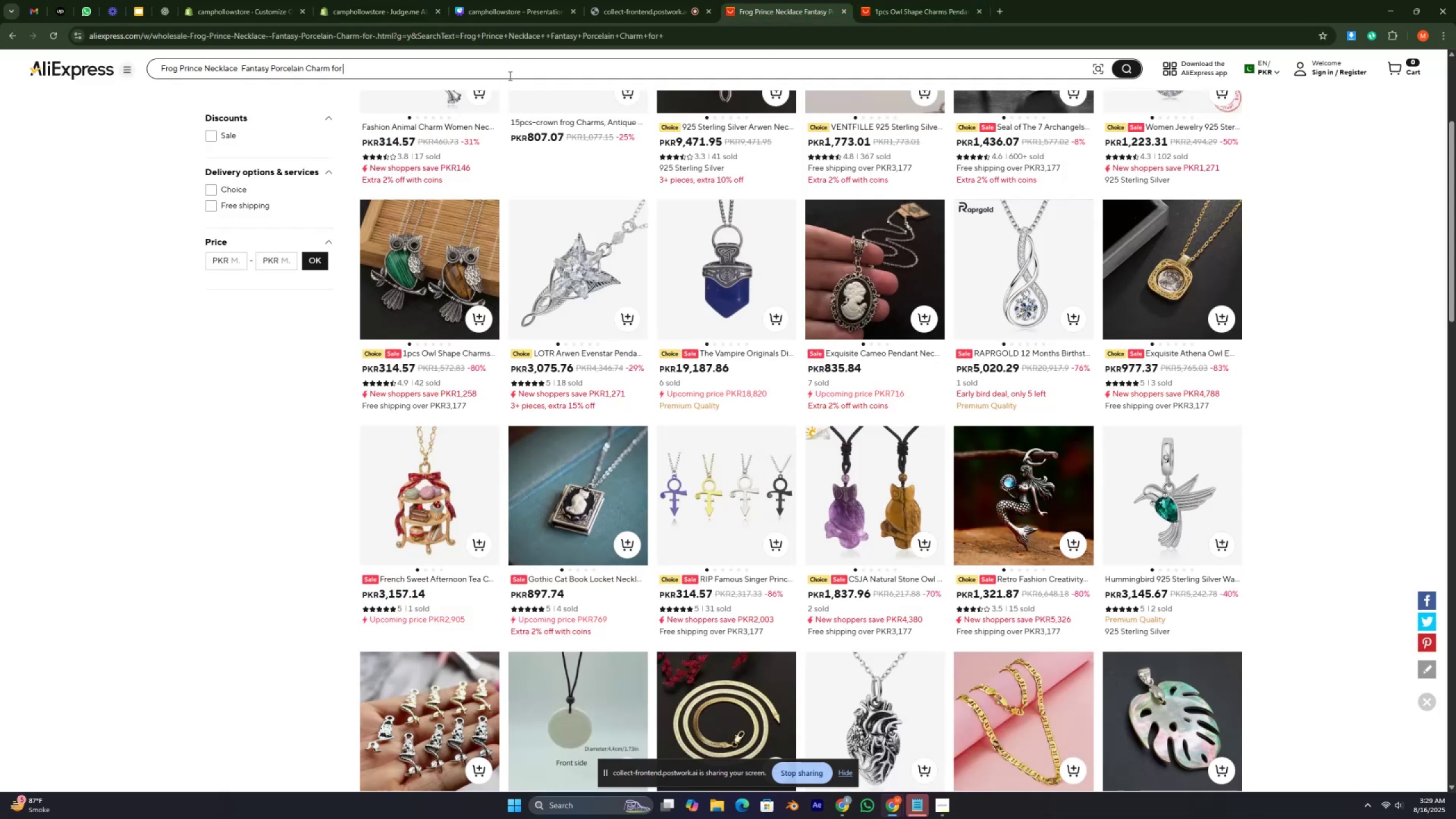 
double_click([508, 75])
 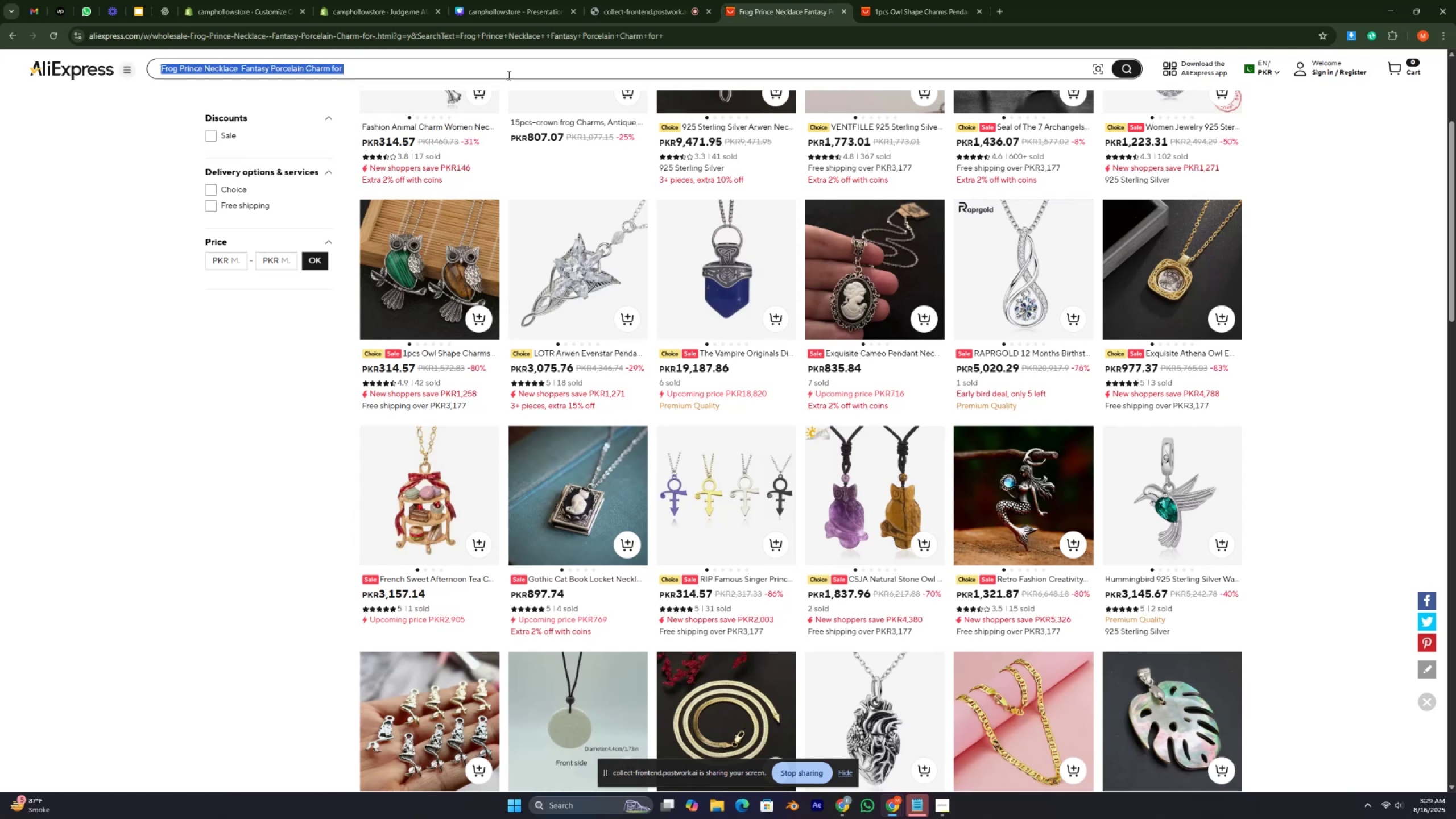 
triple_click([508, 75])
 